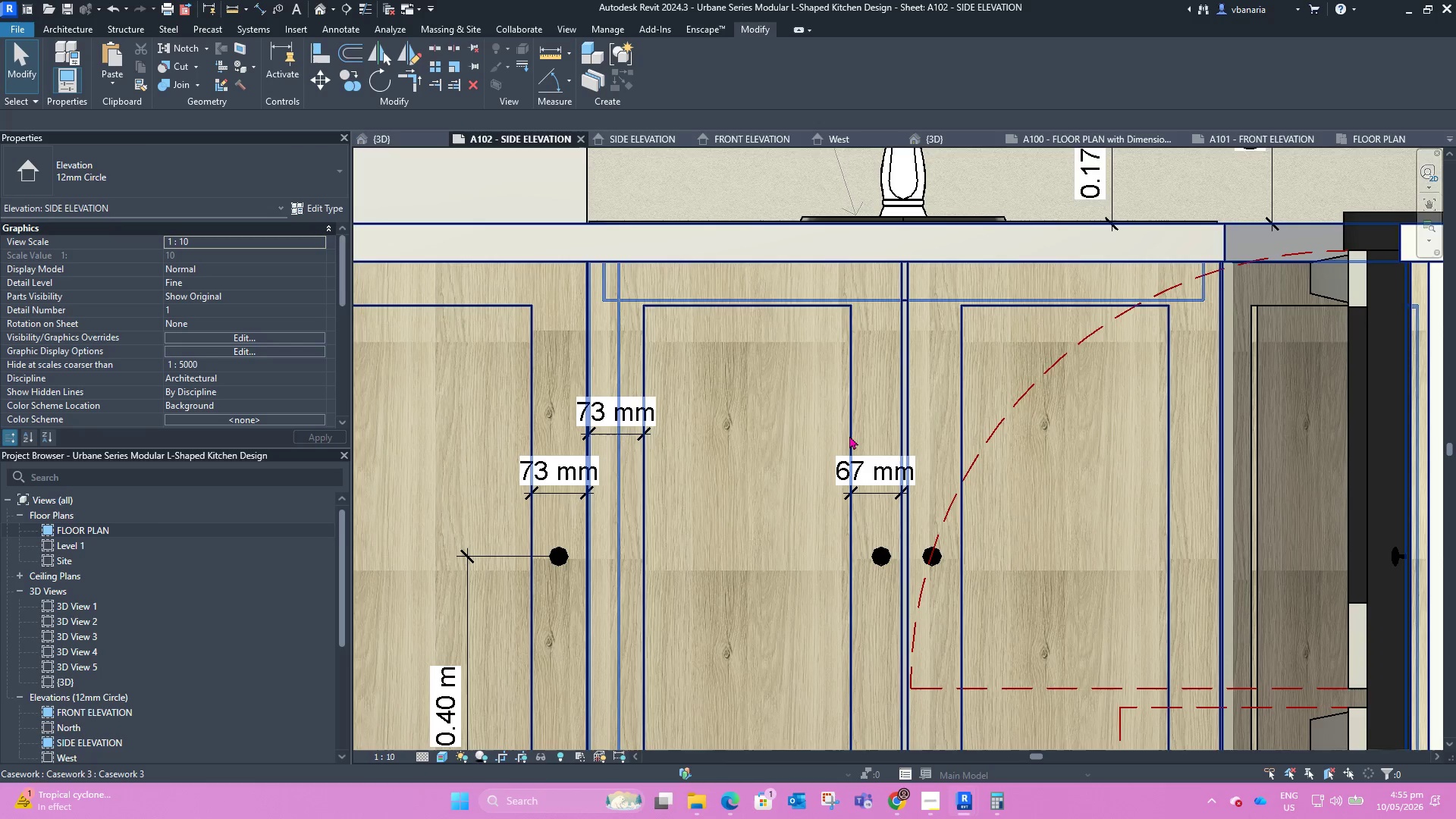 
scroll: coordinate [905, 381], scroll_direction: up, amount: 3.0
 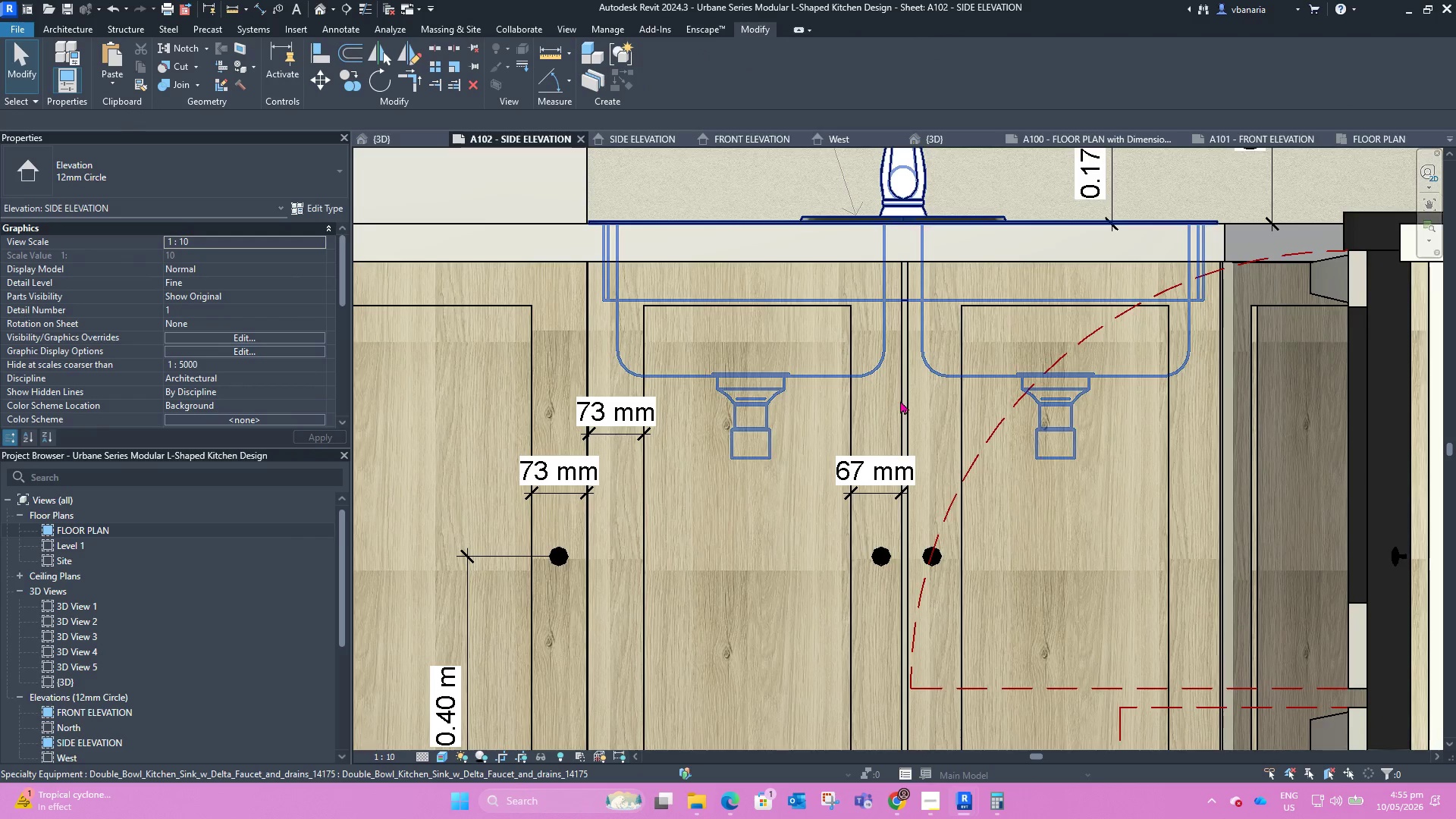 
left_click([846, 427])
 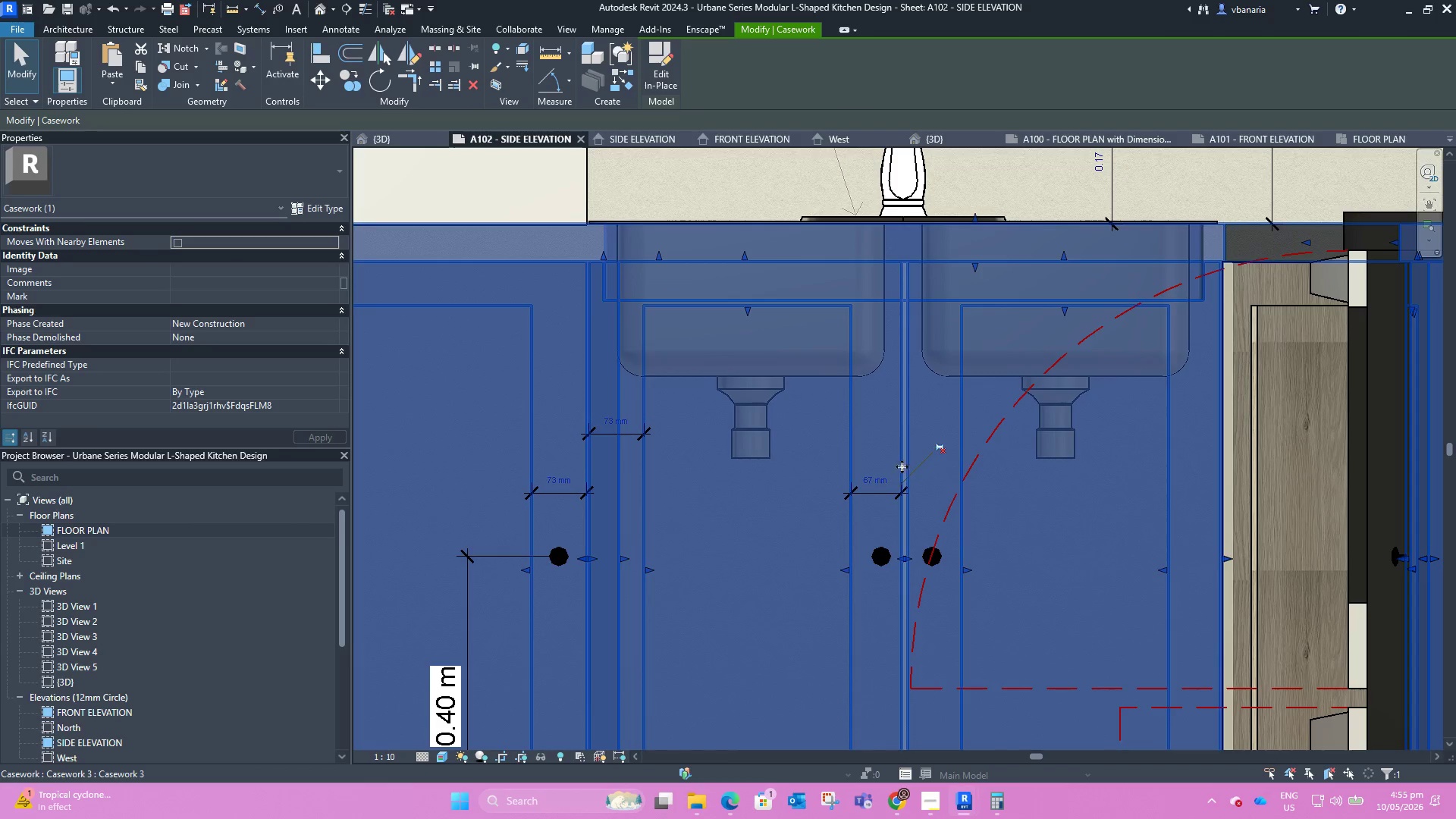 
left_click_drag(start_coordinate=[921, 588], to_coordinate=[924, 588])
 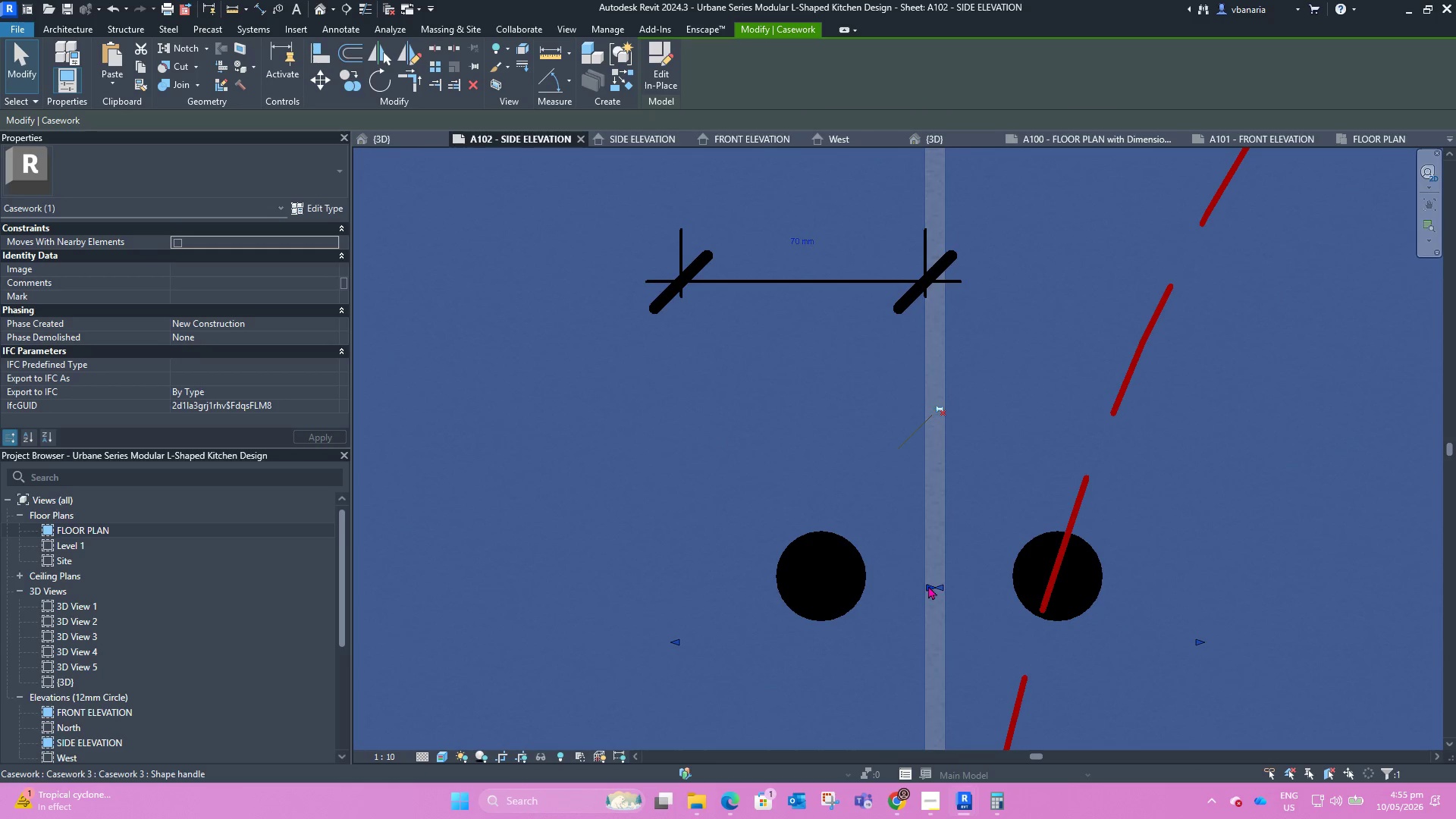 
scroll: coordinate [921, 591], scroll_direction: up, amount: 11.0
 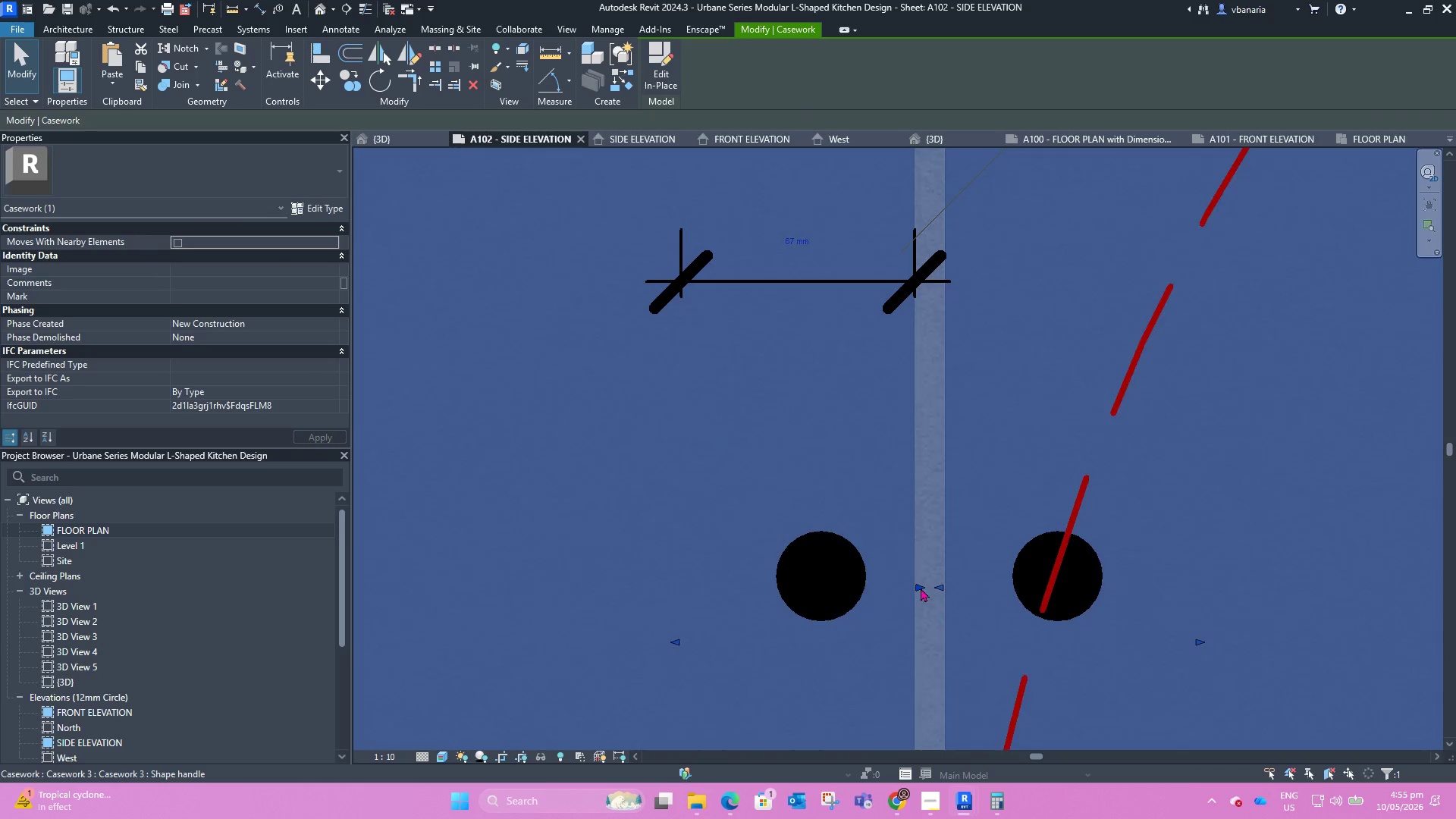 
left_click_drag(start_coordinate=[930, 588], to_coordinate=[942, 593])
 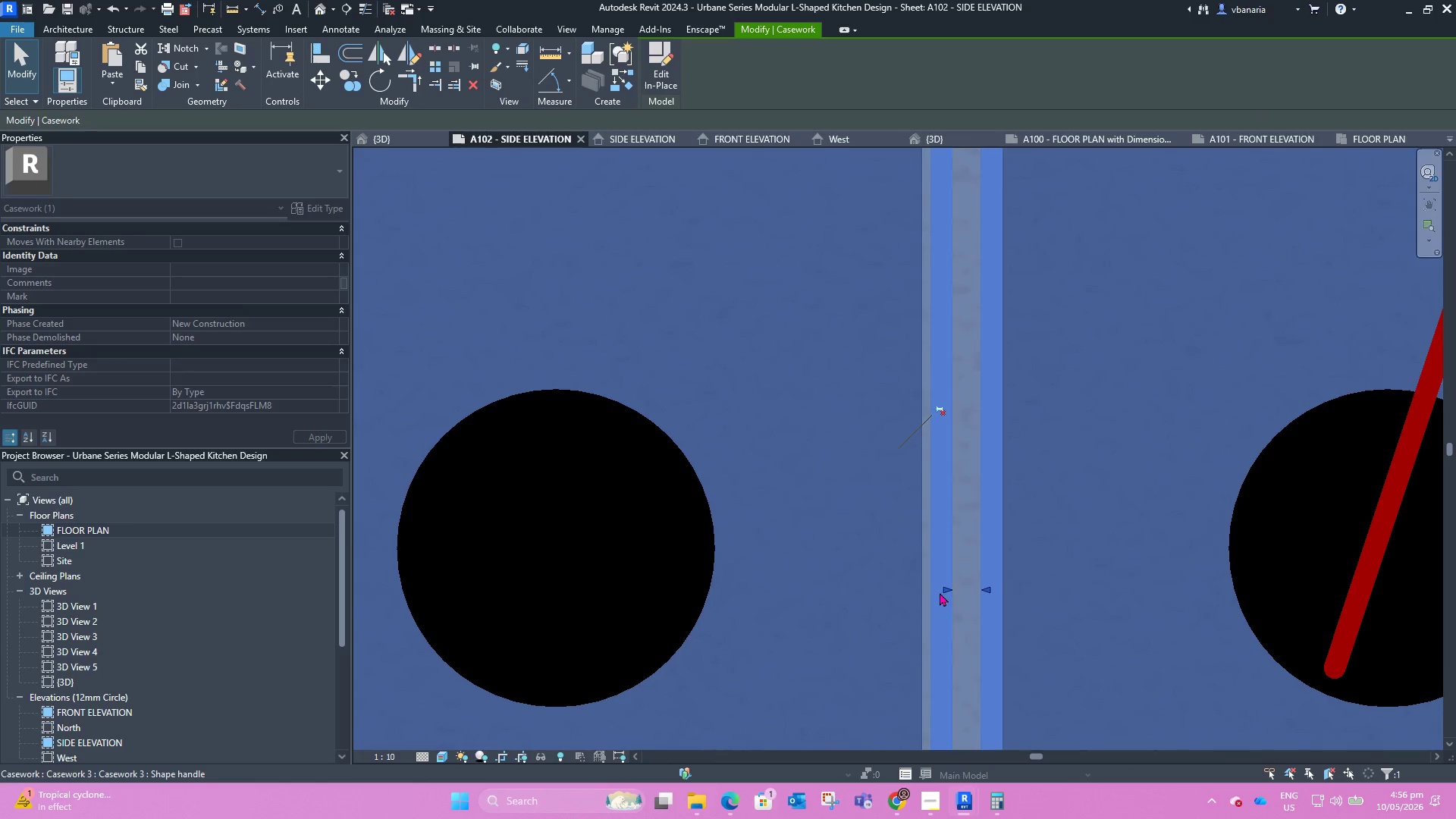 
scroll: coordinate [930, 586], scroll_direction: up, amount: 9.0
 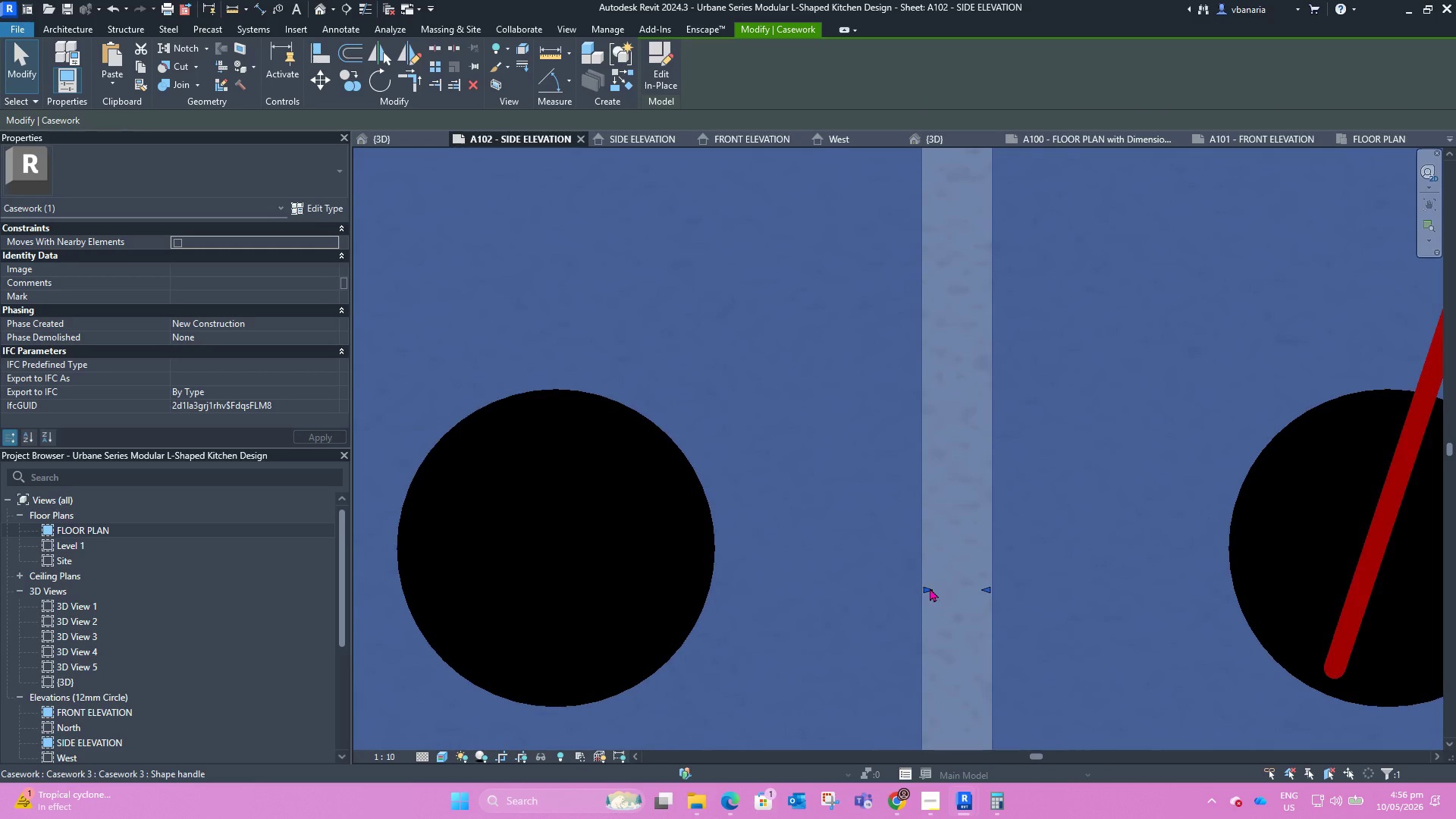 
scroll: coordinate [937, 592], scroll_direction: down, amount: 8.0
 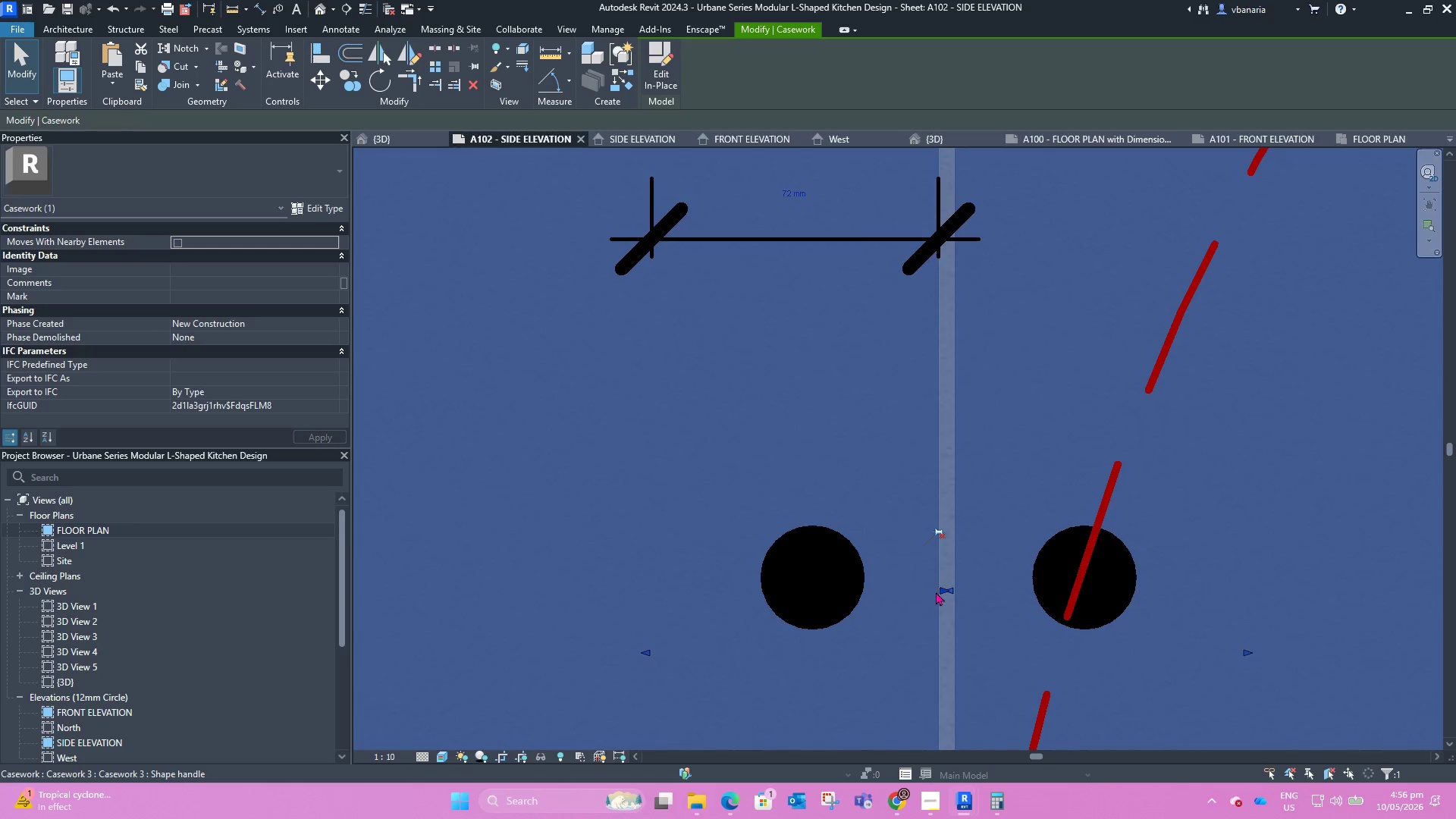 
scroll: coordinate [939, 591], scroll_direction: up, amount: 10.0
 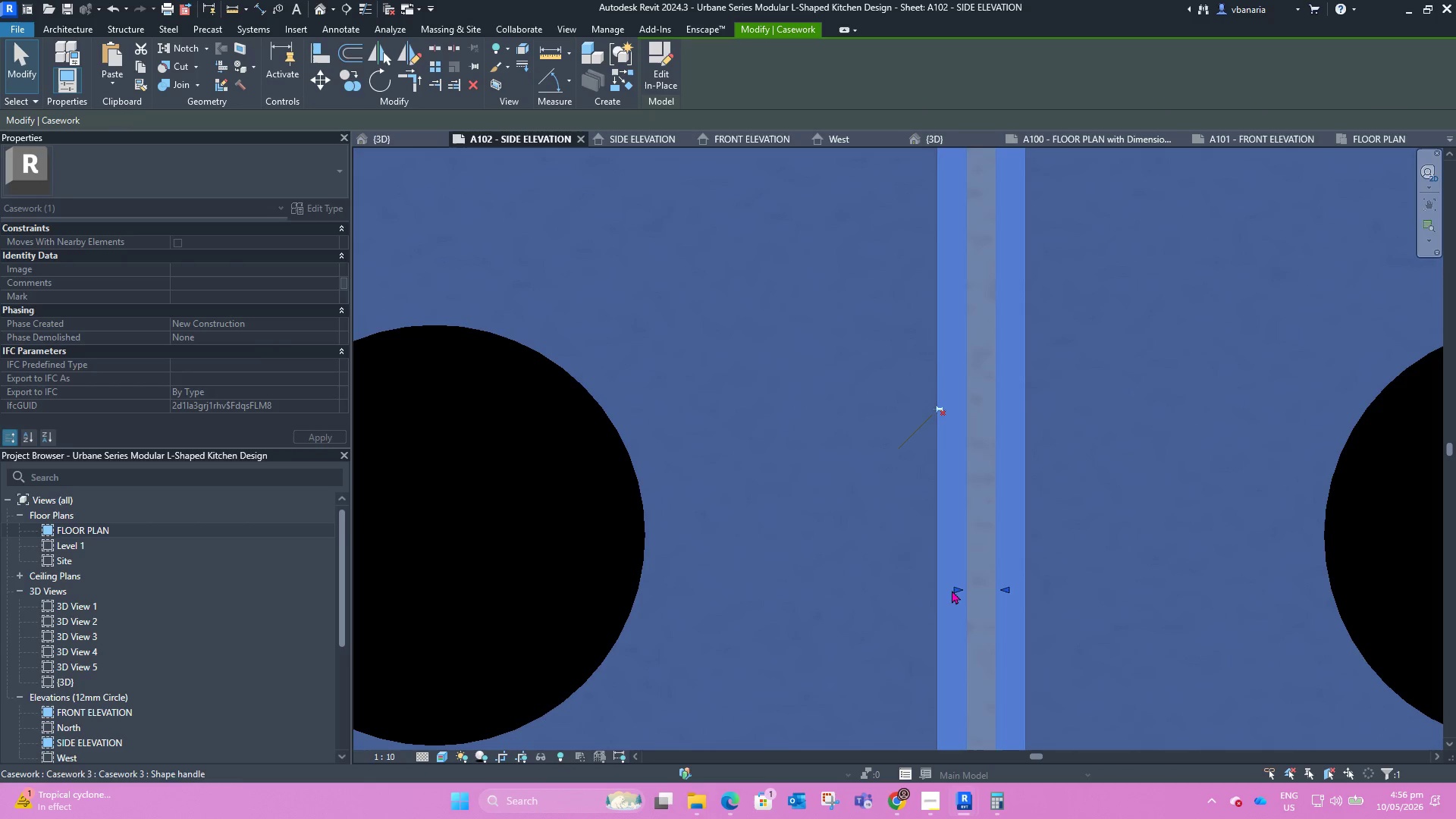 
scroll: coordinate [916, 593], scroll_direction: down, amount: 11.0
 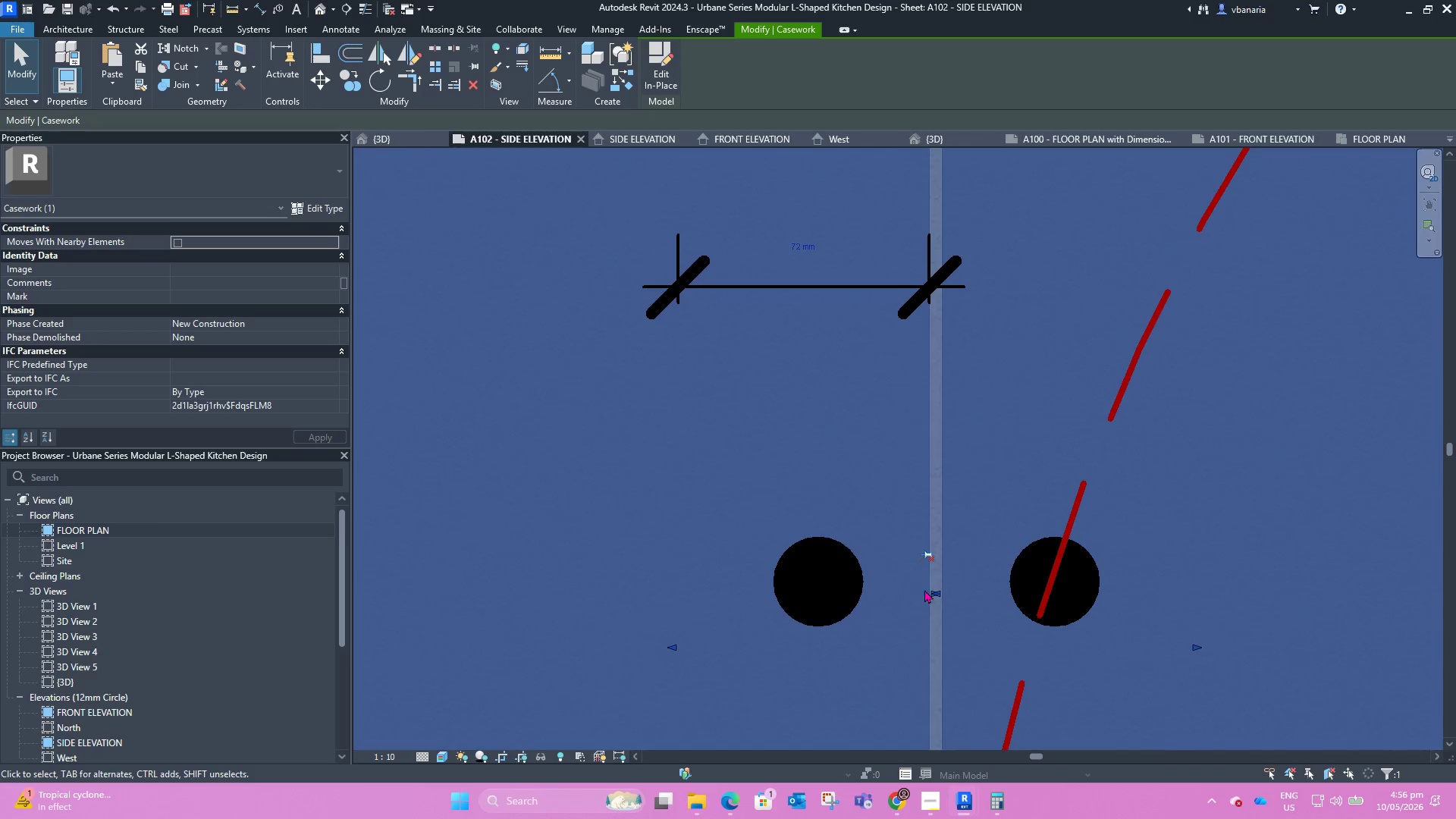 
scroll: coordinate [934, 590], scroll_direction: up, amount: 10.0
 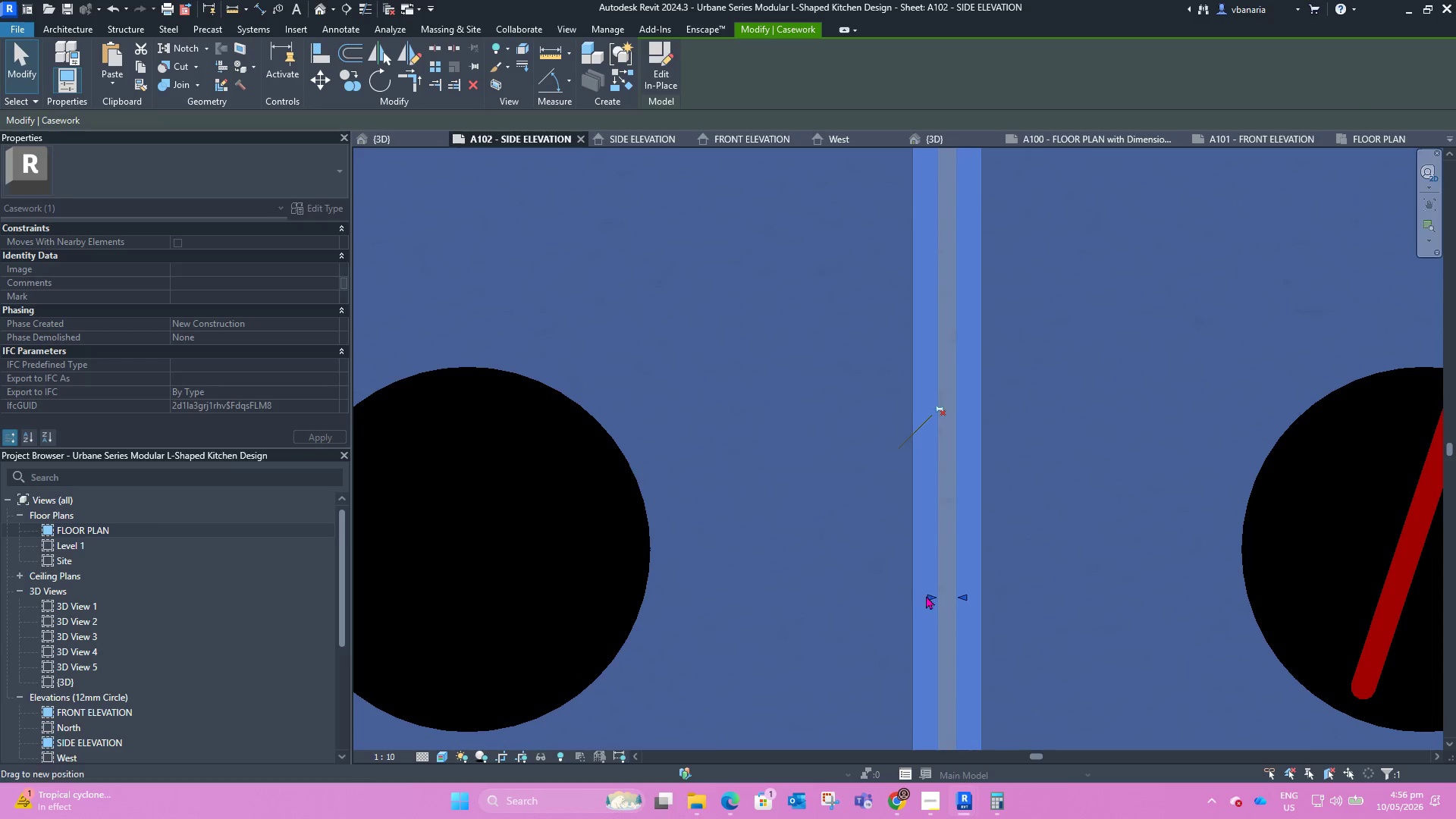 
scroll: coordinate [747, 435], scroll_direction: down, amount: 25.0
 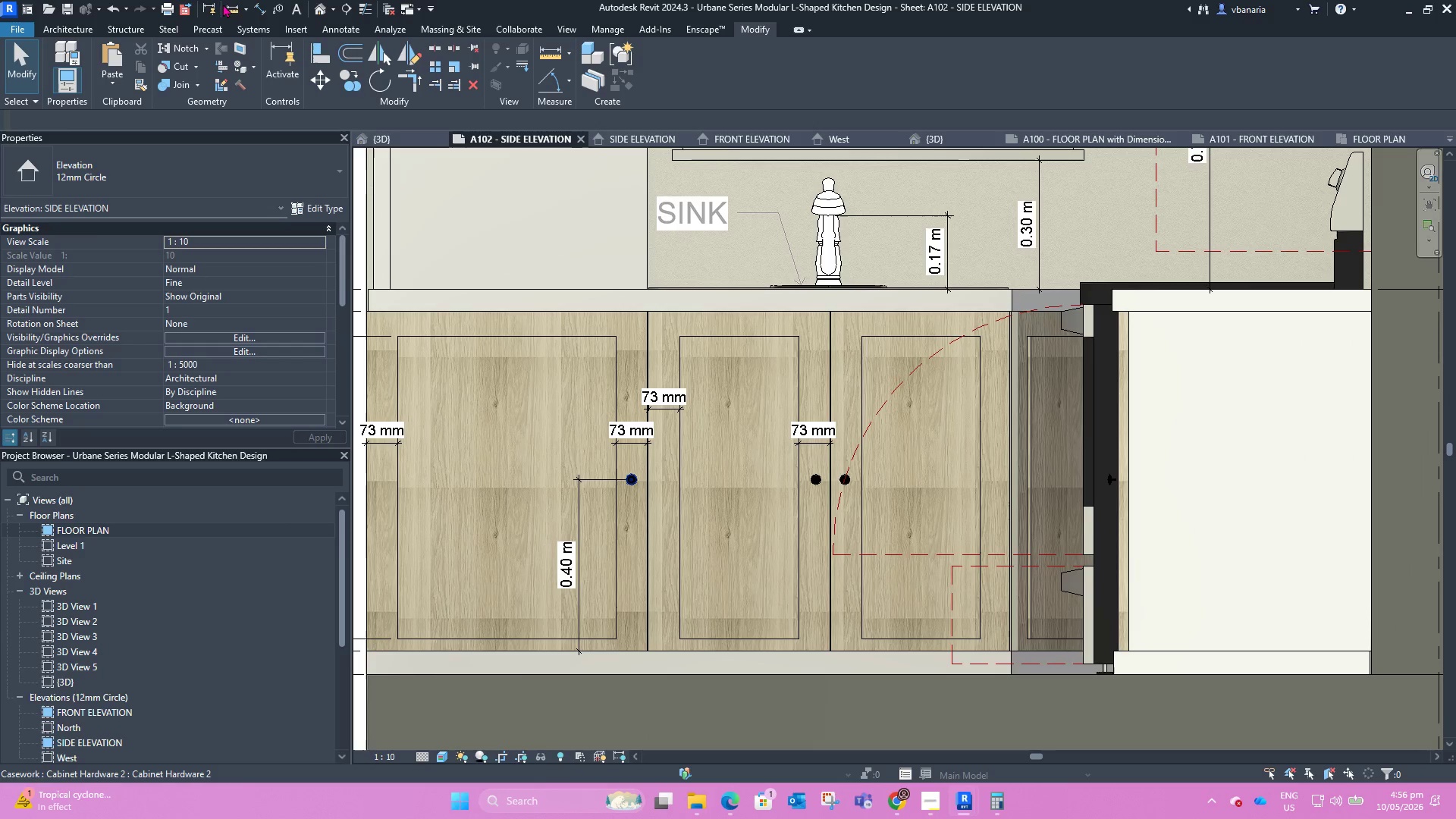 
left_click([257, 8])
 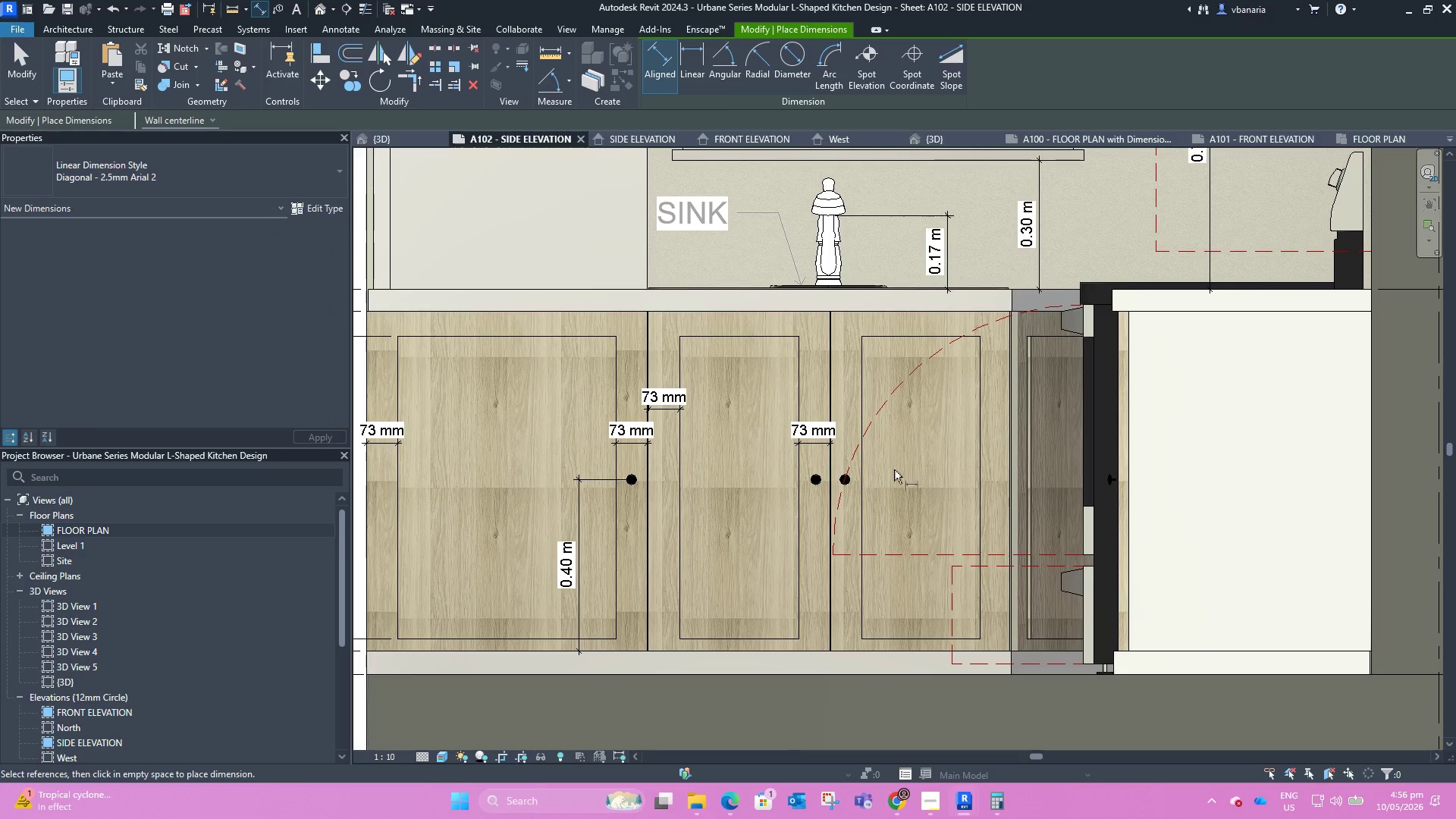 
scroll: coordinate [811, 413], scroll_direction: up, amount: 14.0
 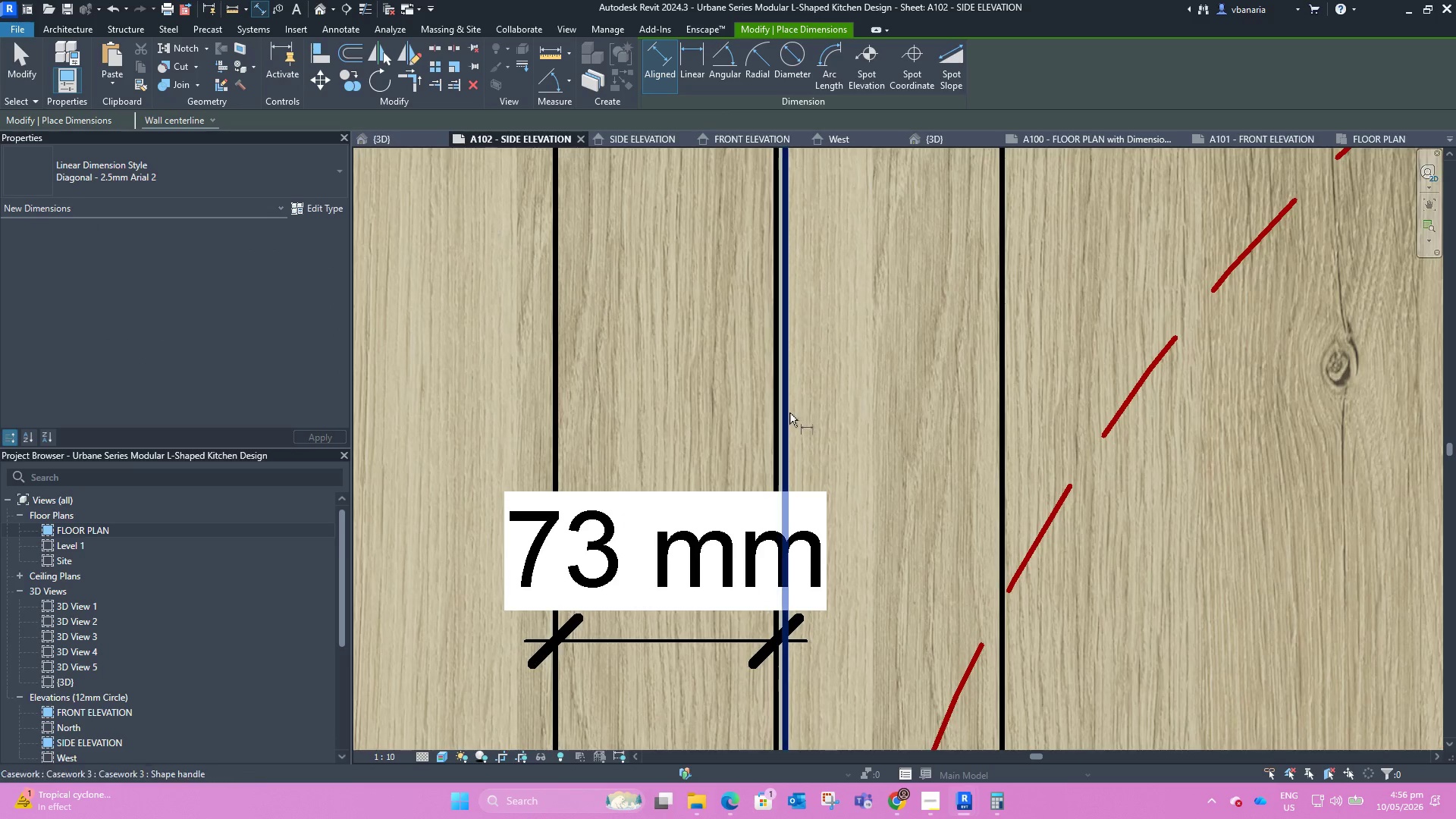 
left_click([789, 413])
 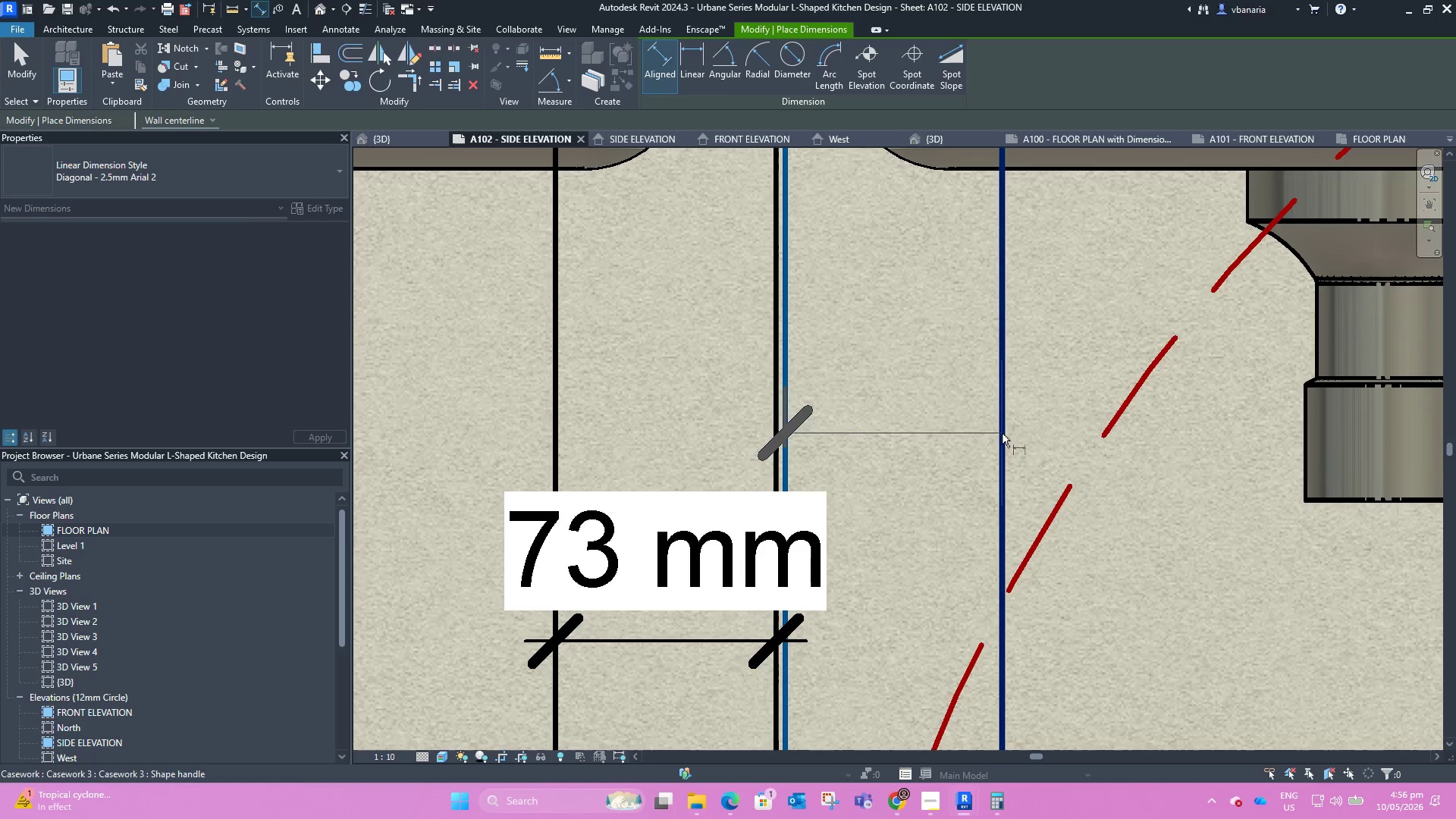 
left_click([1003, 434])
 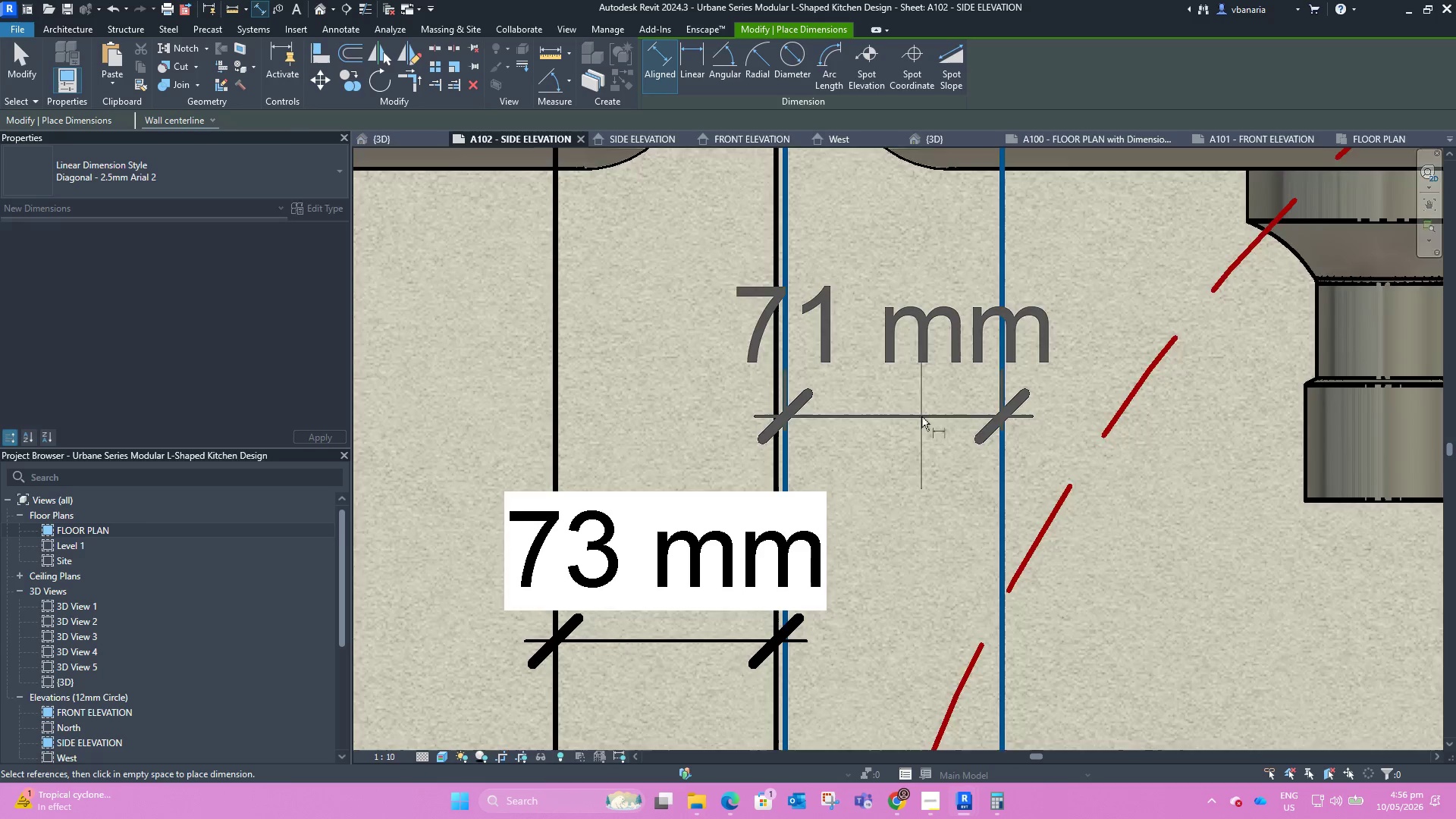 
key(Escape)
 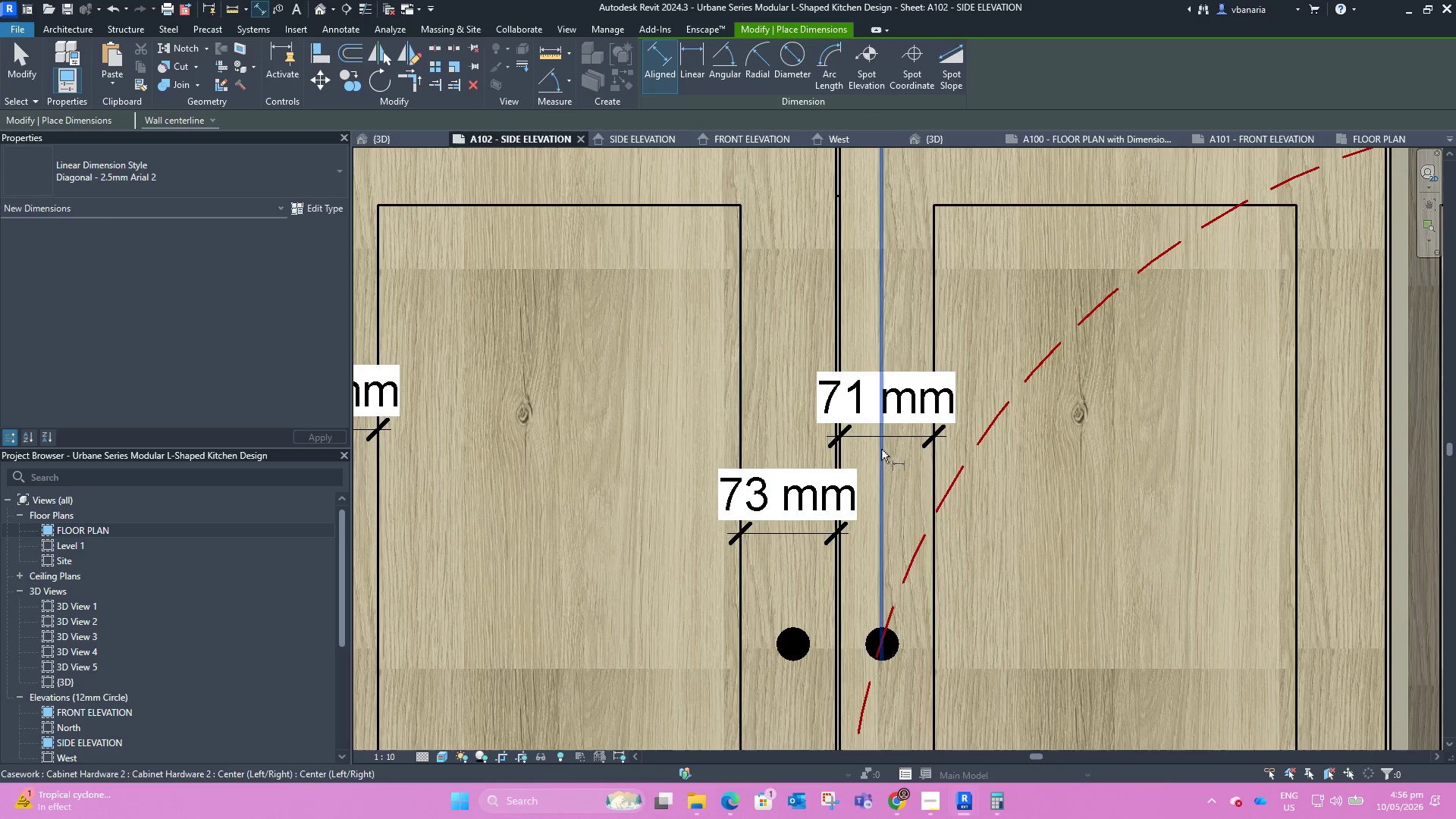 
scroll: coordinate [881, 450], scroll_direction: down, amount: 6.0
 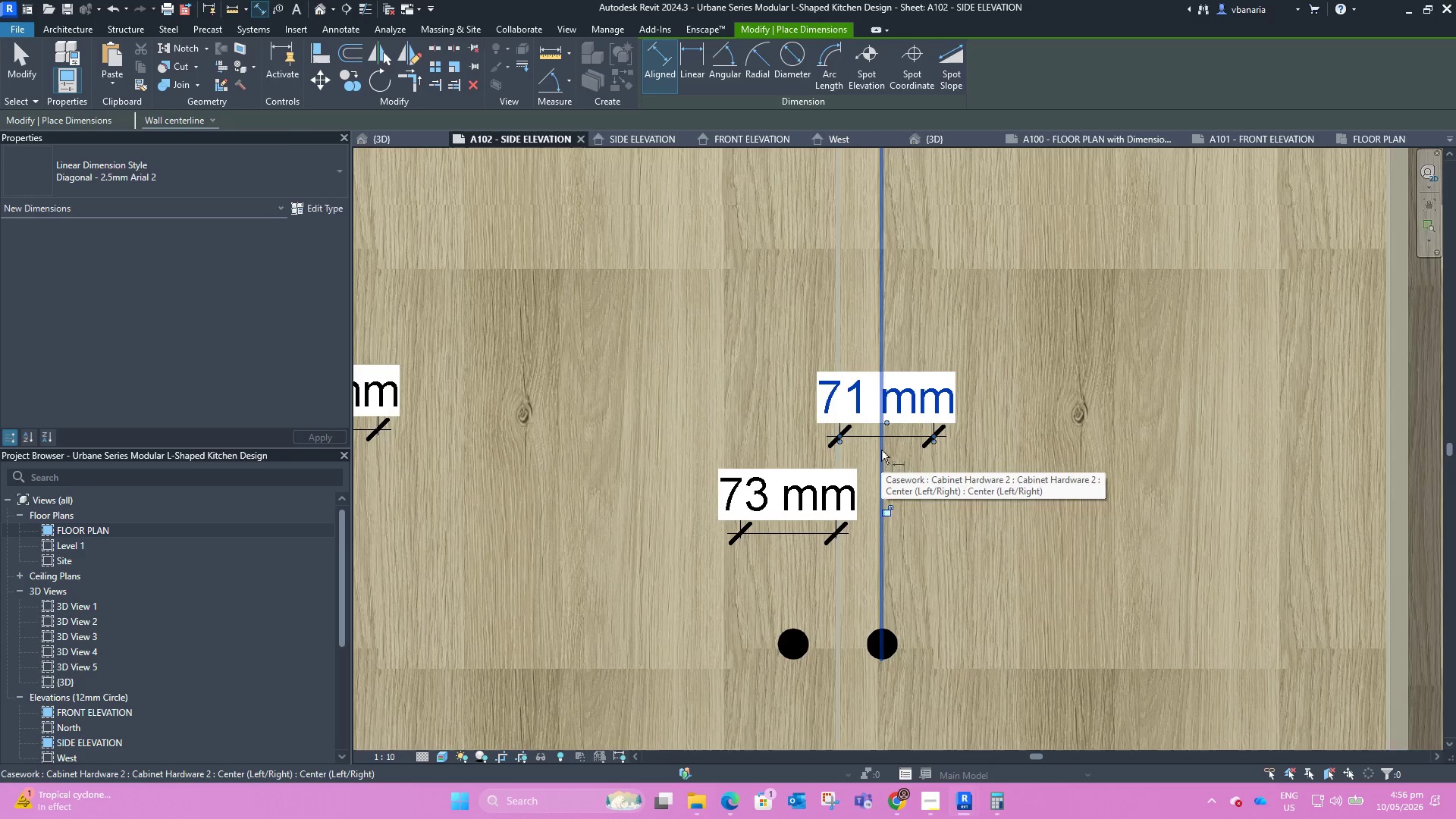 
key(Escape)
 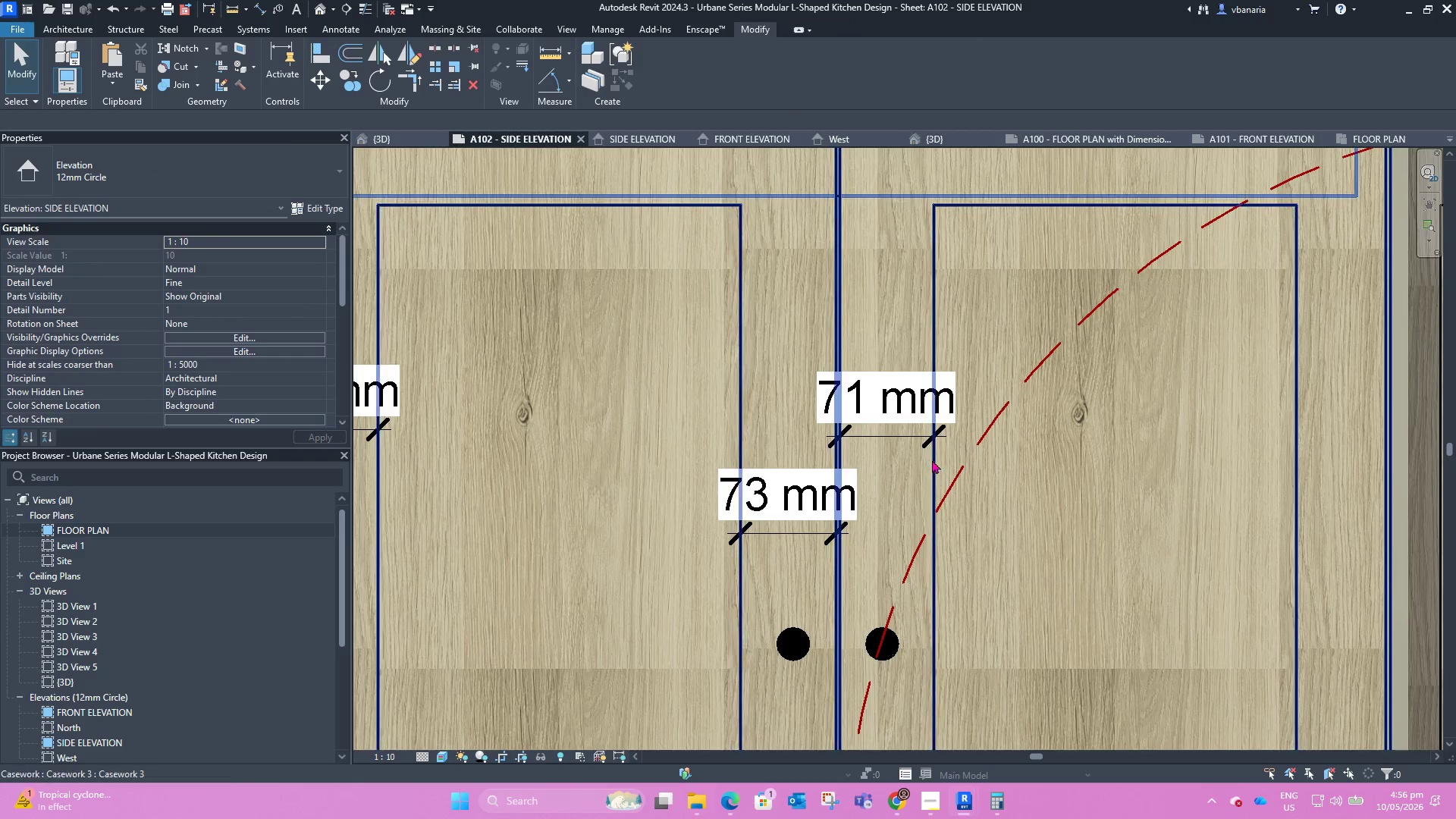 
left_click([934, 461])
 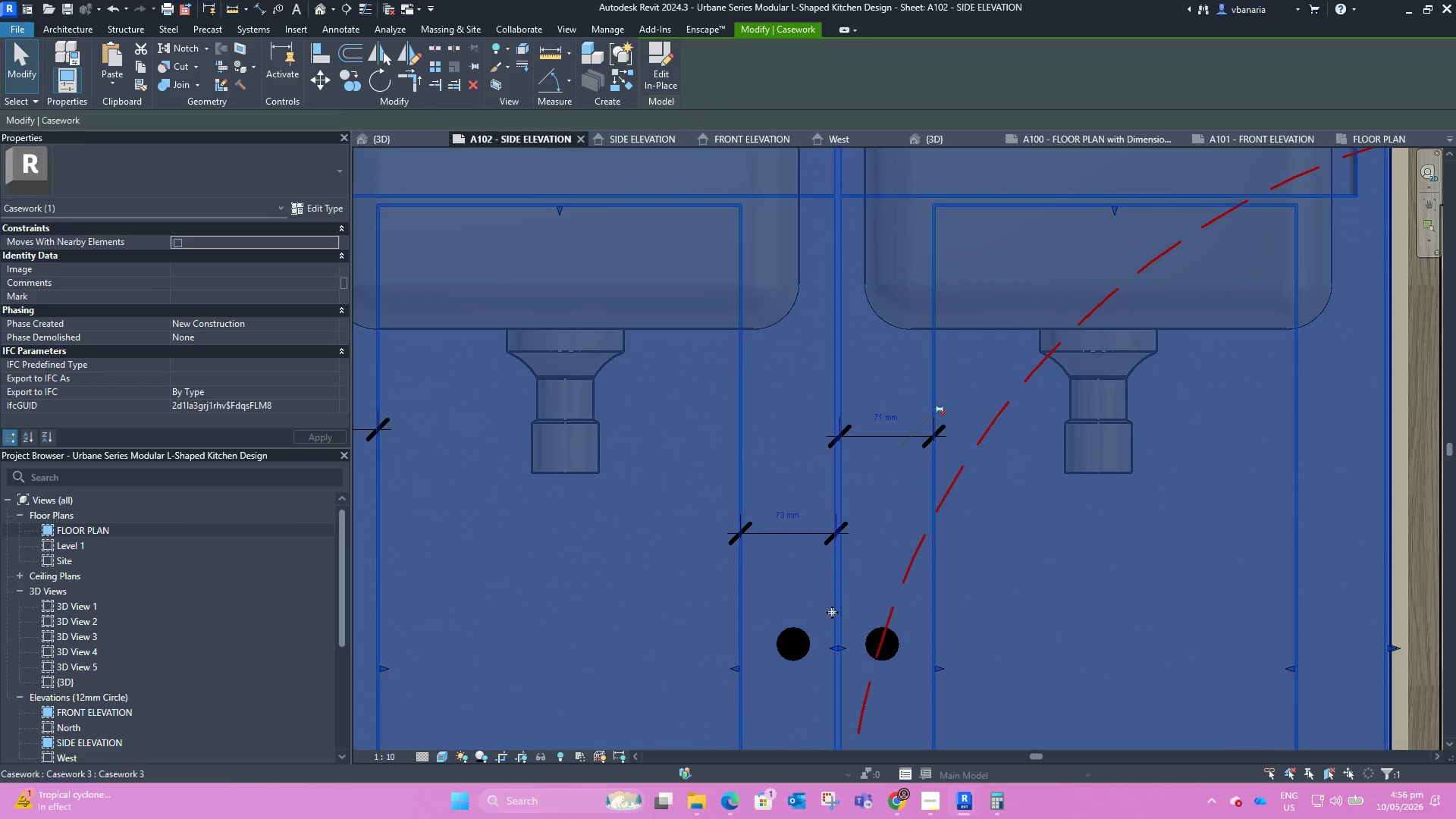 
scroll: coordinate [882, 592], scroll_direction: up, amount: 22.0
 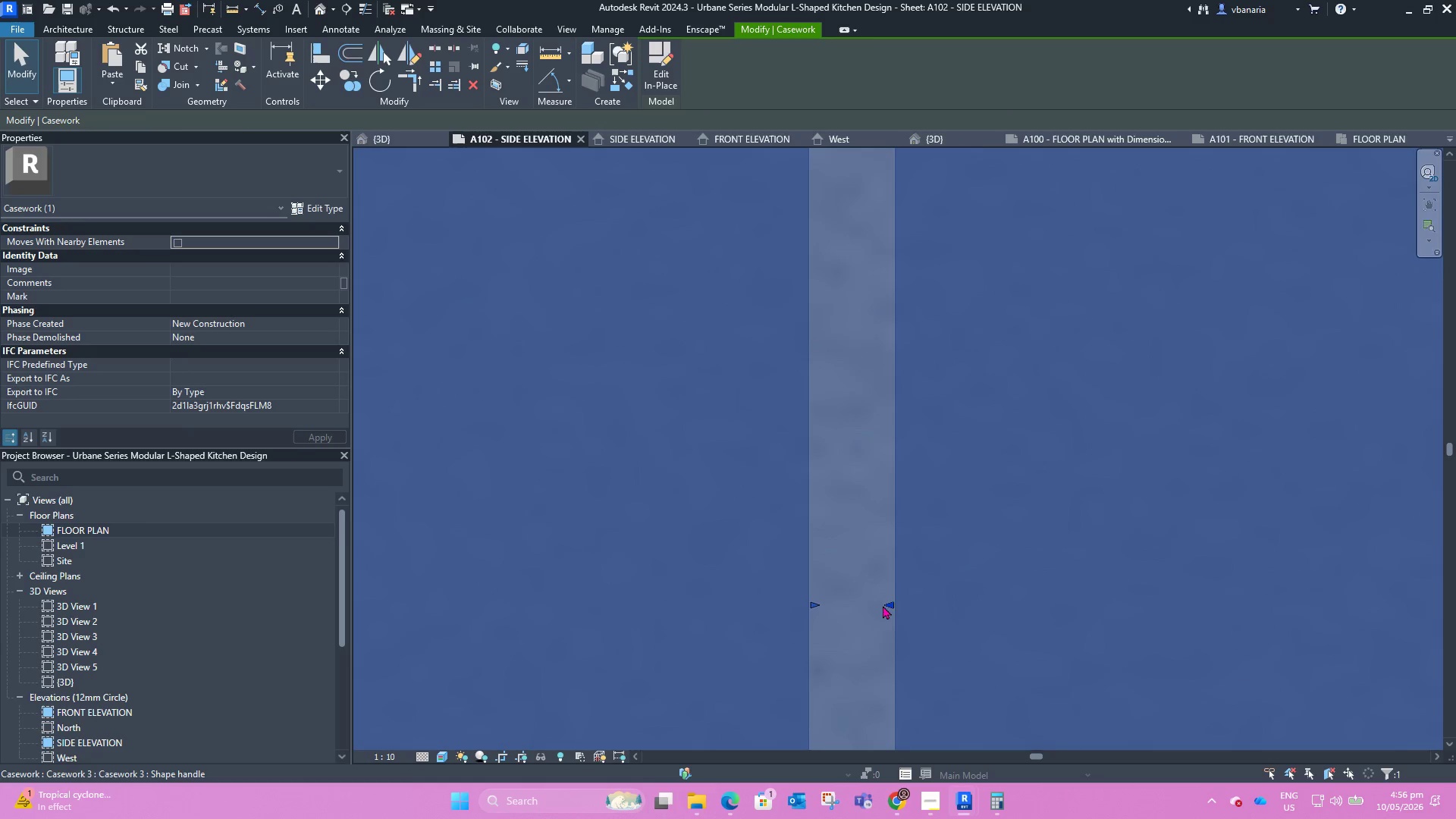 
left_click_drag(start_coordinate=[884, 604], to_coordinate=[855, 605])
 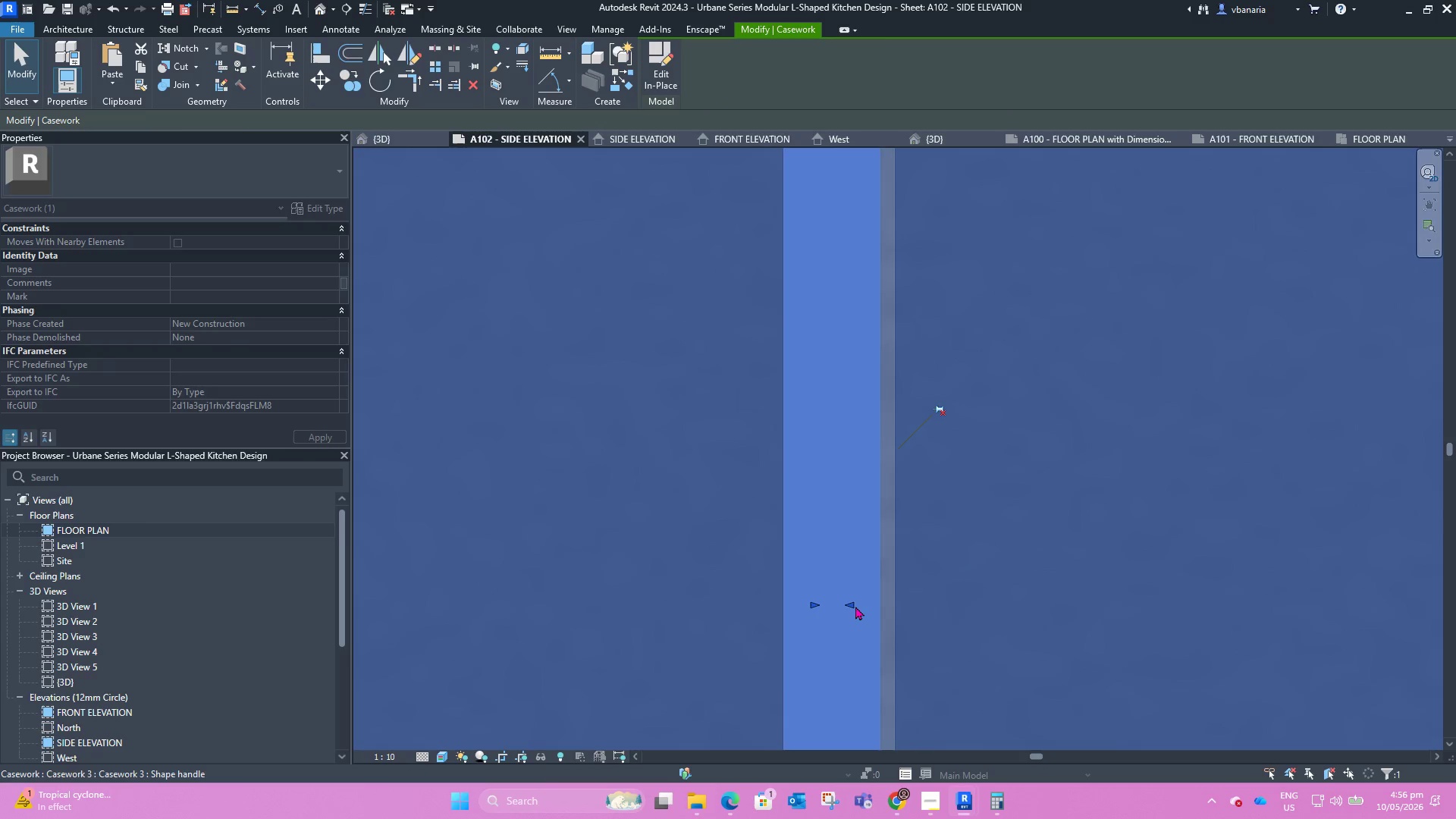 
scroll: coordinate [863, 581], scroll_direction: down, amount: 23.0
 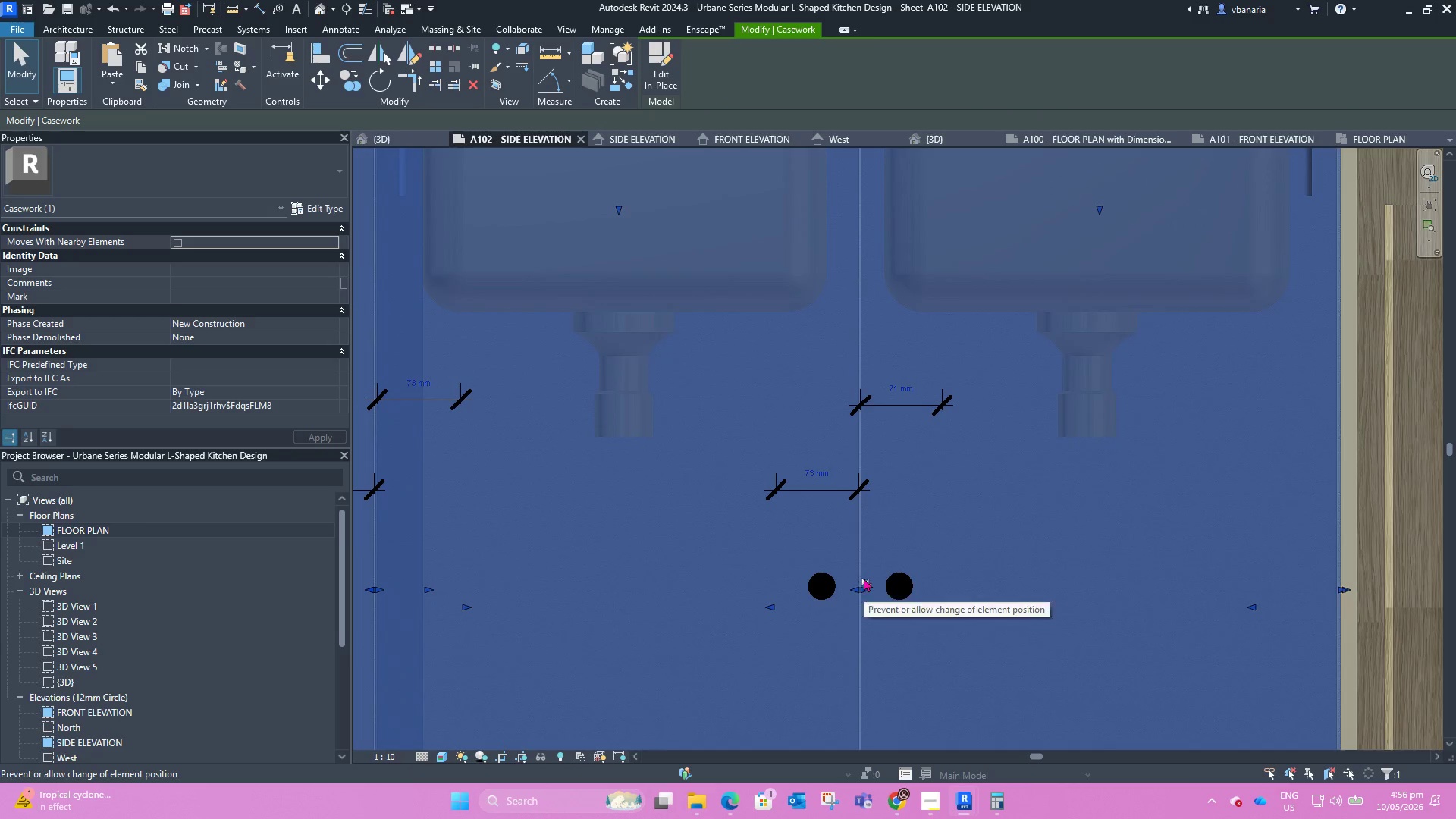 
left_click_drag(start_coordinate=[848, 608], to_coordinate=[809, 609])
 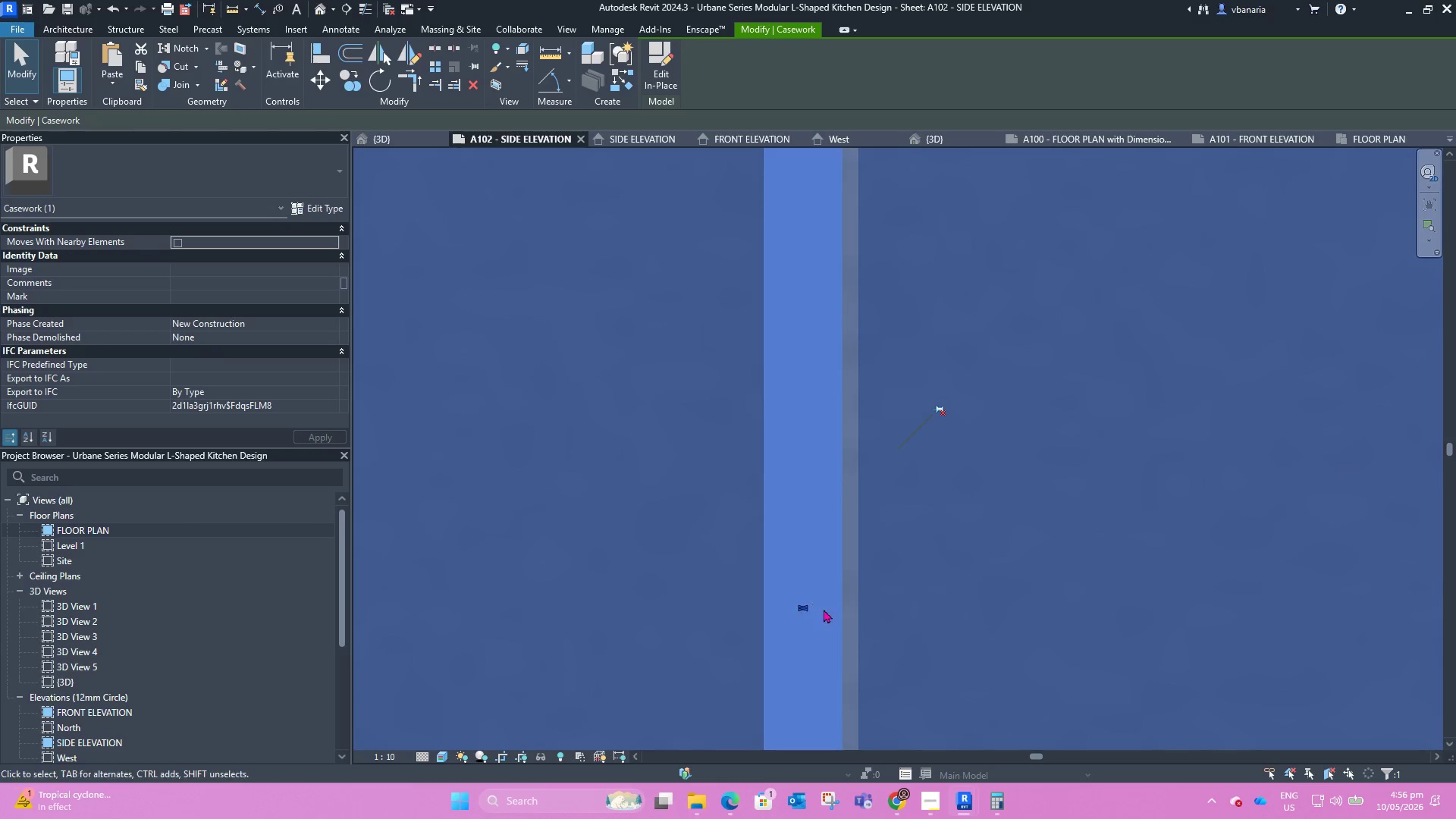 
scroll: coordinate [843, 594], scroll_direction: up, amount: 25.0
 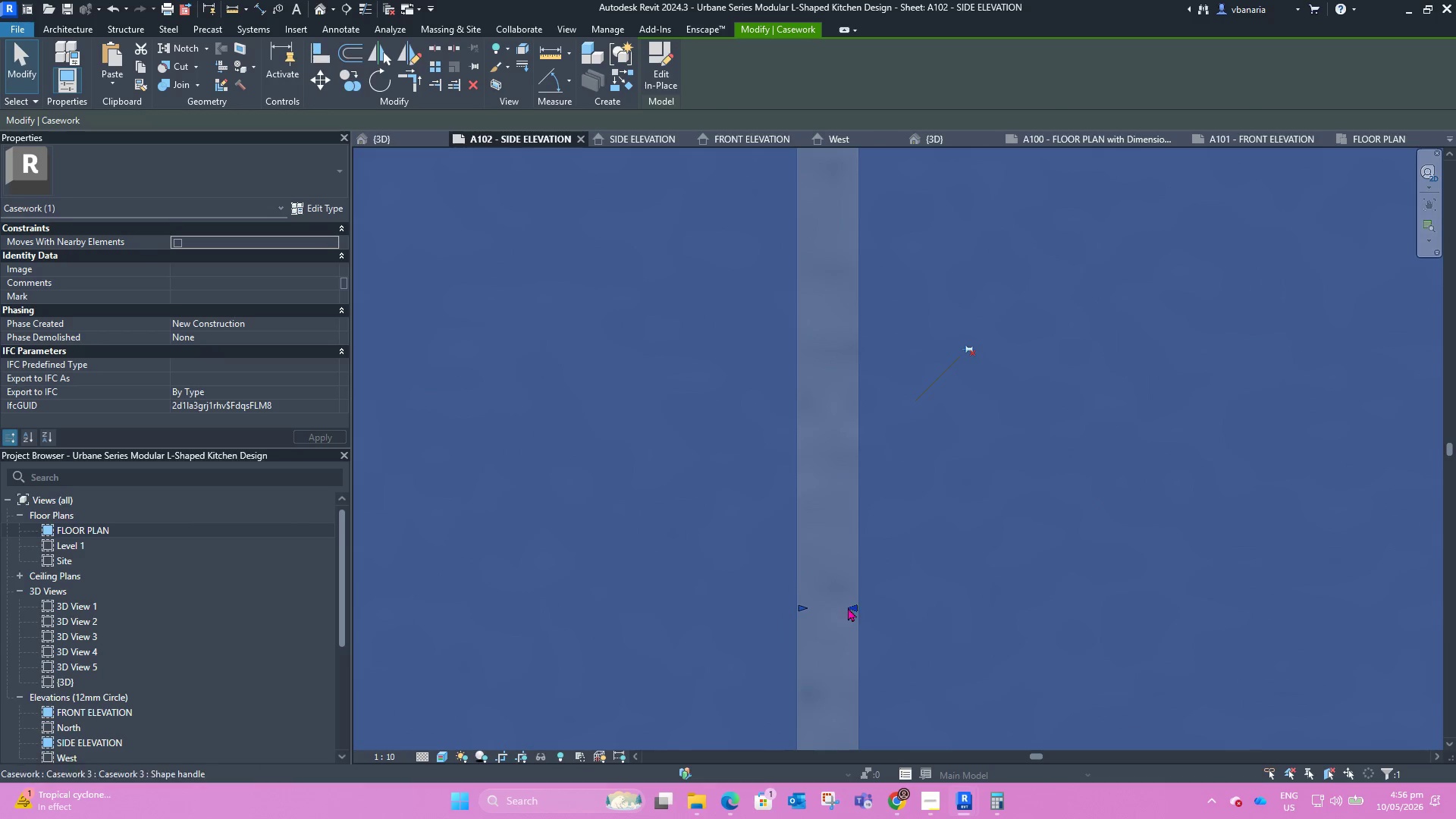 
scroll: coordinate [843, 592], scroll_direction: down, amount: 22.0
 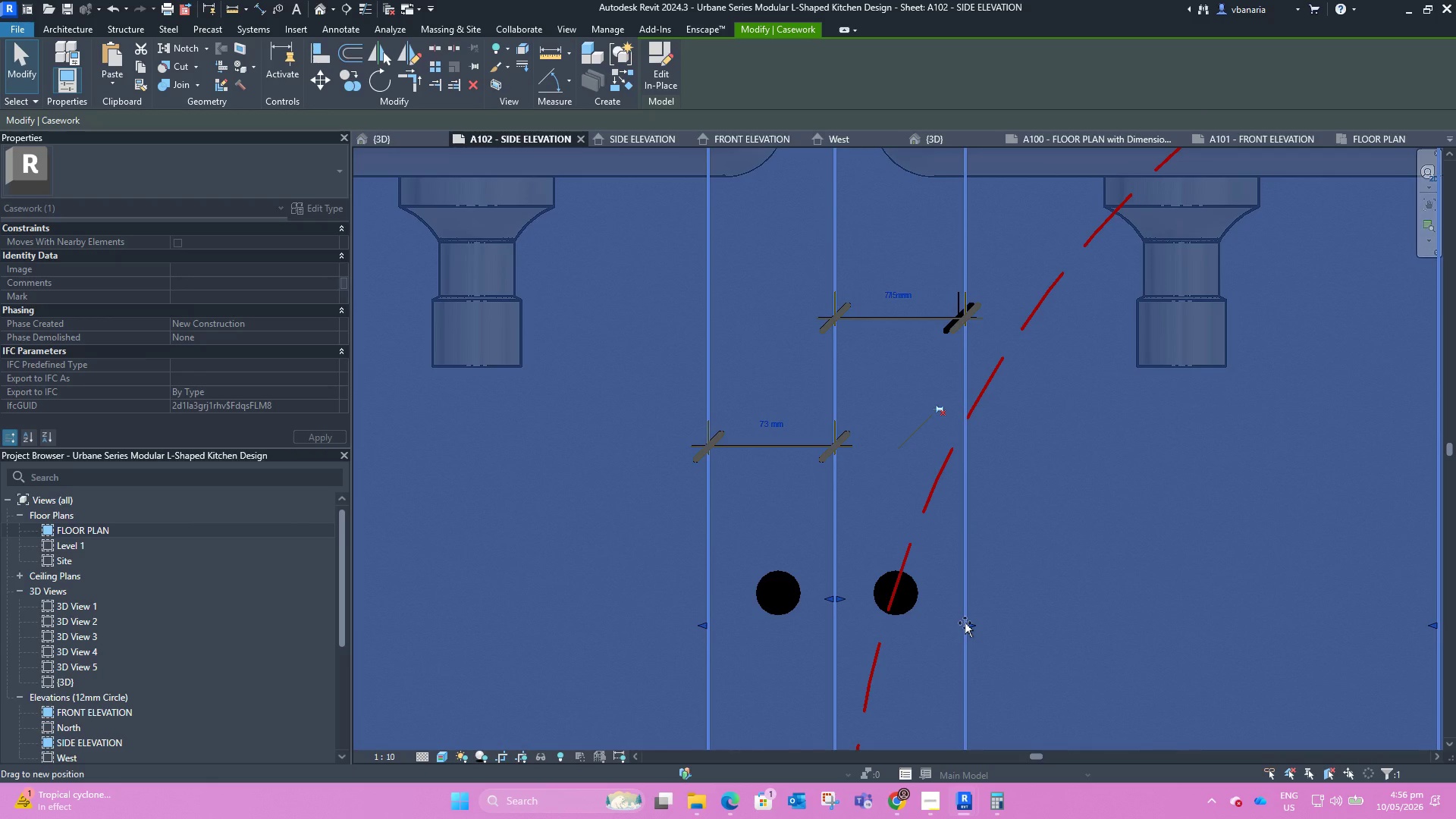 
left_click_drag(start_coordinate=[973, 632], to_coordinate=[964, 632])
 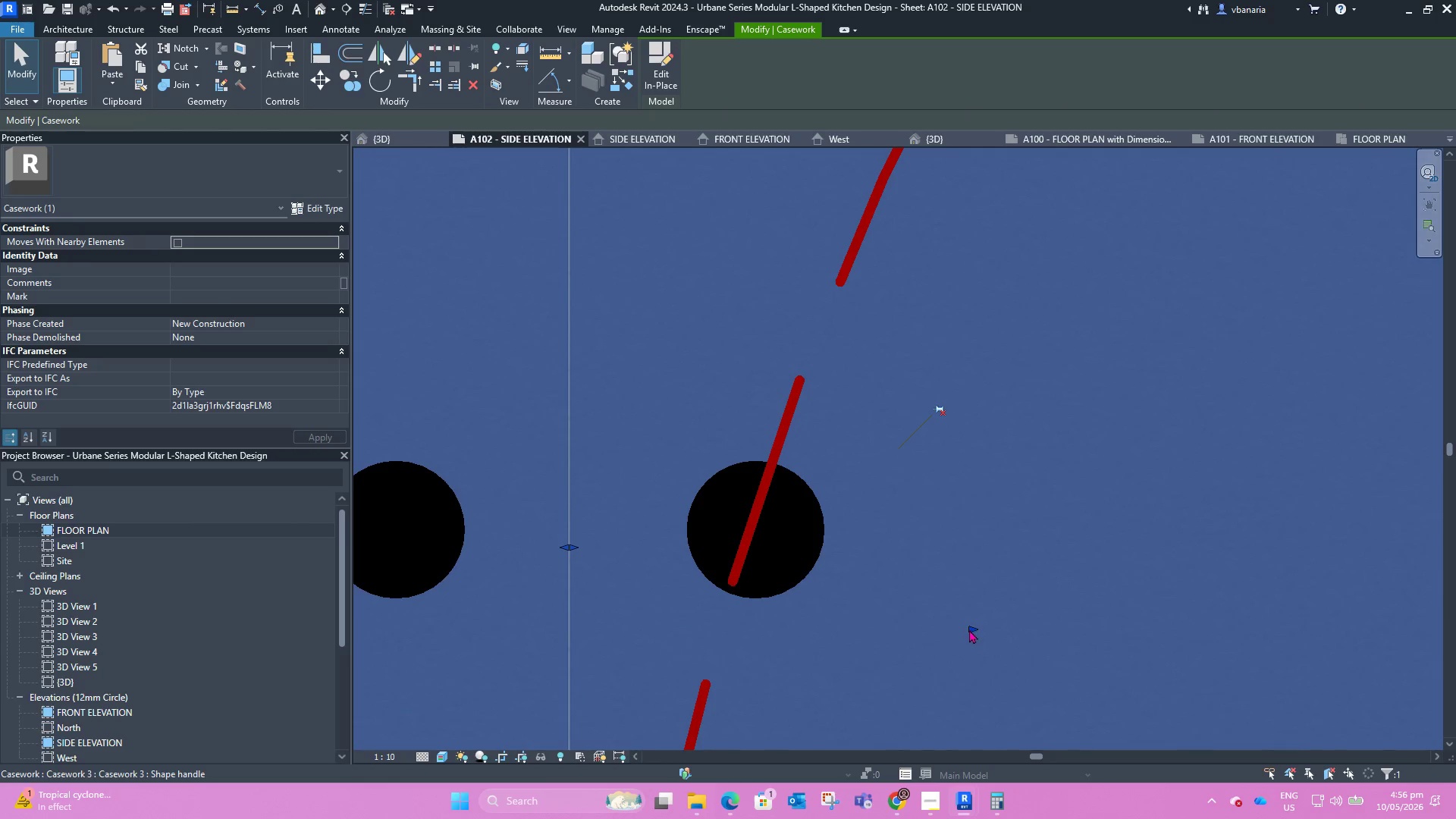 
scroll: coordinate [965, 626], scroll_direction: up, amount: 8.0
 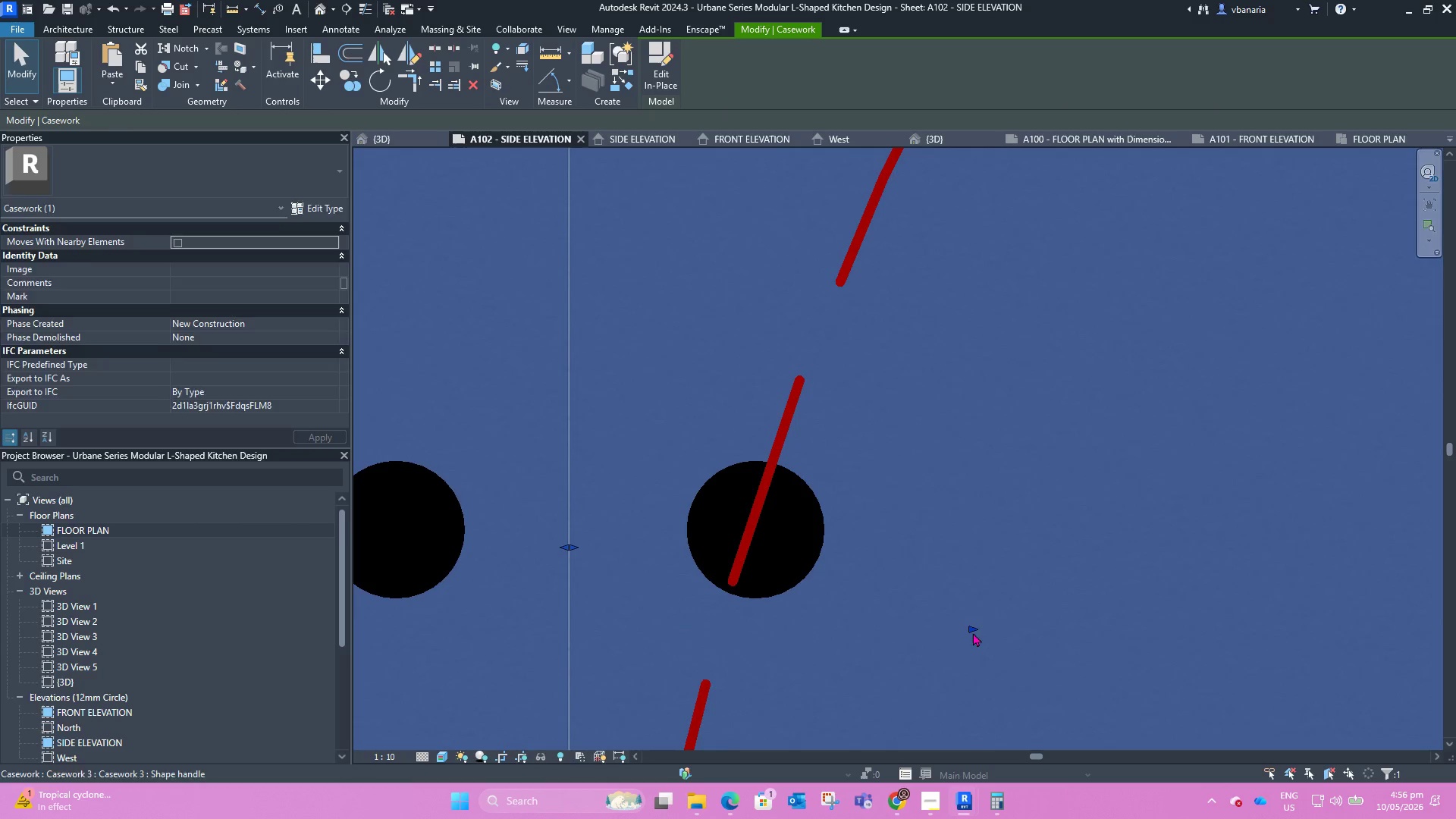 
left_click_drag(start_coordinate=[969, 629], to_coordinate=[963, 629])
 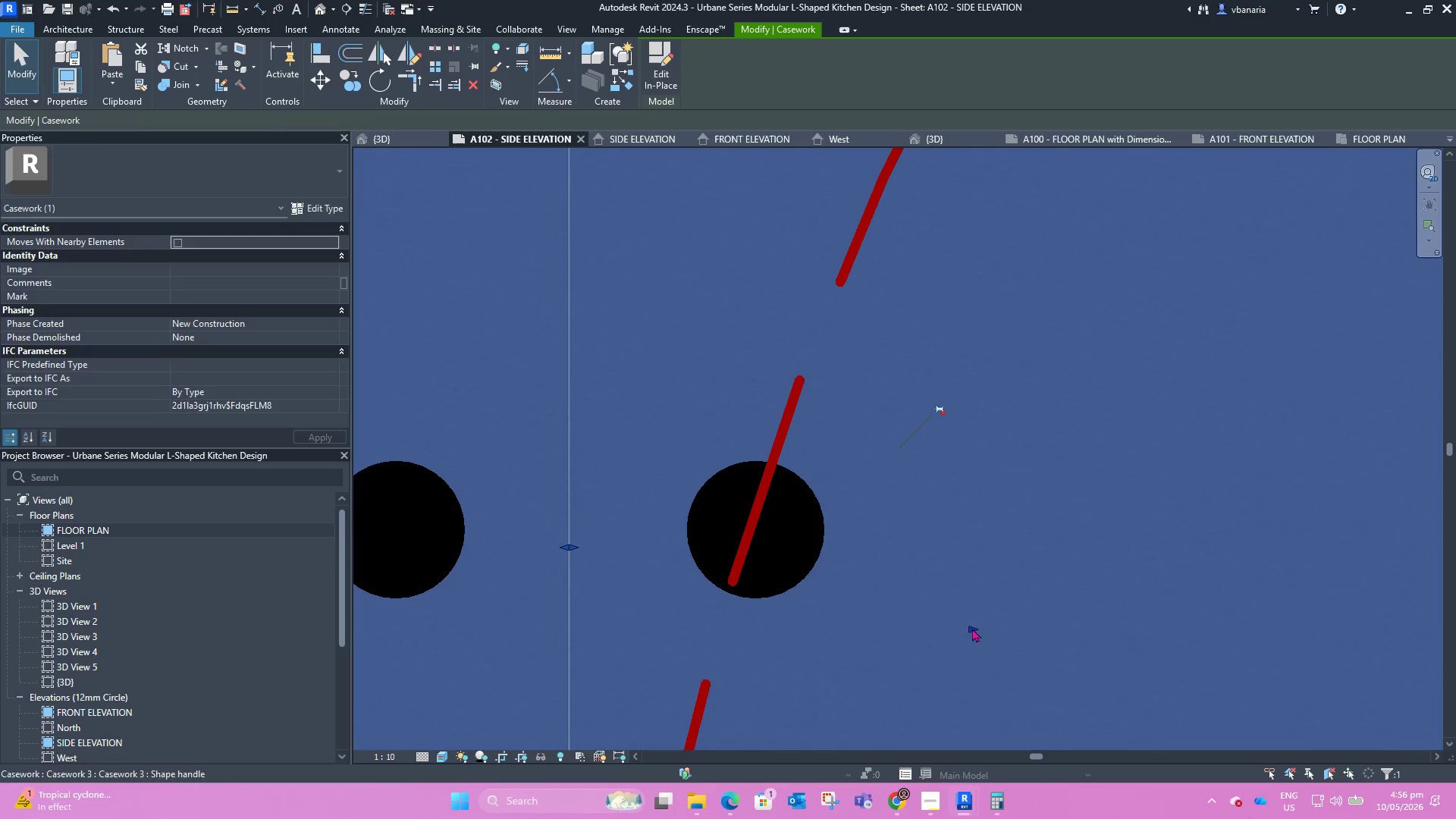 
left_click_drag(start_coordinate=[972, 628], to_coordinate=[962, 629])
 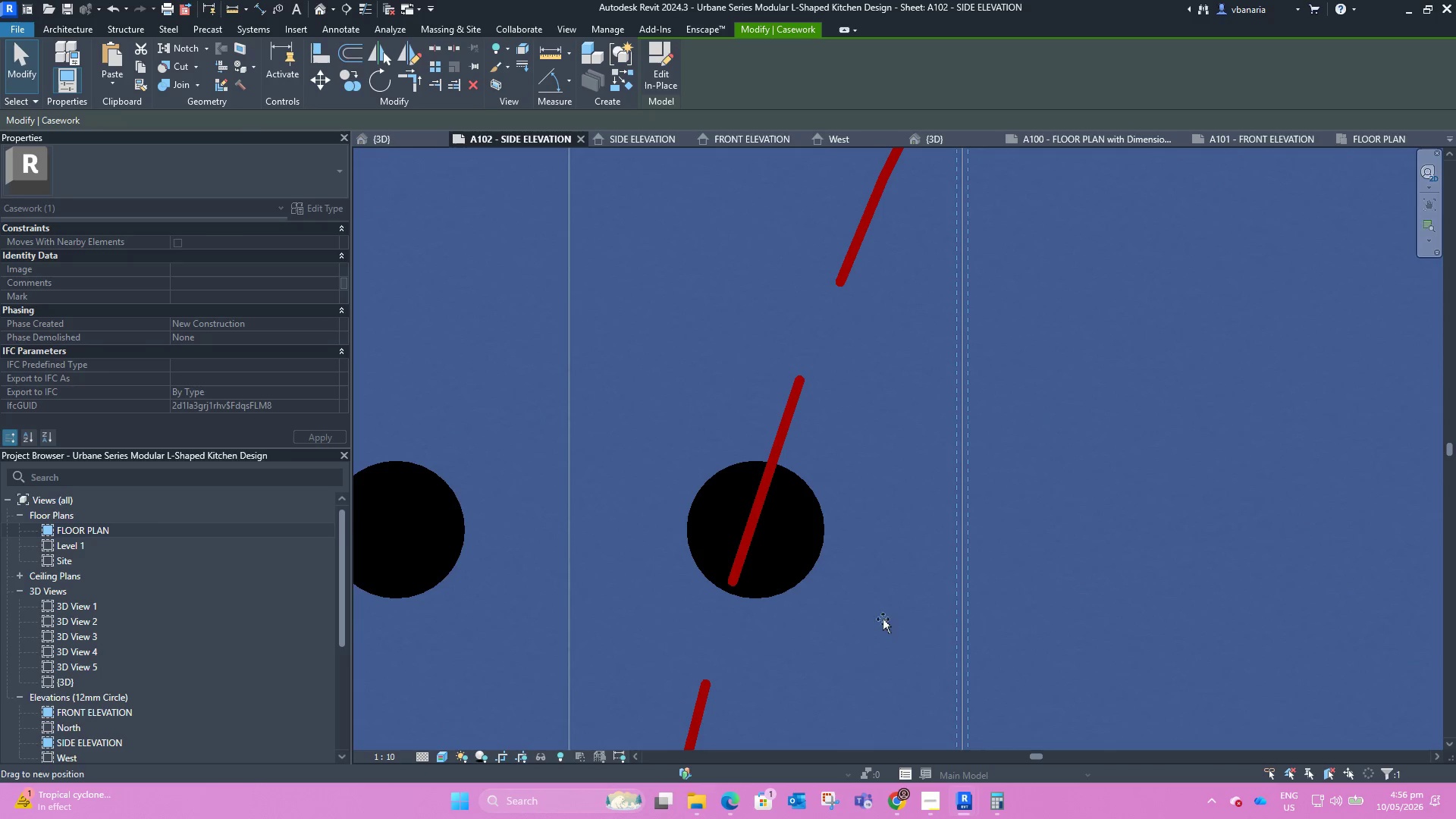 
scroll: coordinate [868, 613], scroll_direction: down, amount: 6.0
 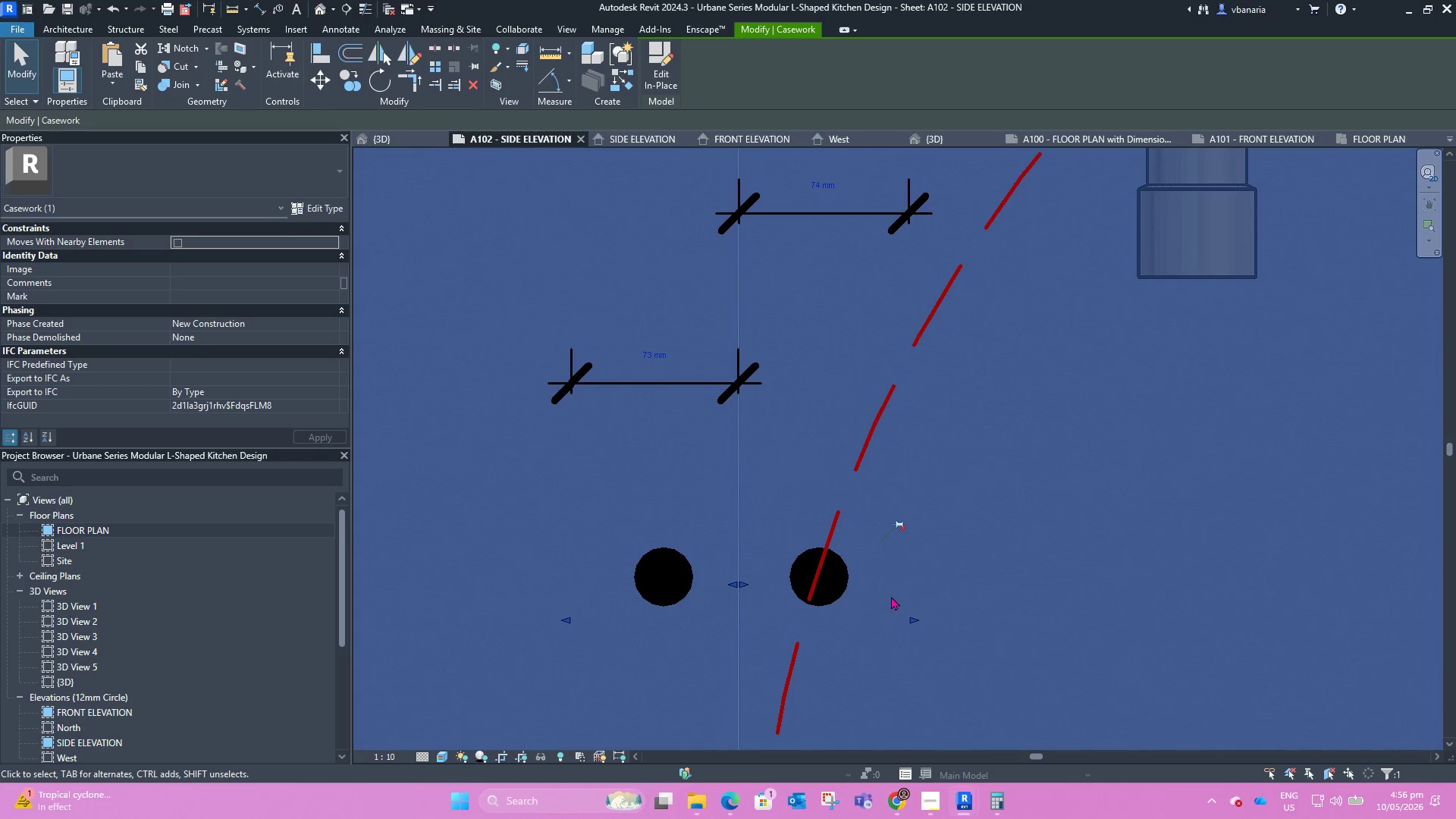 
left_click_drag(start_coordinate=[911, 620], to_coordinate=[903, 621])
 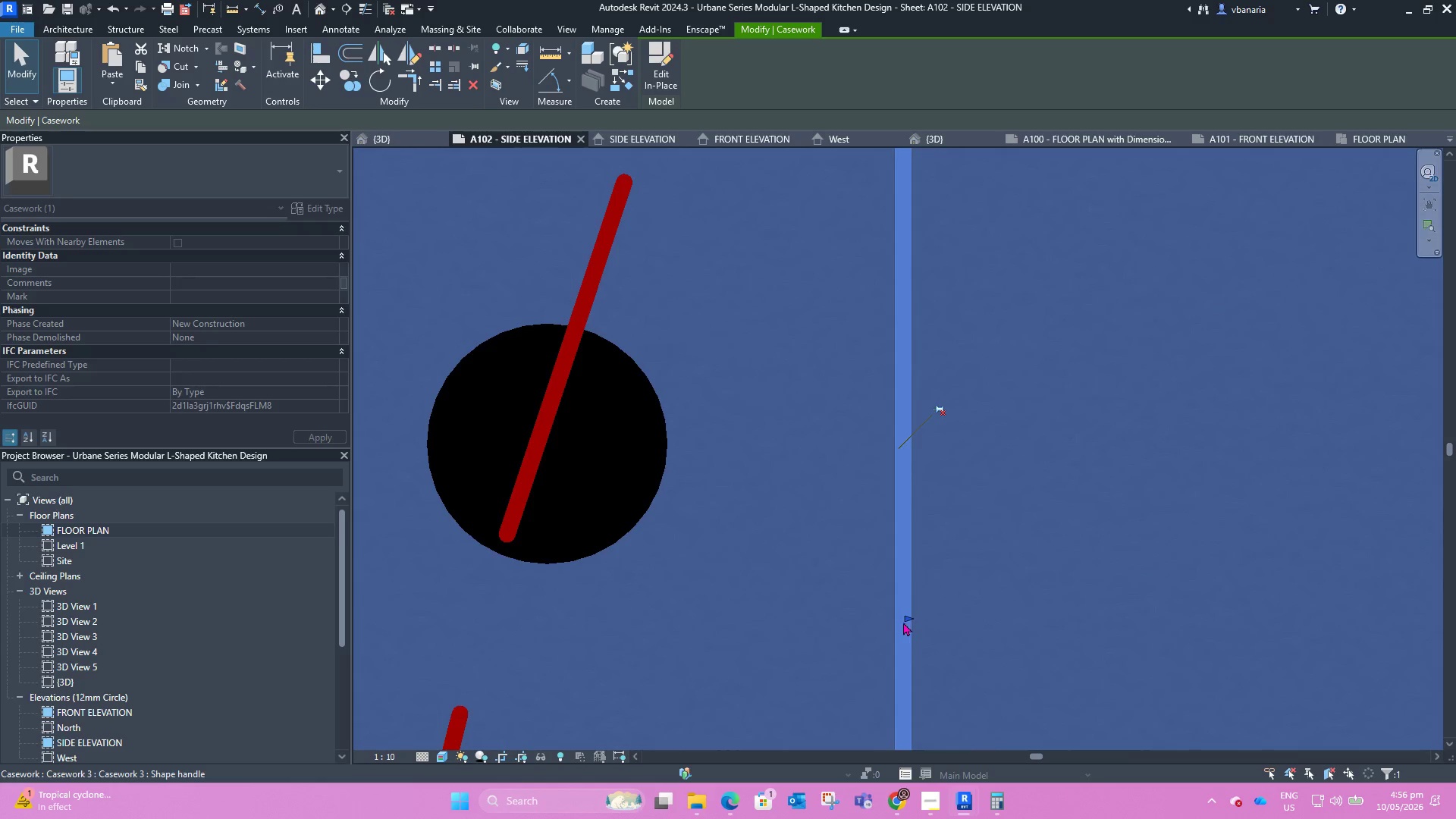 
scroll: coordinate [912, 624], scroll_direction: up, amount: 10.0
 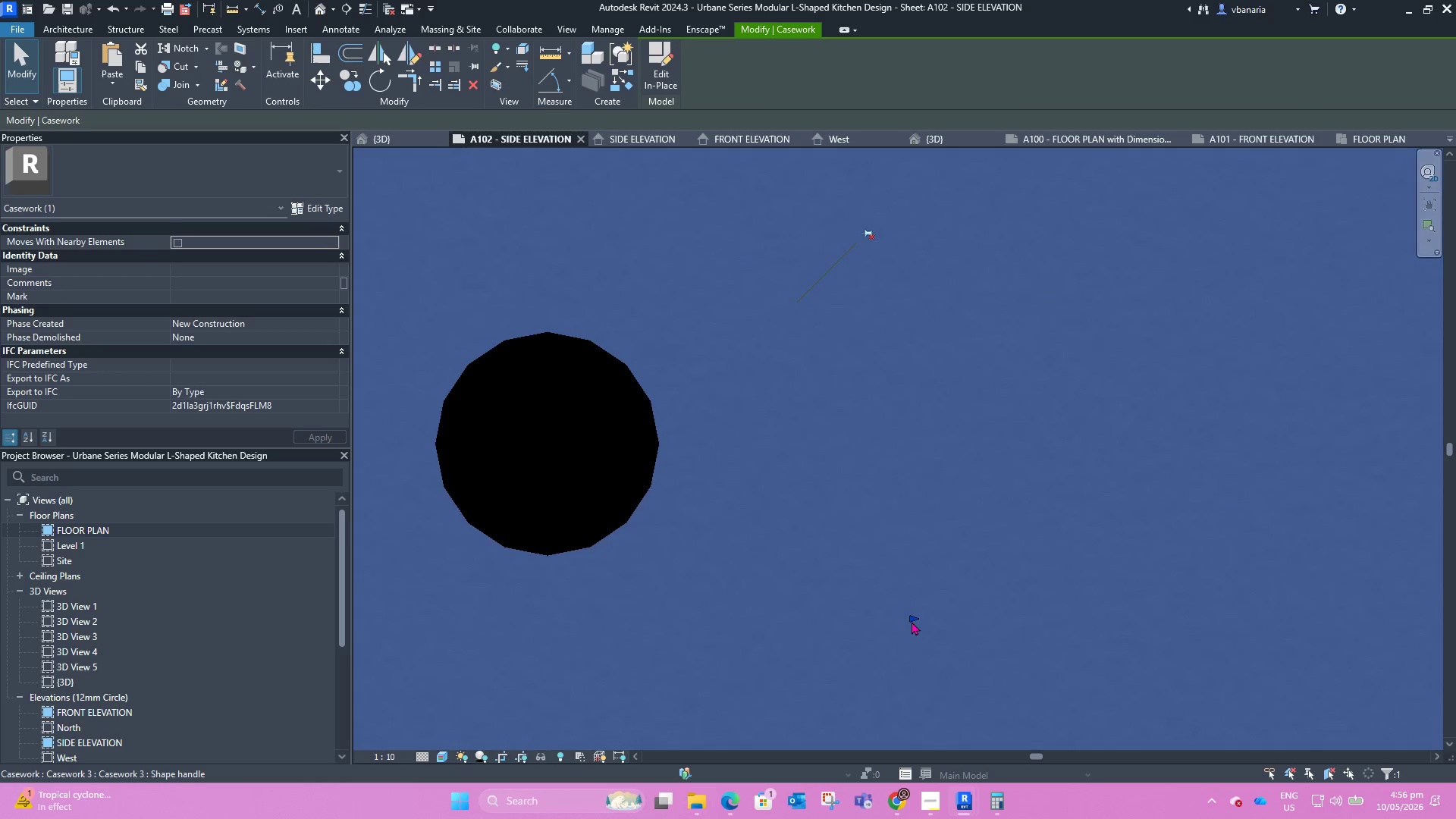 
scroll: coordinate [899, 618], scroll_direction: down, amount: 10.0
 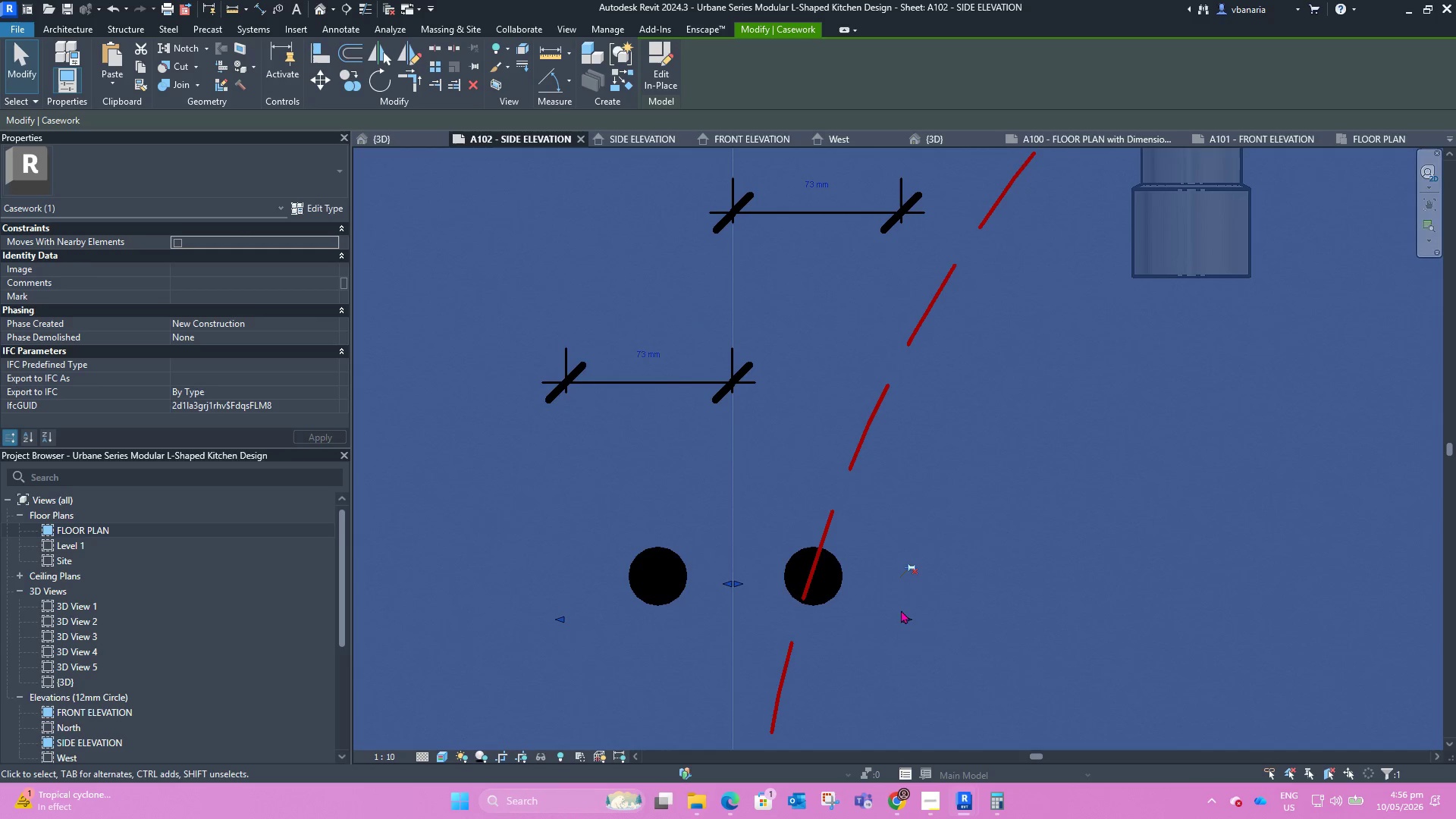 
left_click([976, 548])
 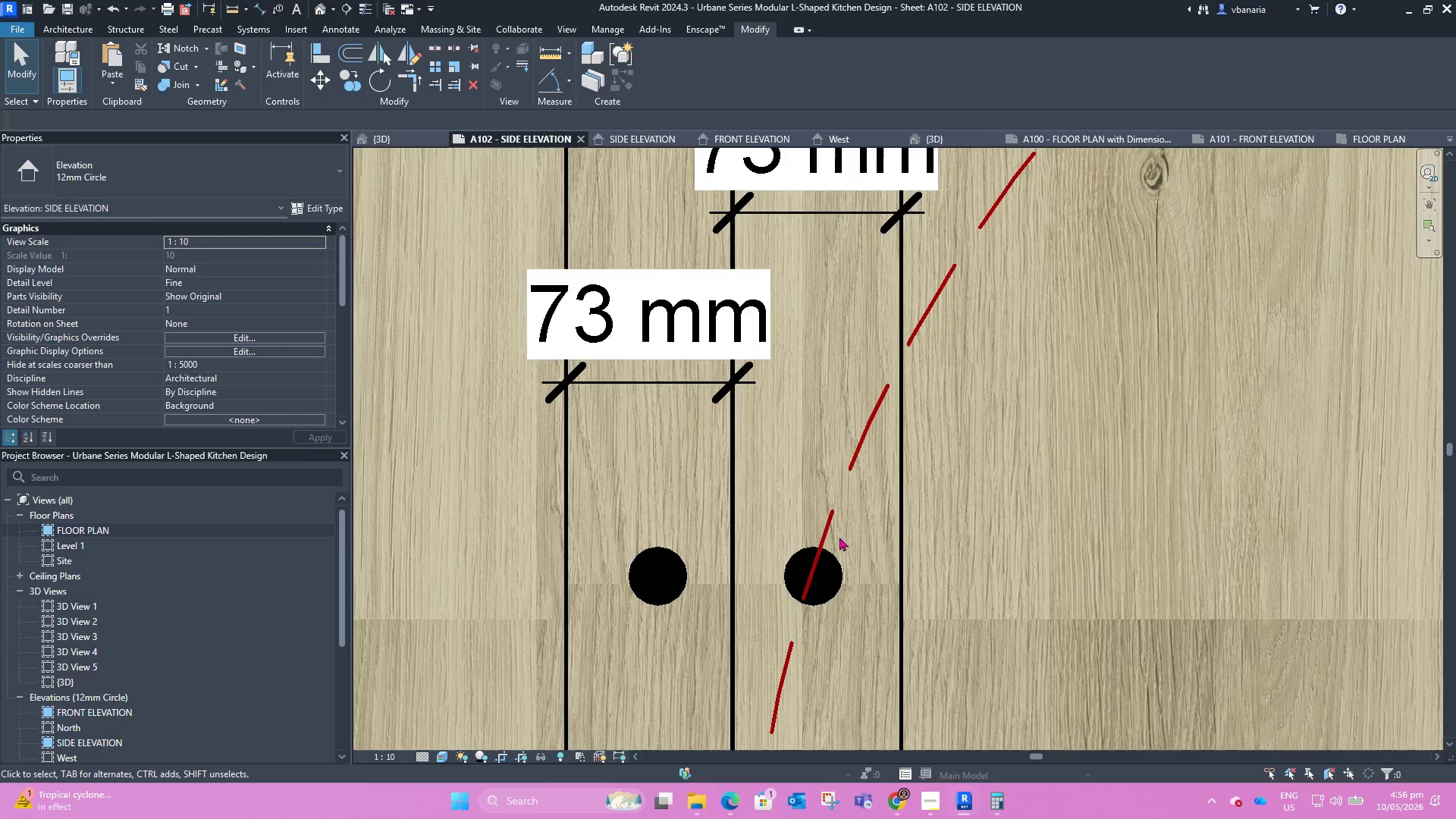 
scroll: coordinate [930, 400], scroll_direction: down, amount: 17.0
 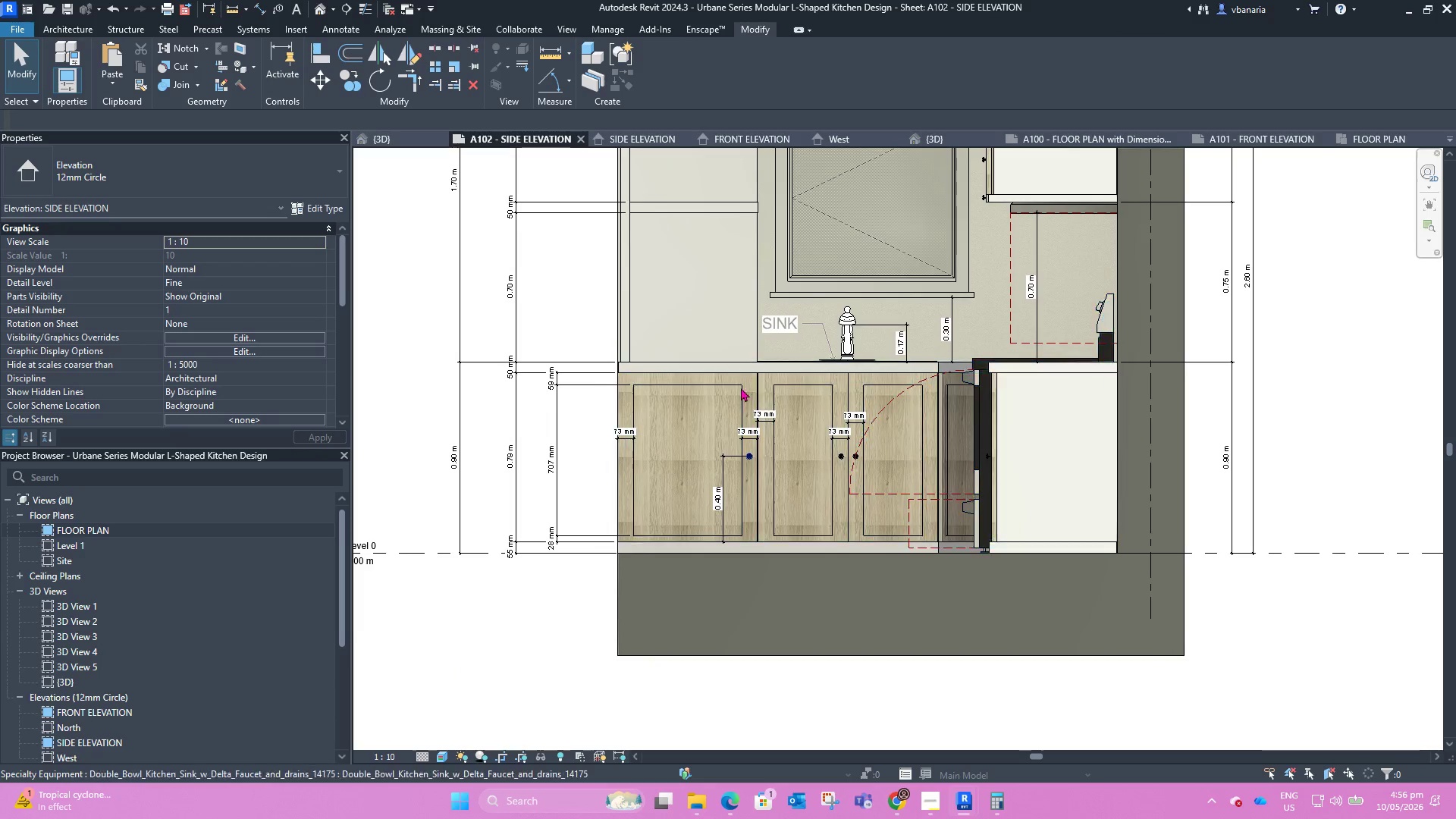 
scroll: coordinate [635, 425], scroll_direction: up, amount: 4.0
 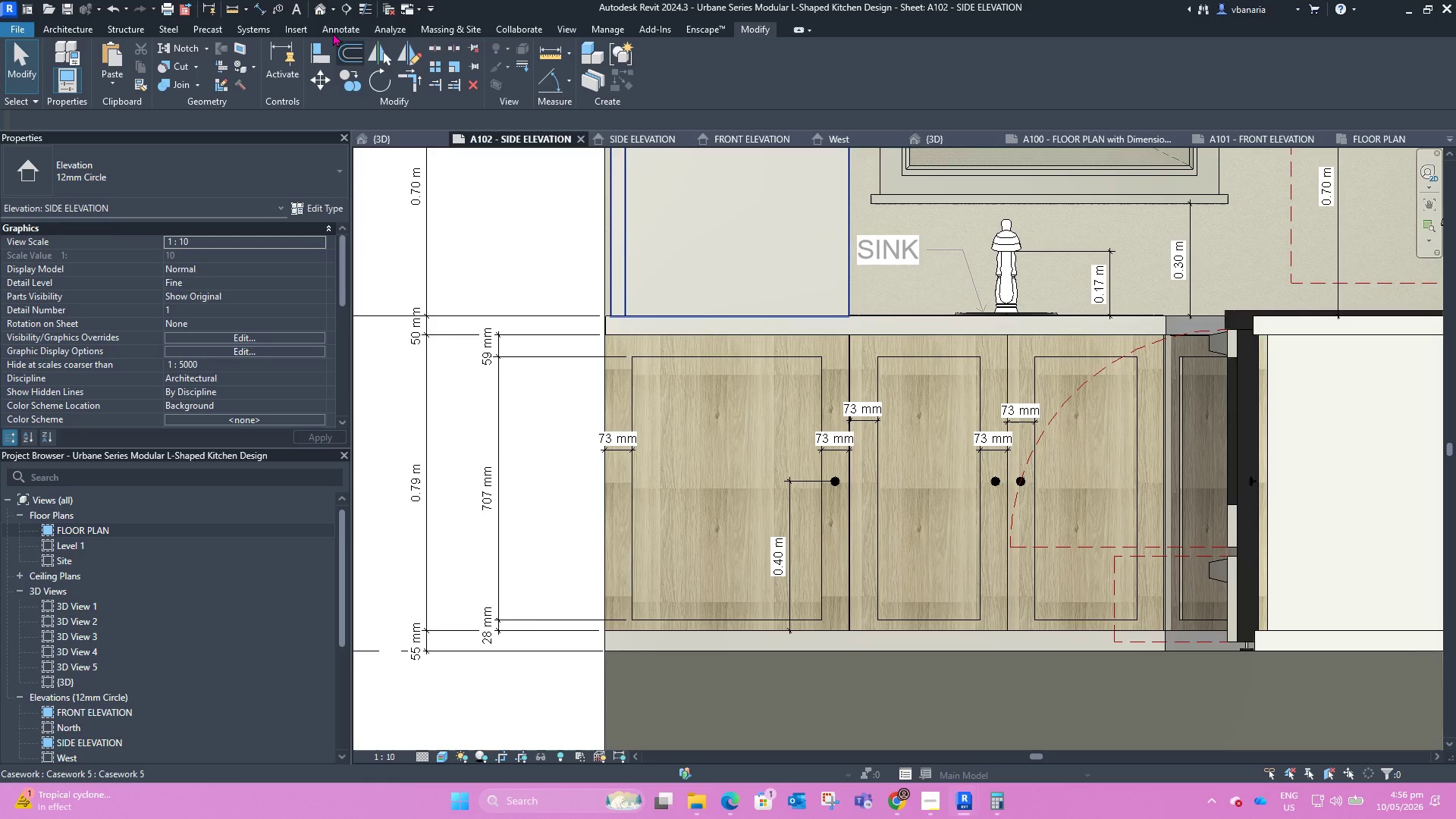 
left_click([263, 6])
 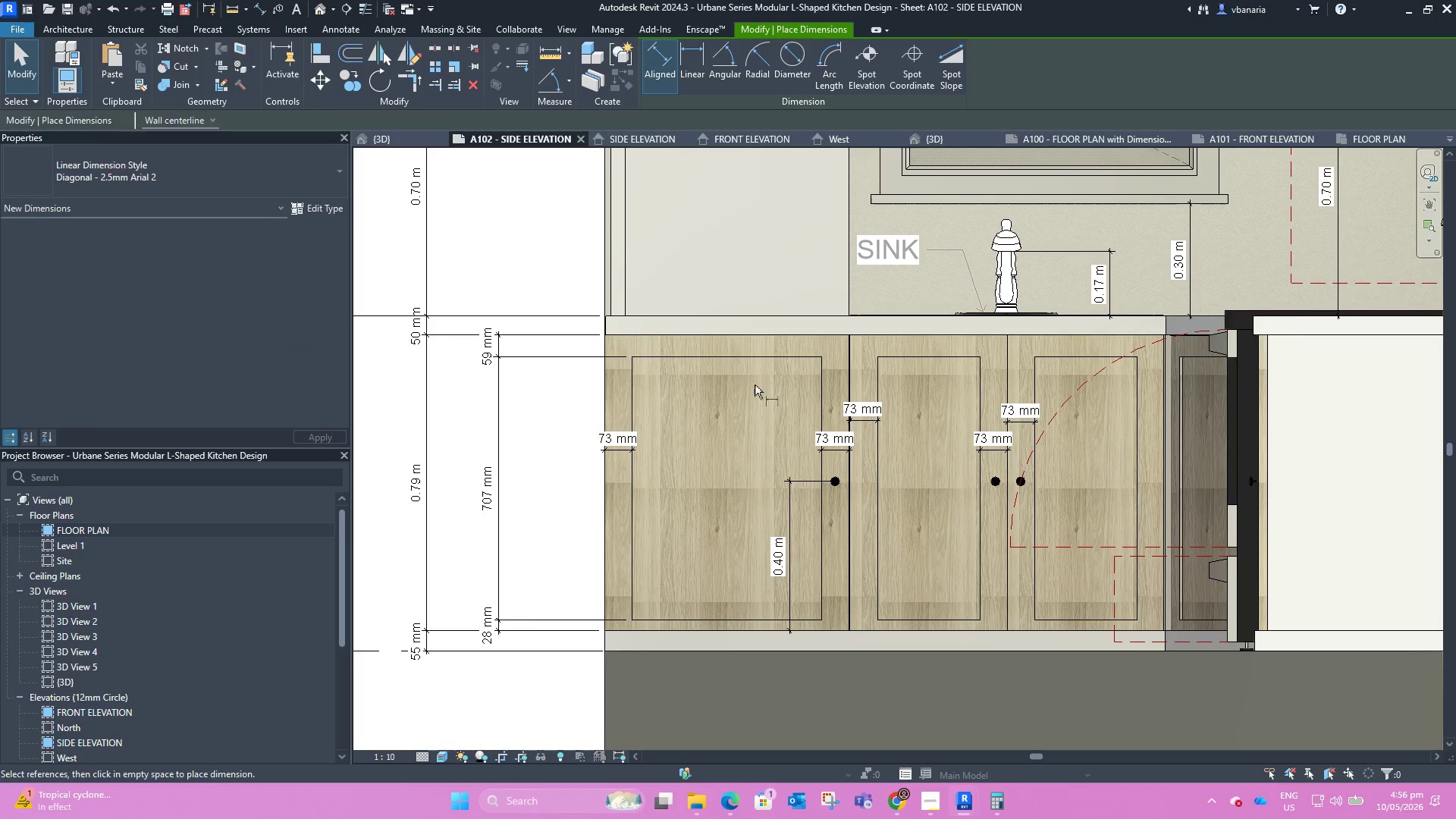 
scroll: coordinate [707, 345], scroll_direction: up, amount: 4.0
 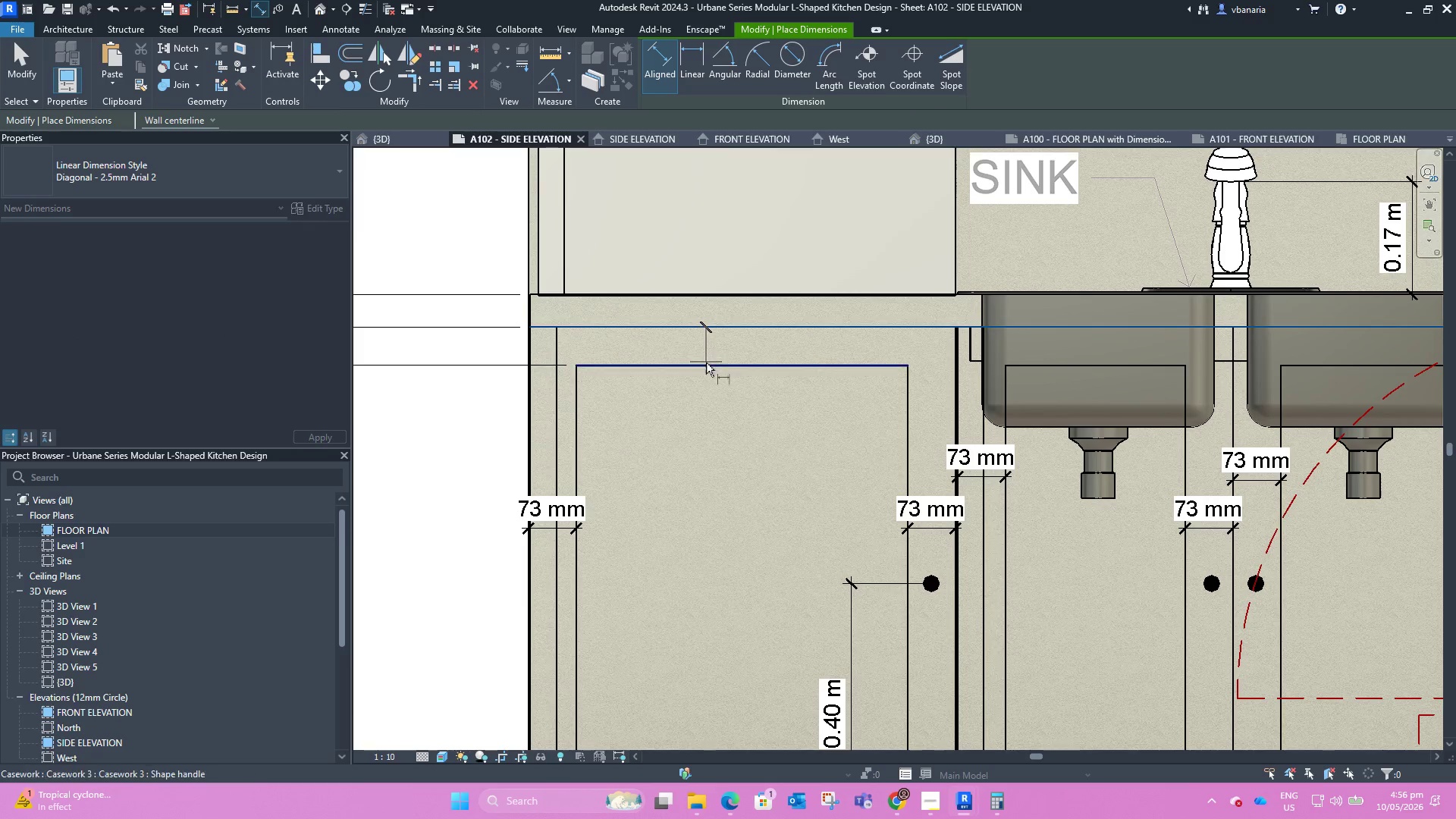 
left_click([707, 365])
 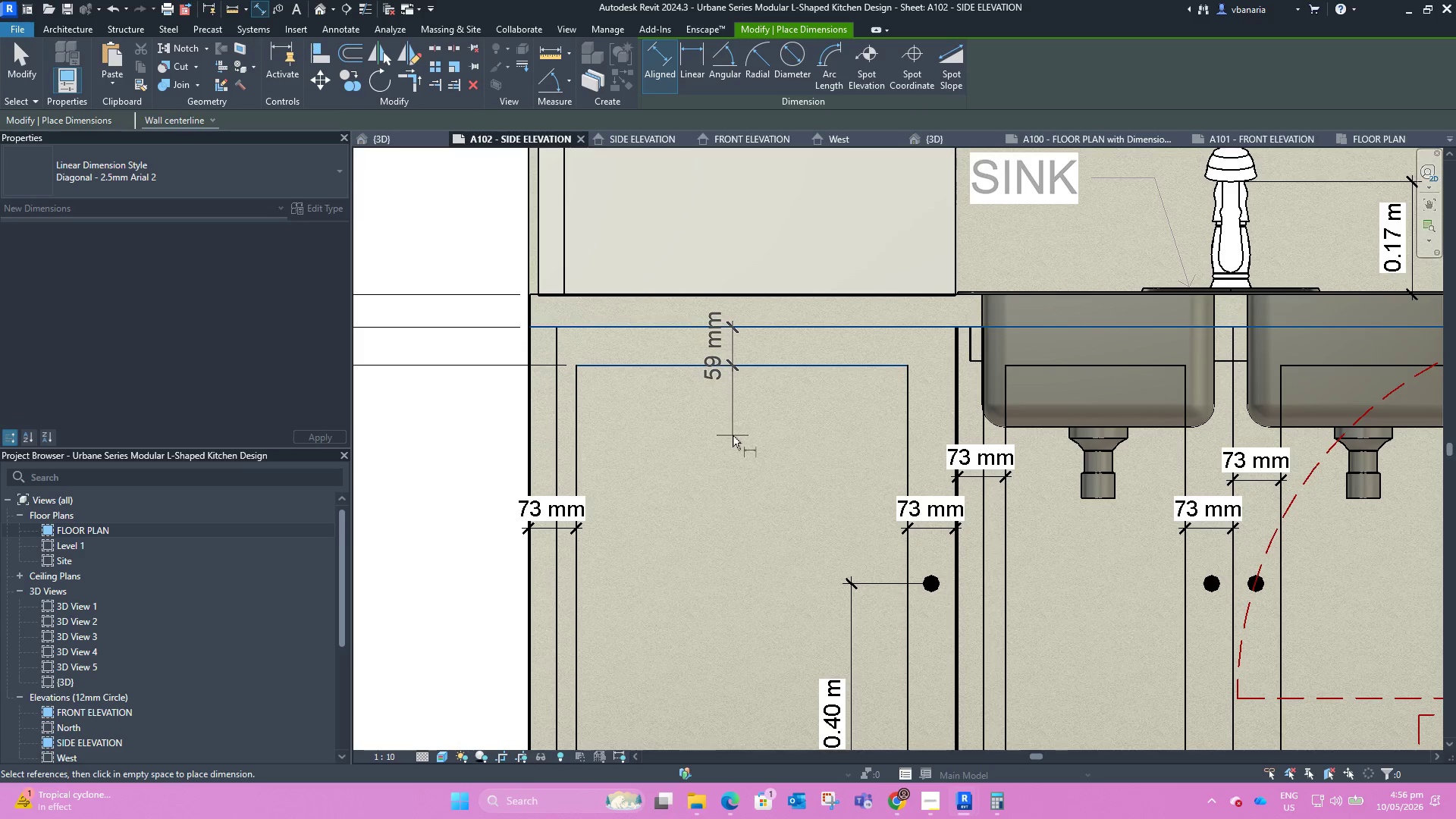 
left_click([733, 436])
 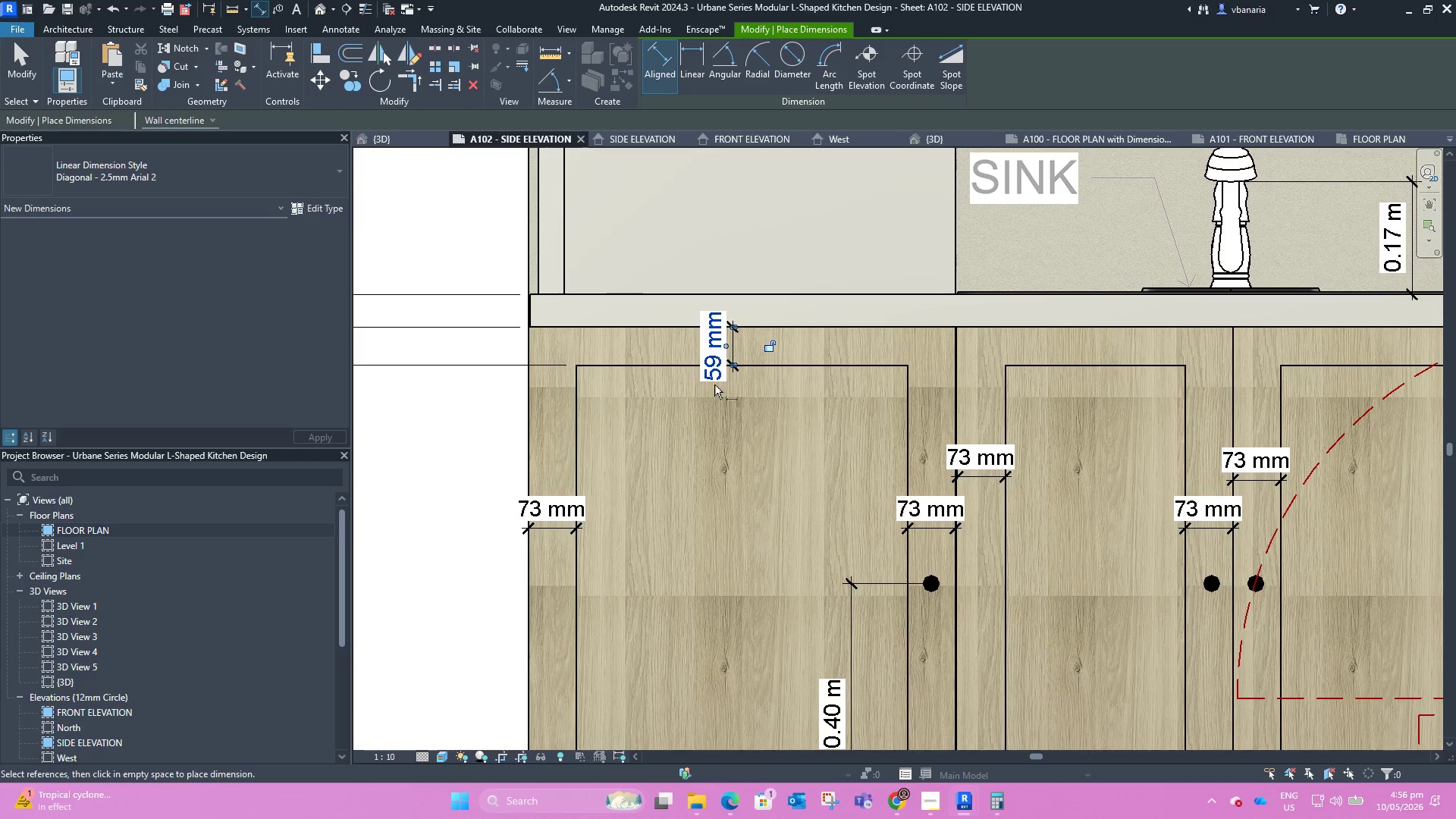 
scroll: coordinate [712, 310], scroll_direction: down, amount: 6.0
 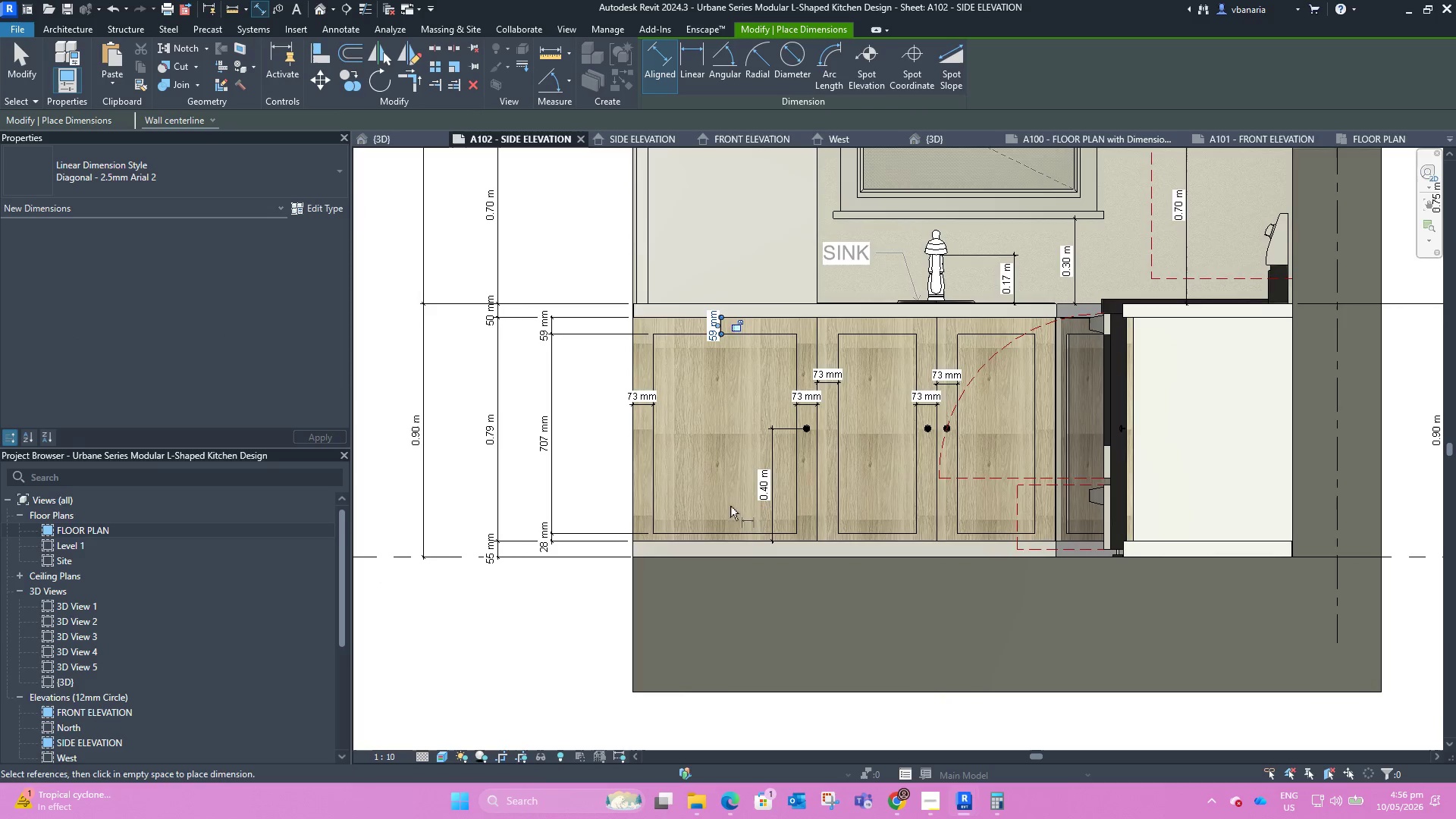 
left_click([722, 535])
 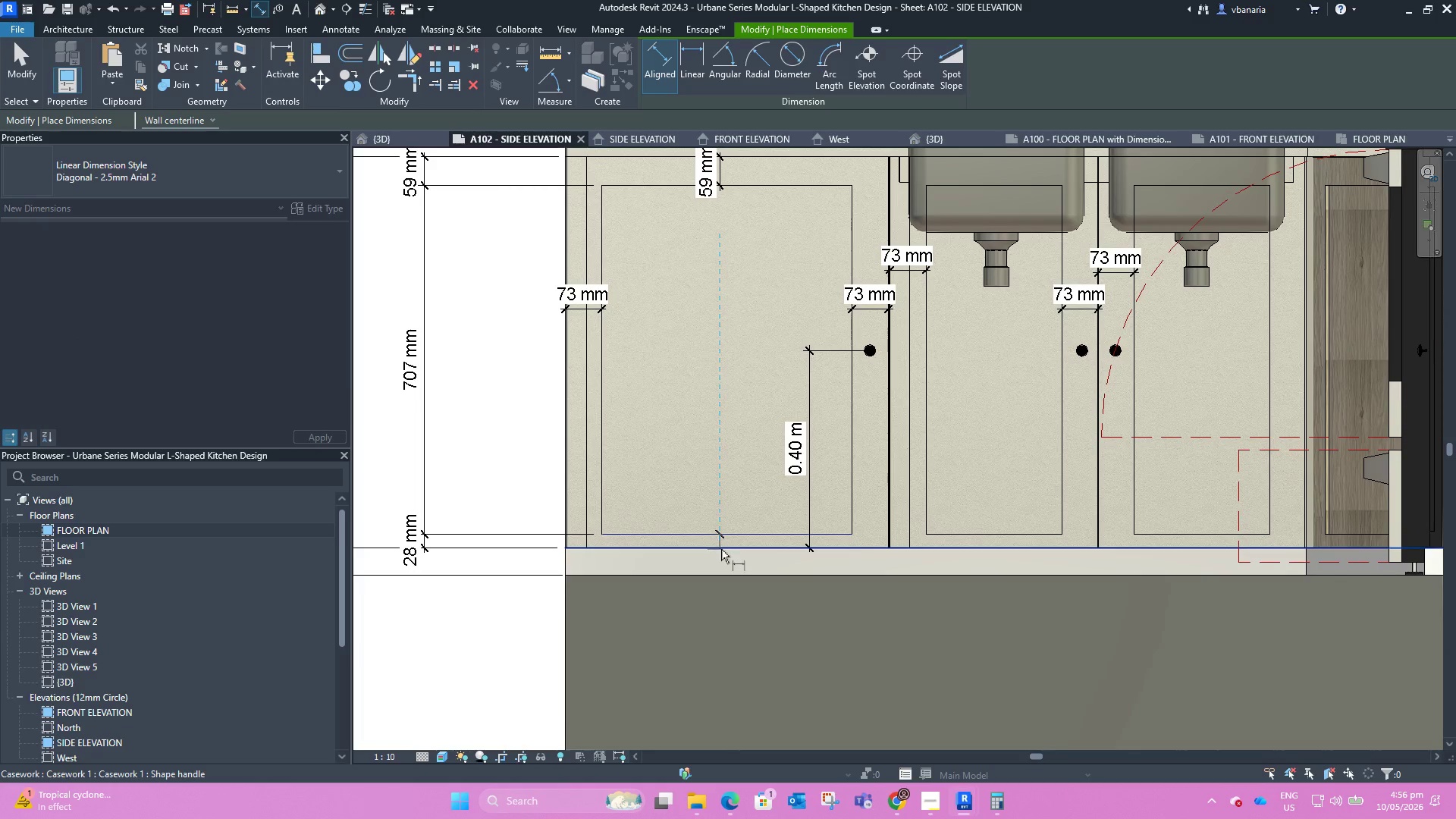 
scroll: coordinate [722, 532], scroll_direction: up, amount: 4.0
 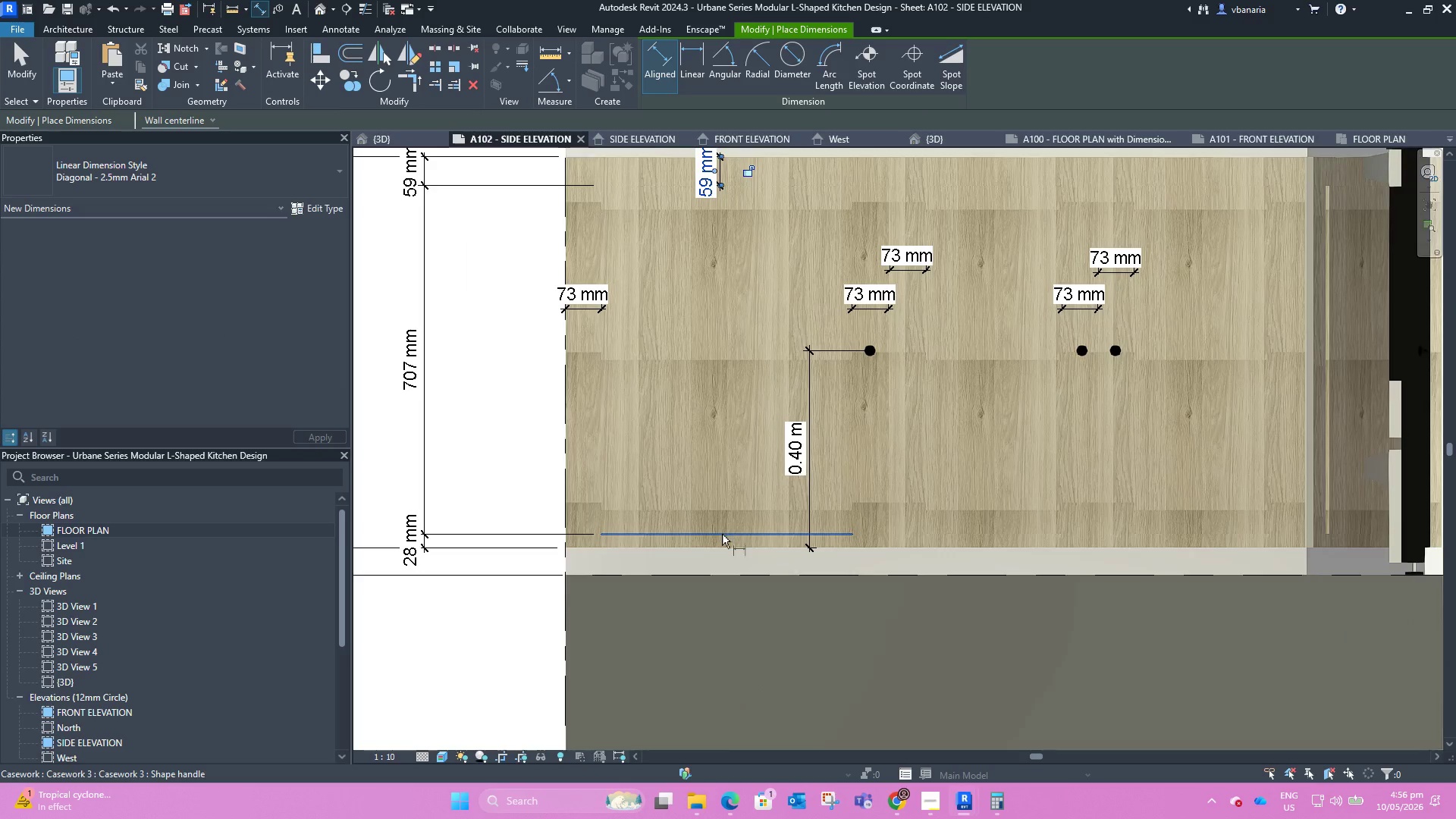 
left_click([722, 549])
 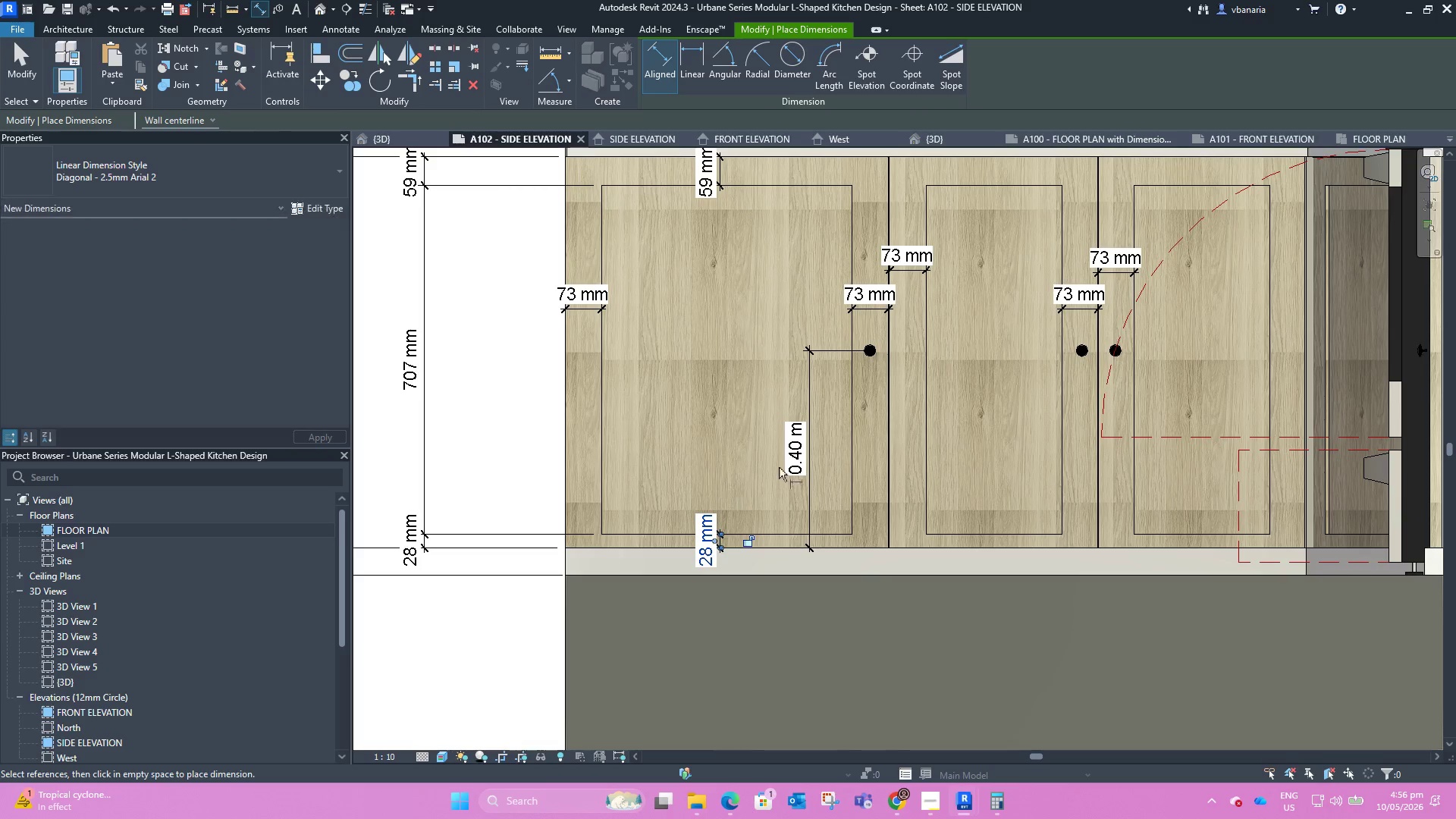 
scroll: coordinate [736, 511], scroll_direction: down, amount: 2.0
 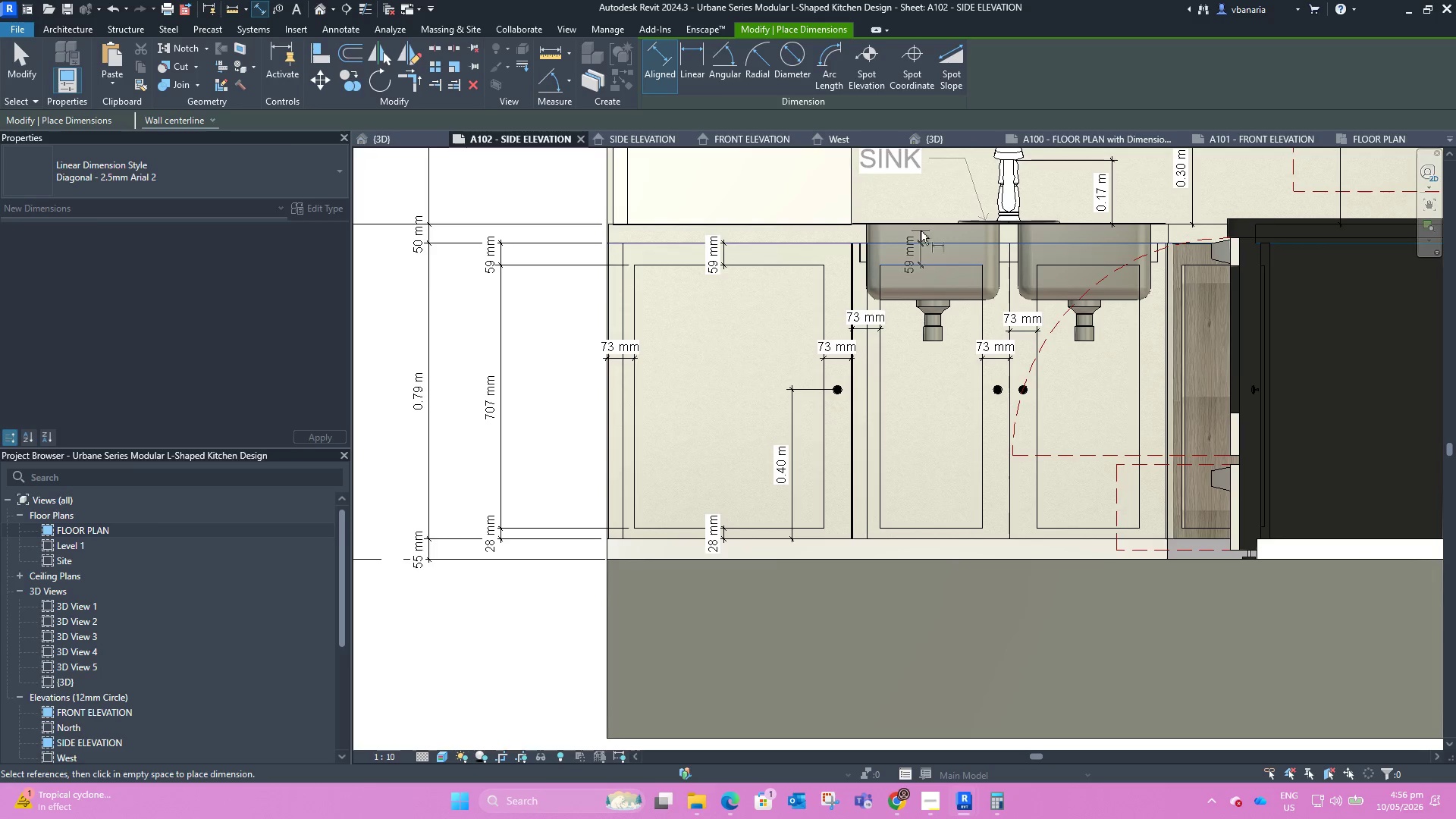 
left_click([926, 232])
 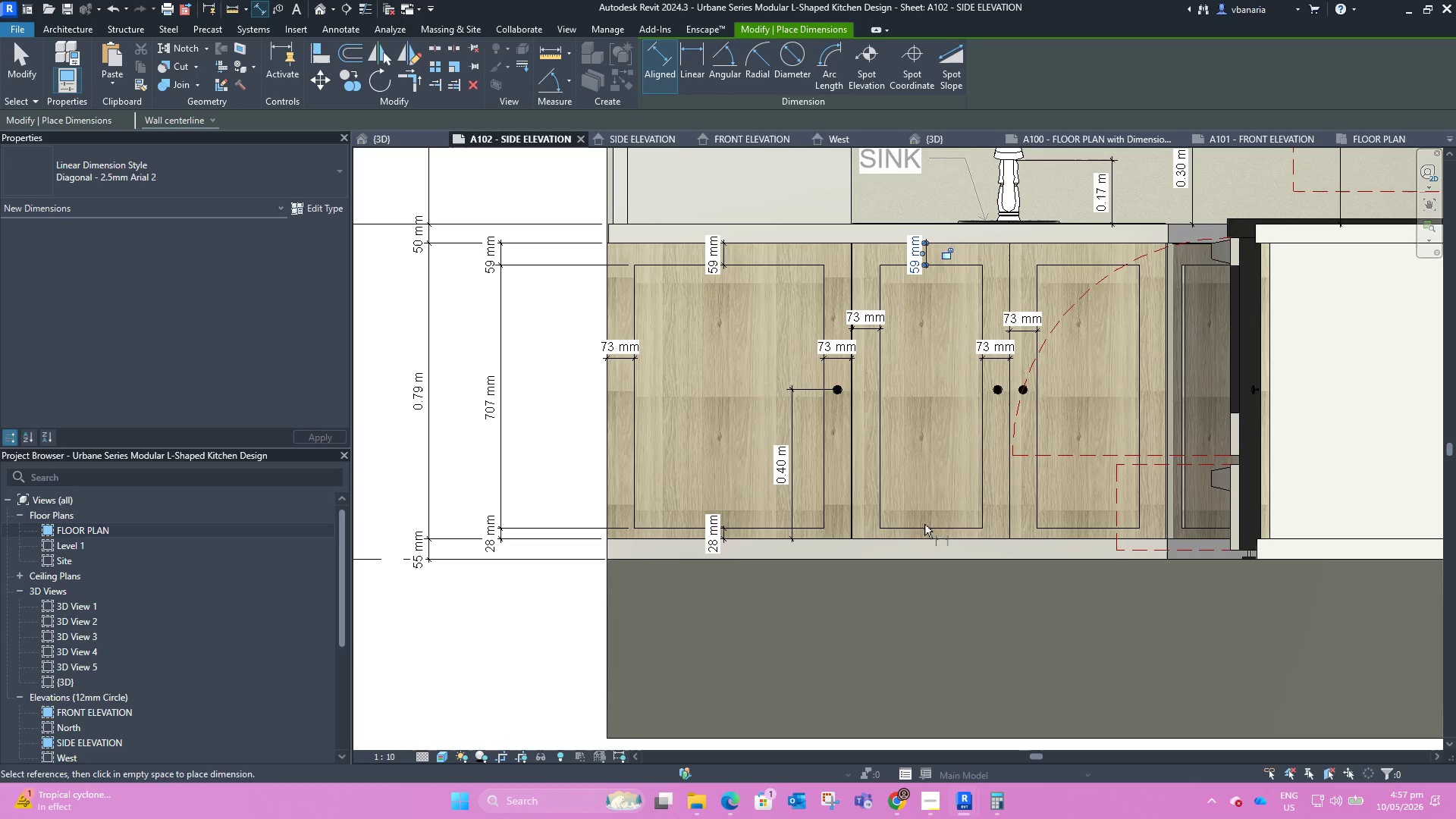 
left_click([923, 527])
 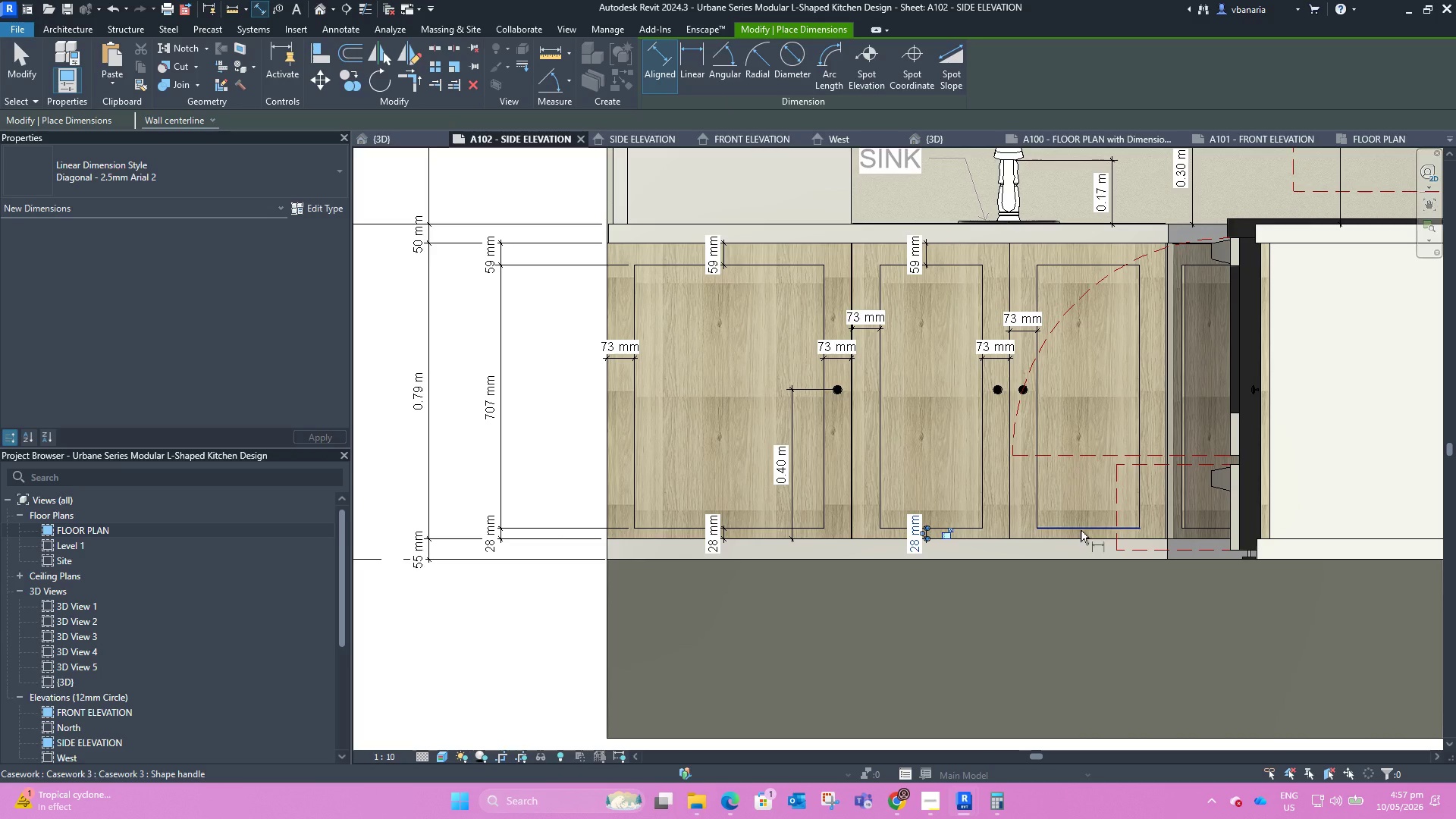 
left_click([1082, 544])
 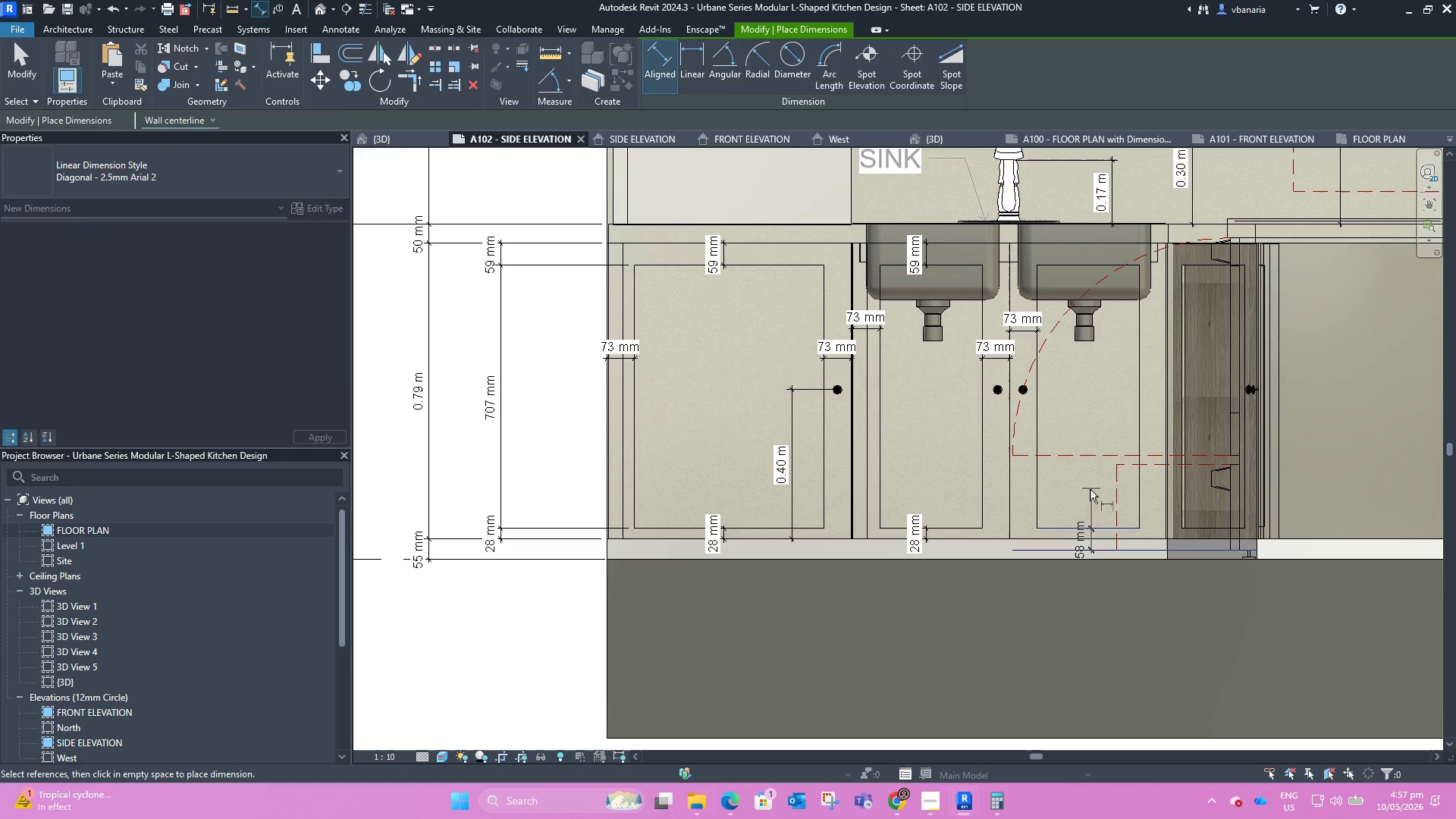 
key(Escape)
 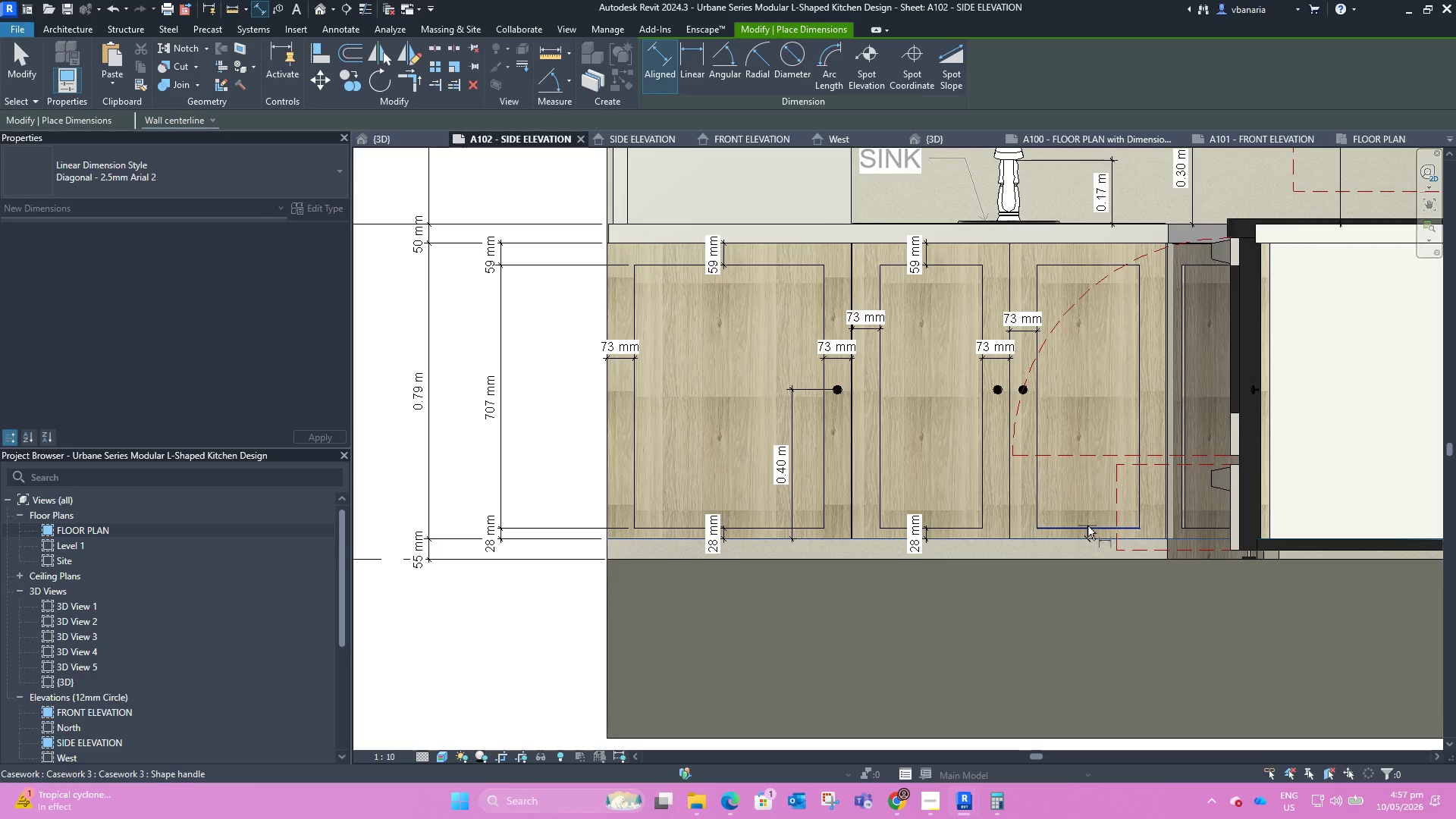 
mouse_move([1089, 479])
 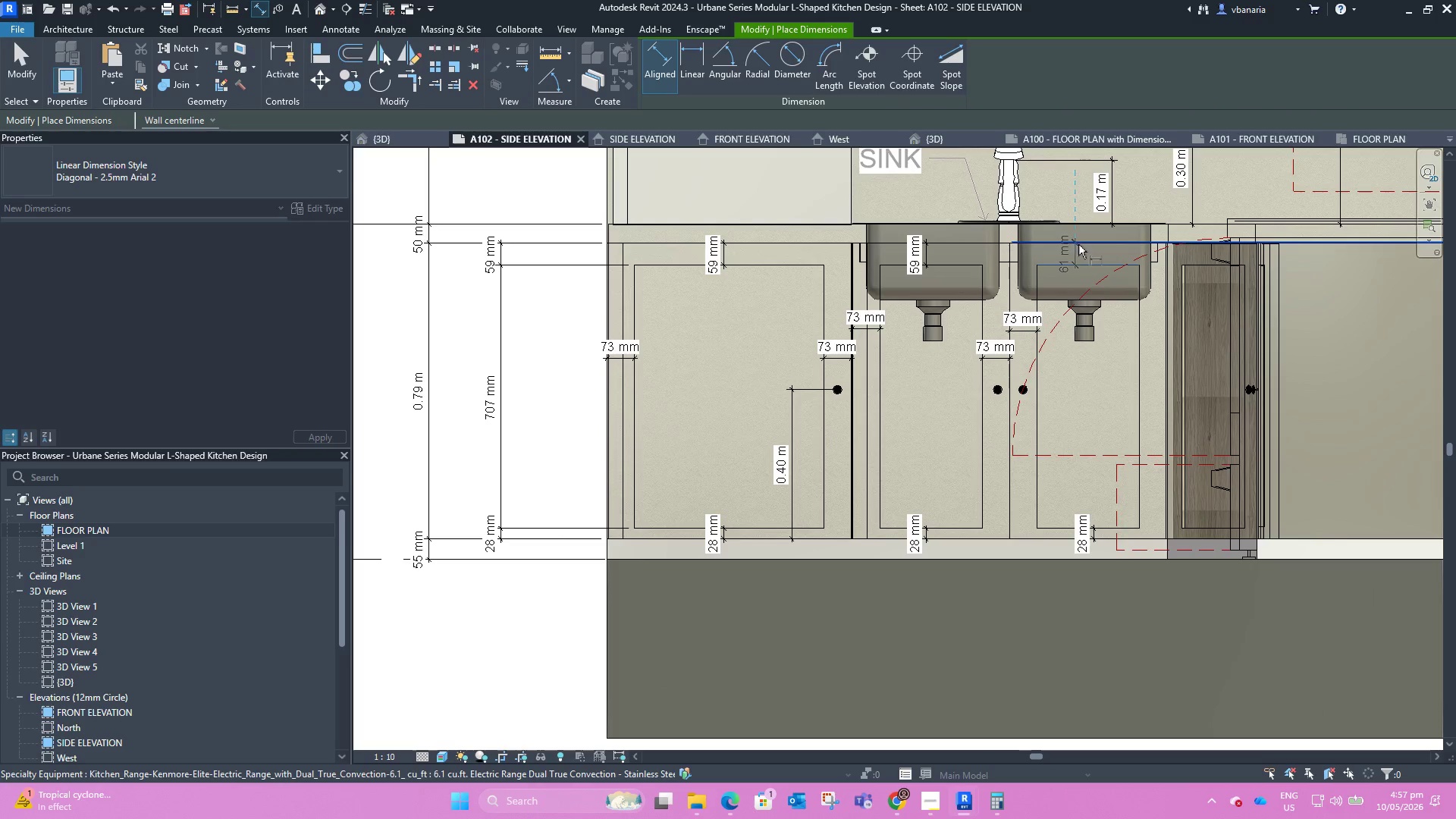 
left_click([1091, 250])
 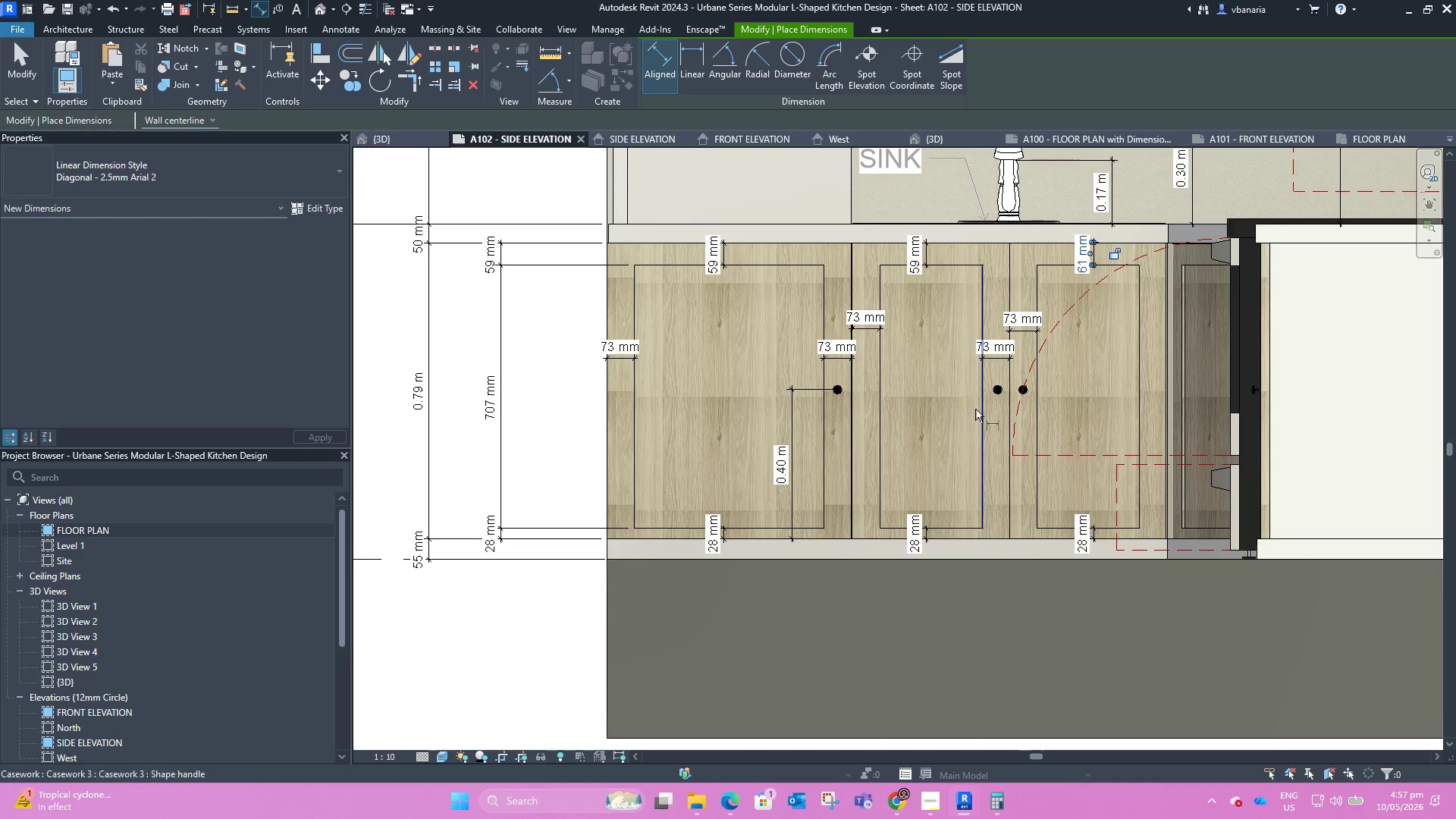 
key(Escape)
 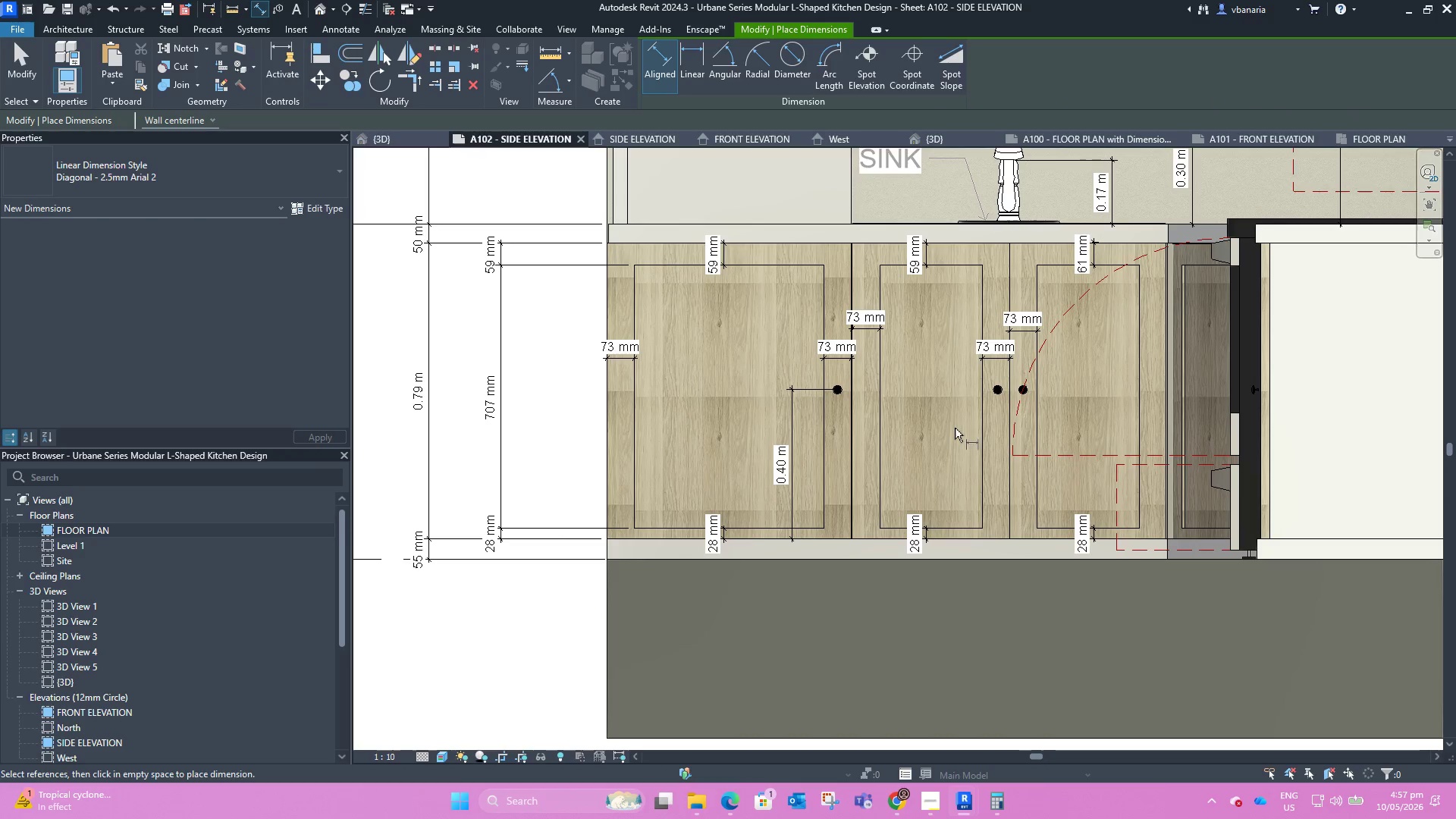 
key(Escape)
 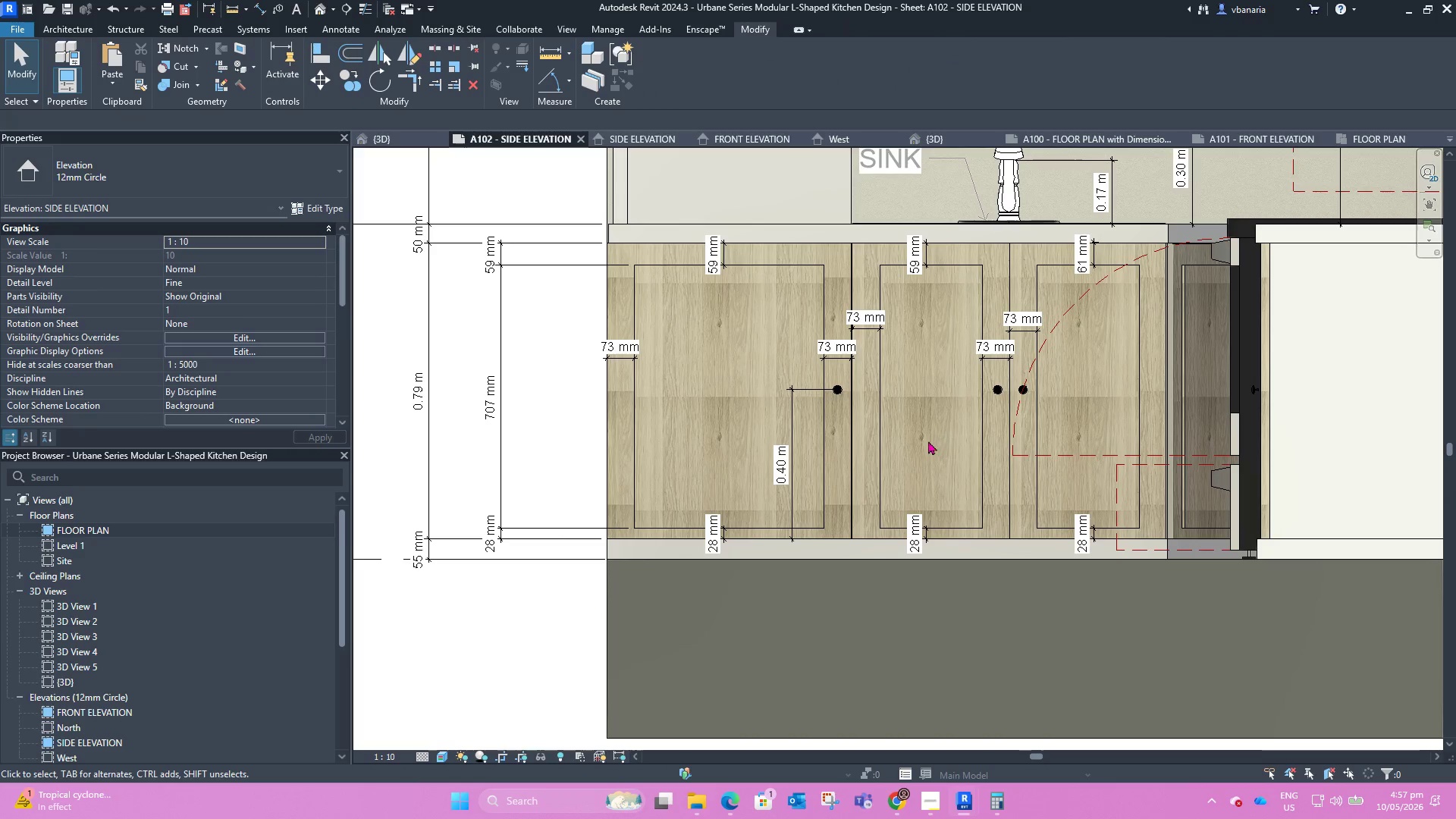 
scroll: coordinate [787, 560], scroll_direction: down, amount: 8.0
 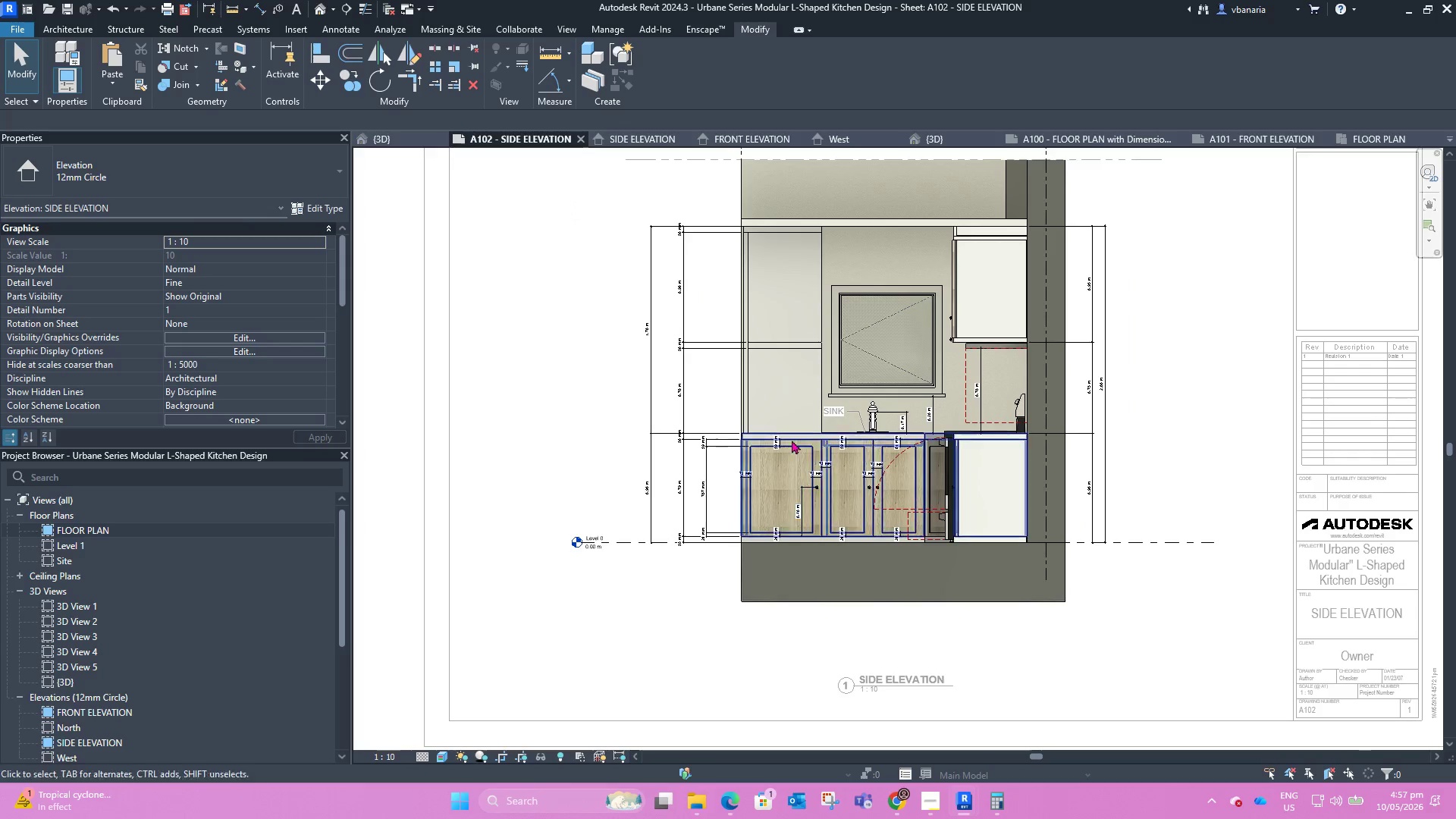 
scroll: coordinate [762, 361], scroll_direction: up, amount: 4.0
 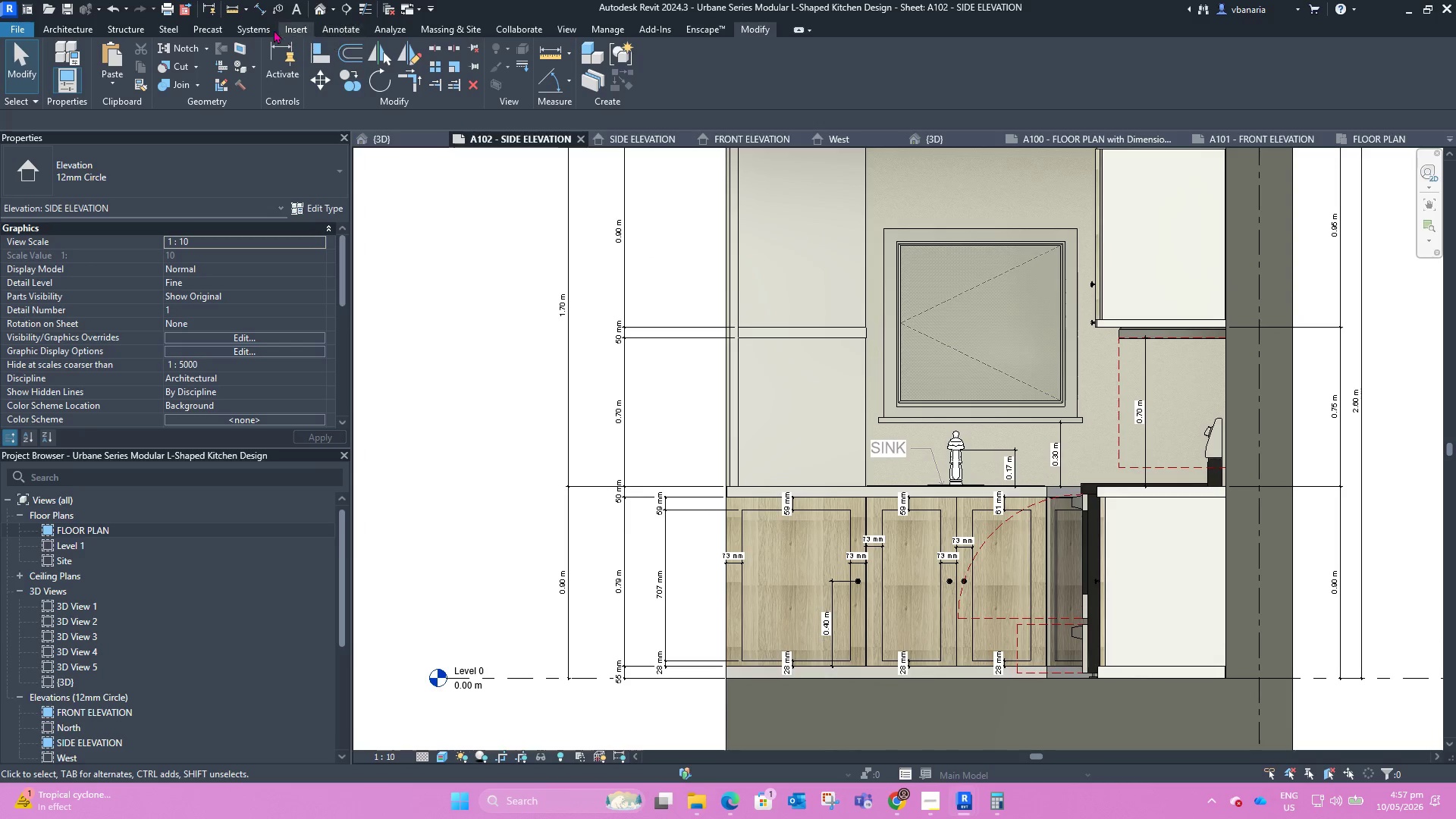 
left_click([254, 6])
 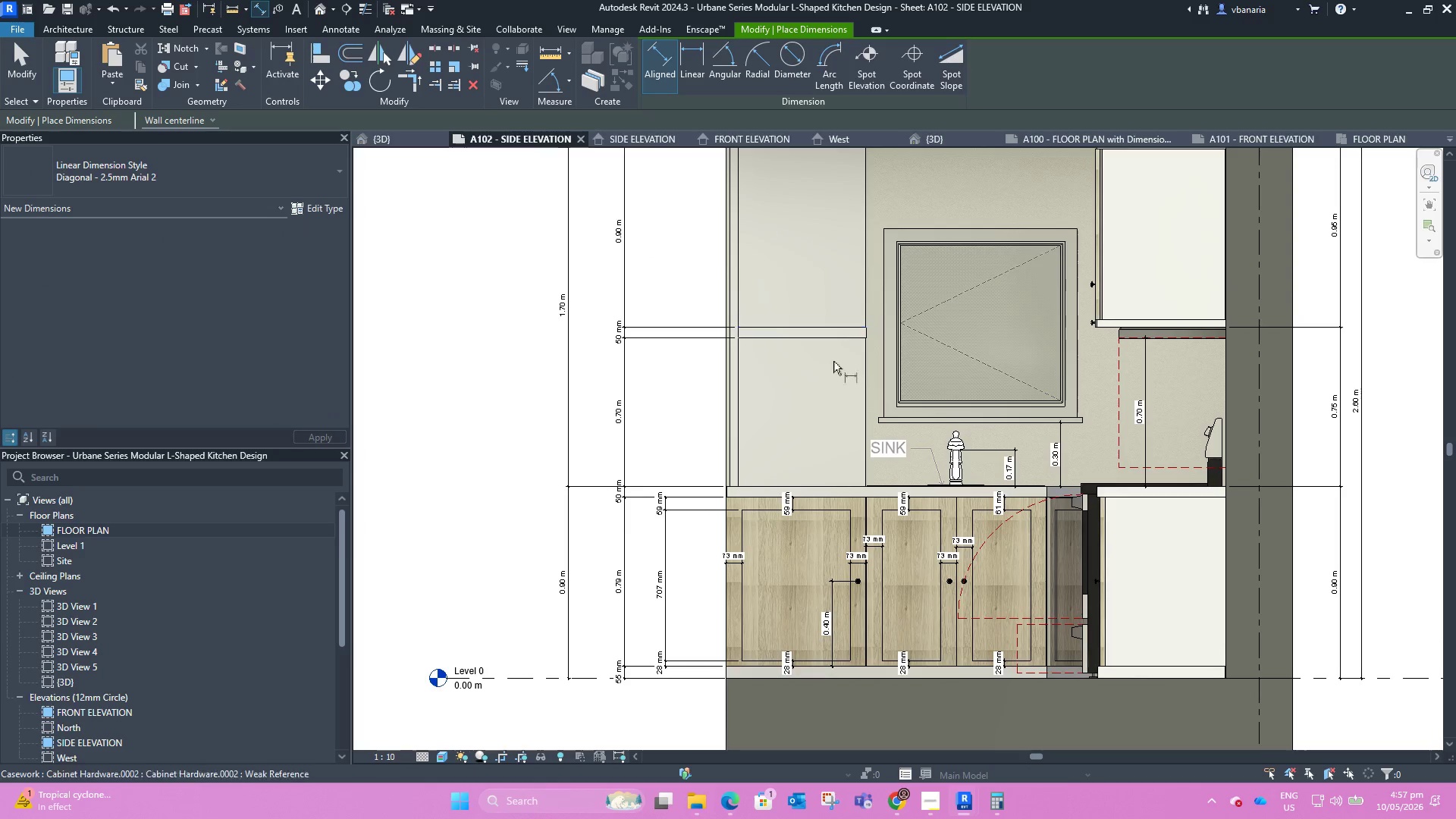 
scroll: coordinate [868, 384], scroll_direction: up, amount: 4.0
 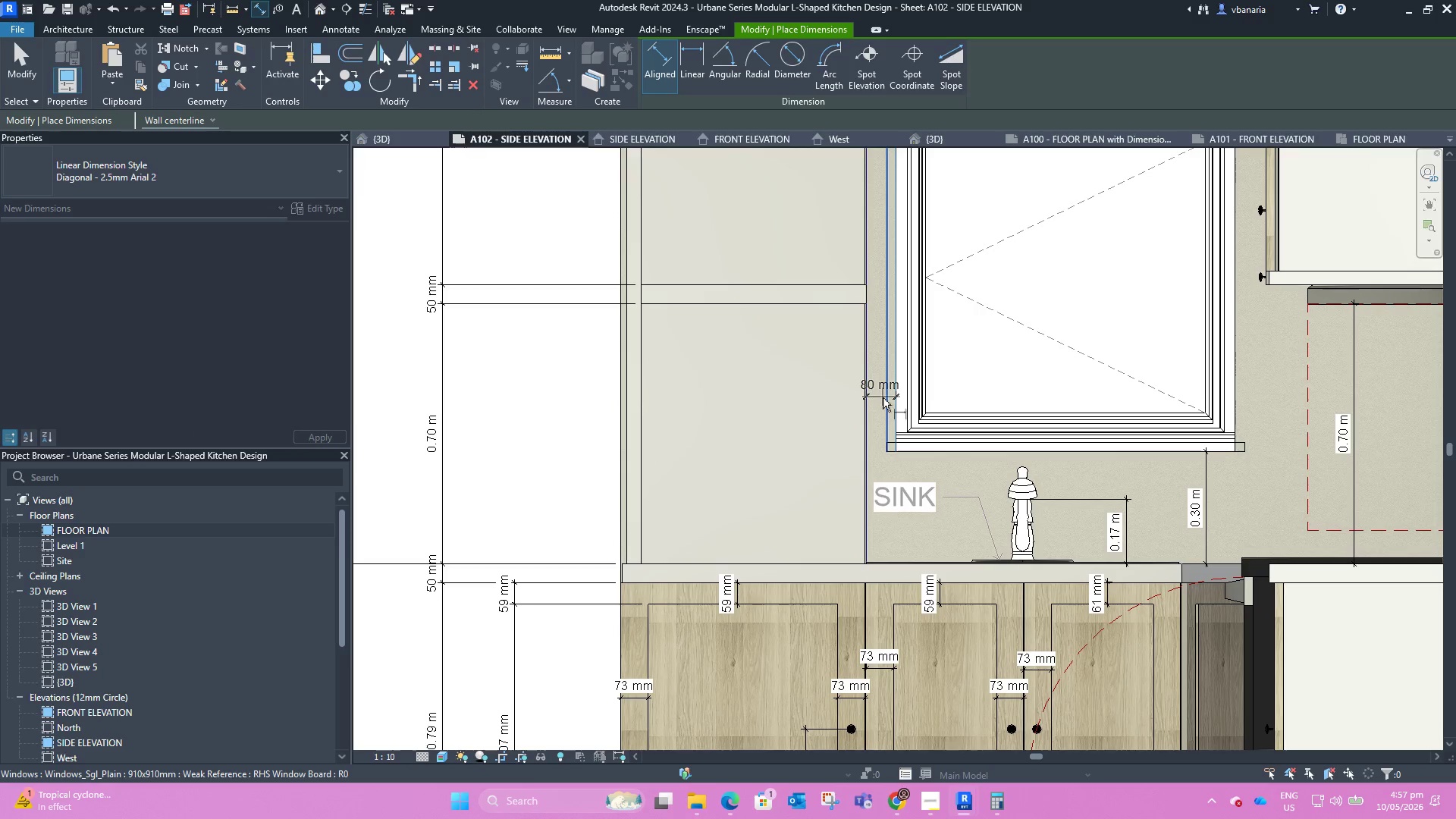 
left_click([874, 390])
 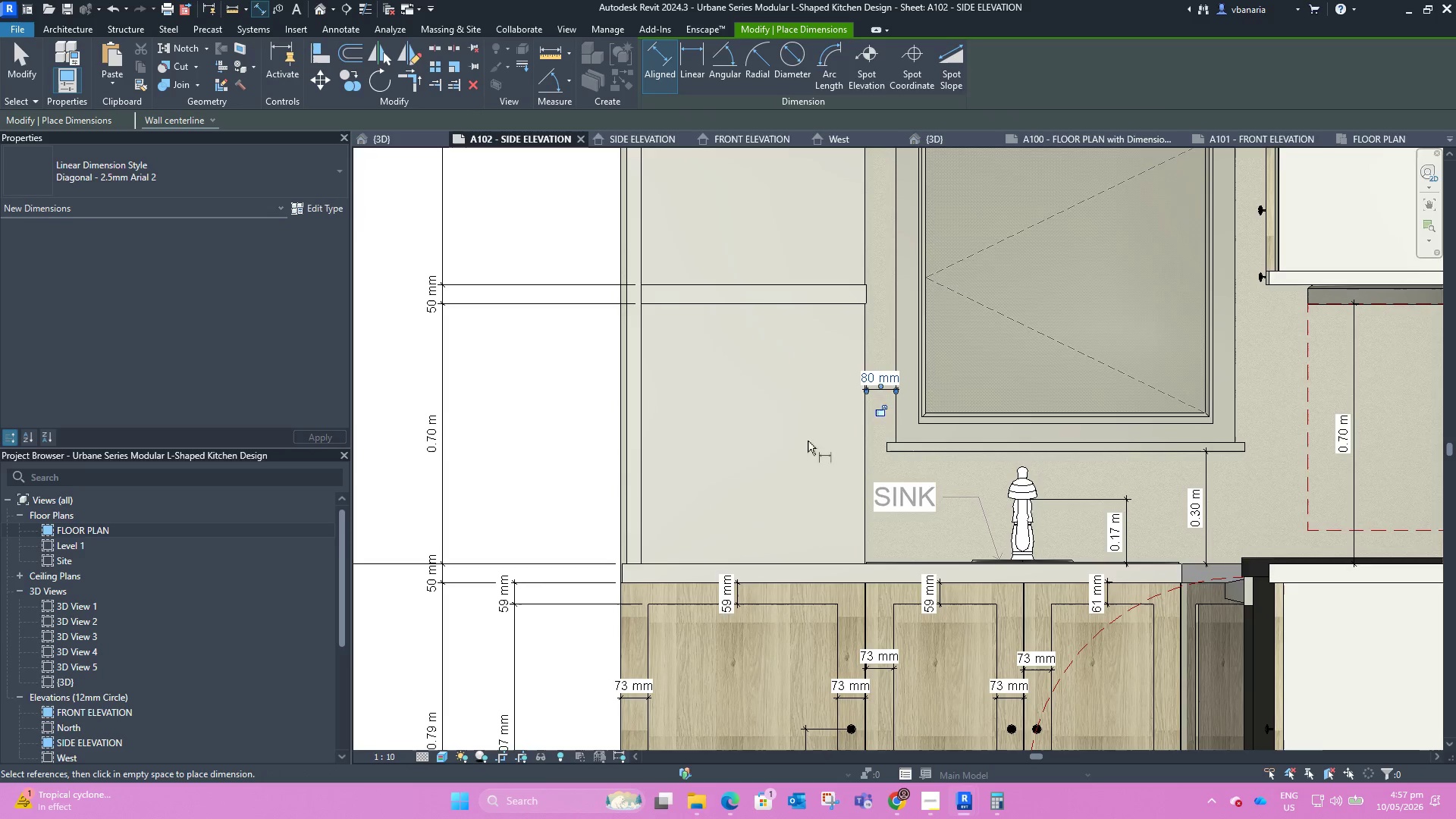 
scroll: coordinate [1006, 359], scroll_direction: down, amount: 1.0
 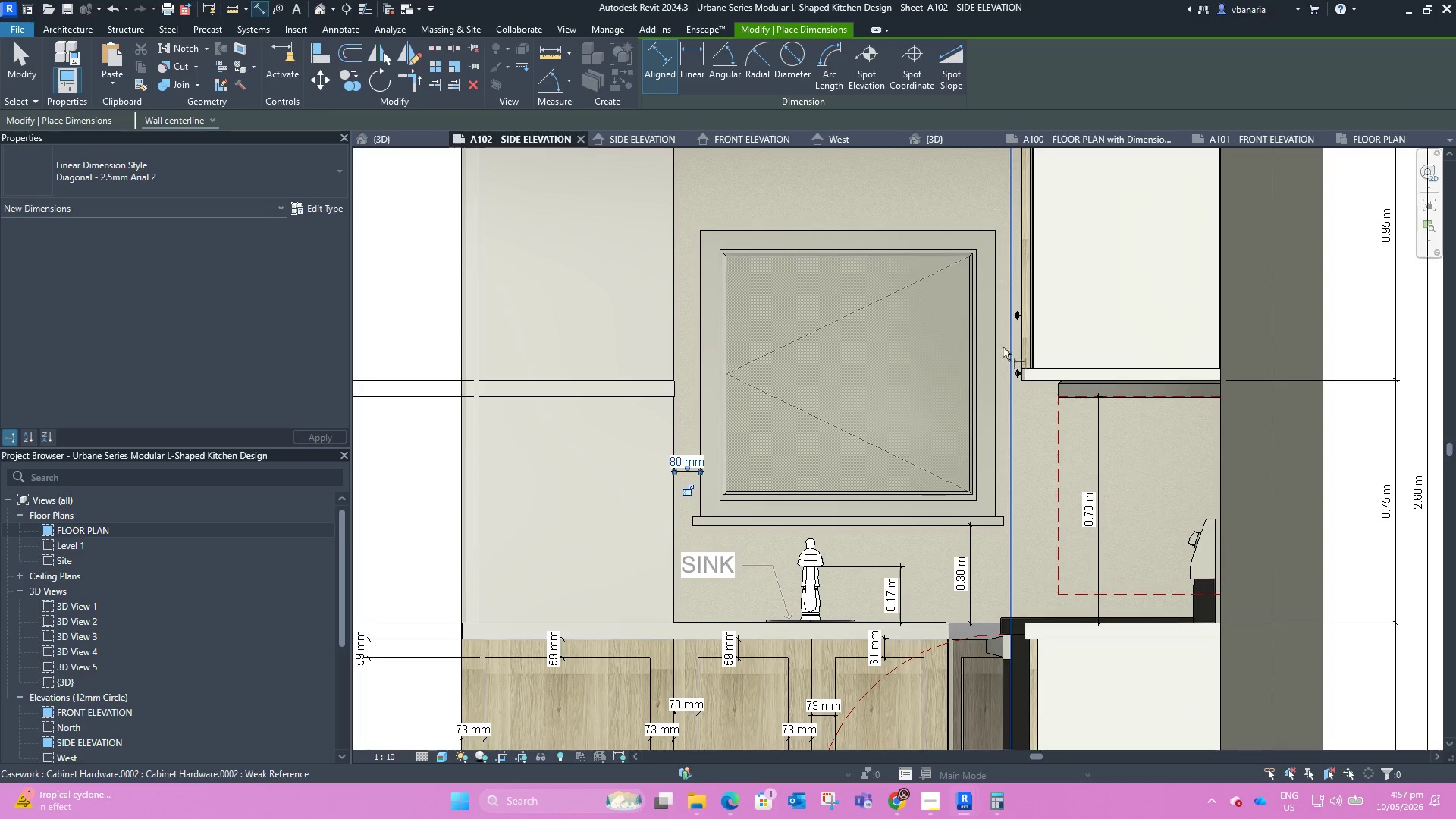 
scroll: coordinate [969, 302], scroll_direction: up, amount: 5.0
 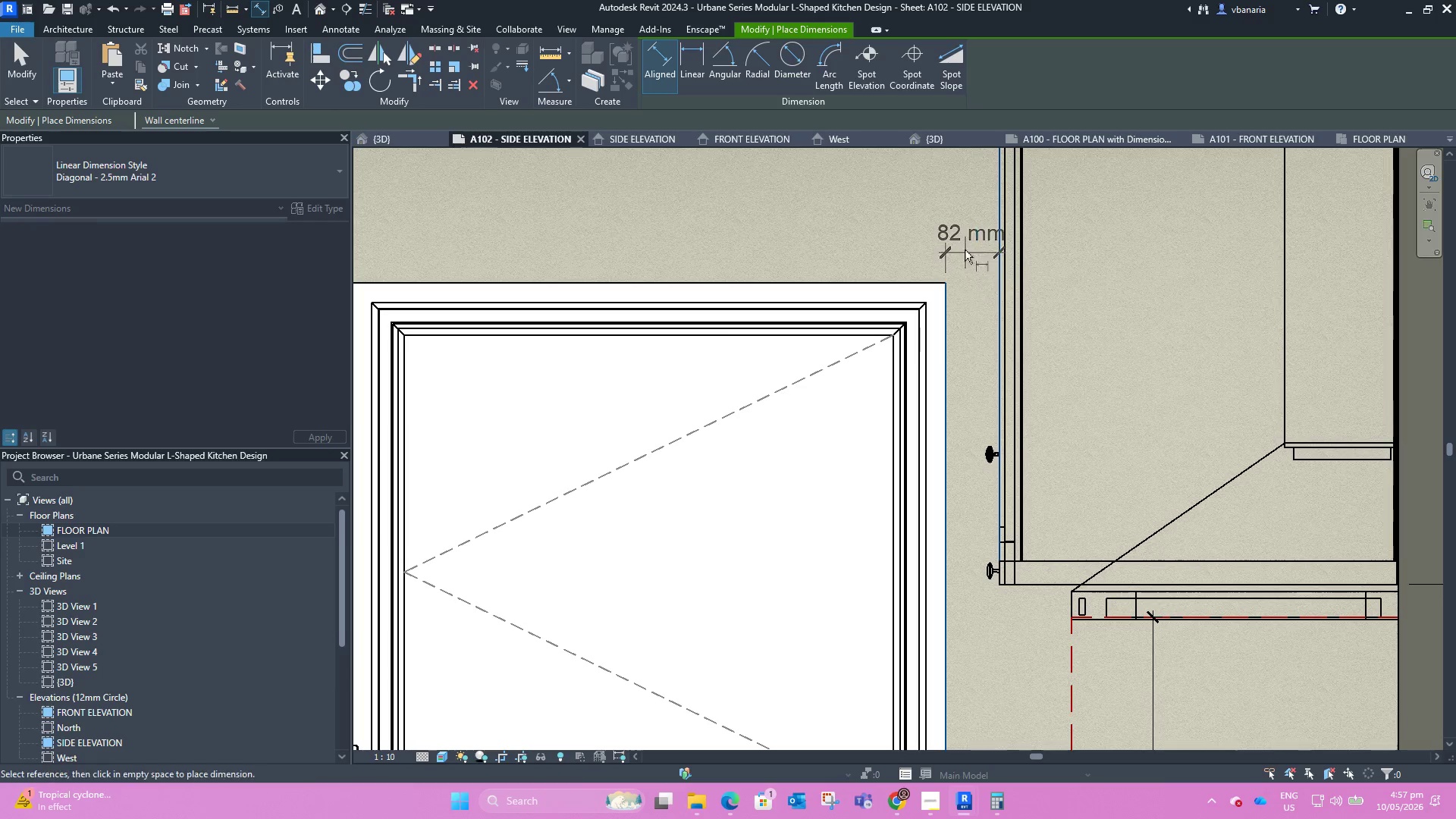 
scroll: coordinate [953, 353], scroll_direction: down, amount: 6.0
 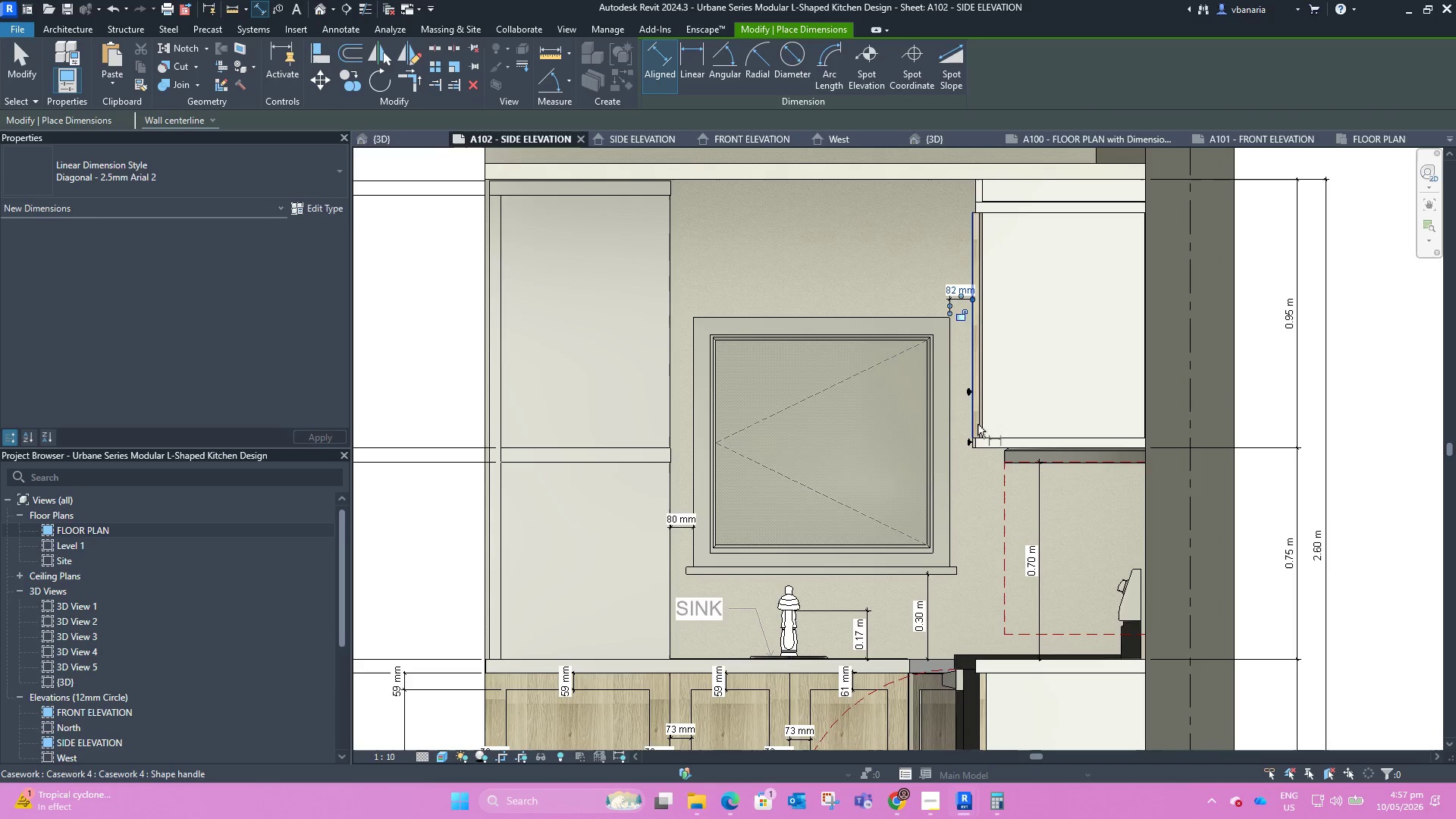 
key(Escape)
 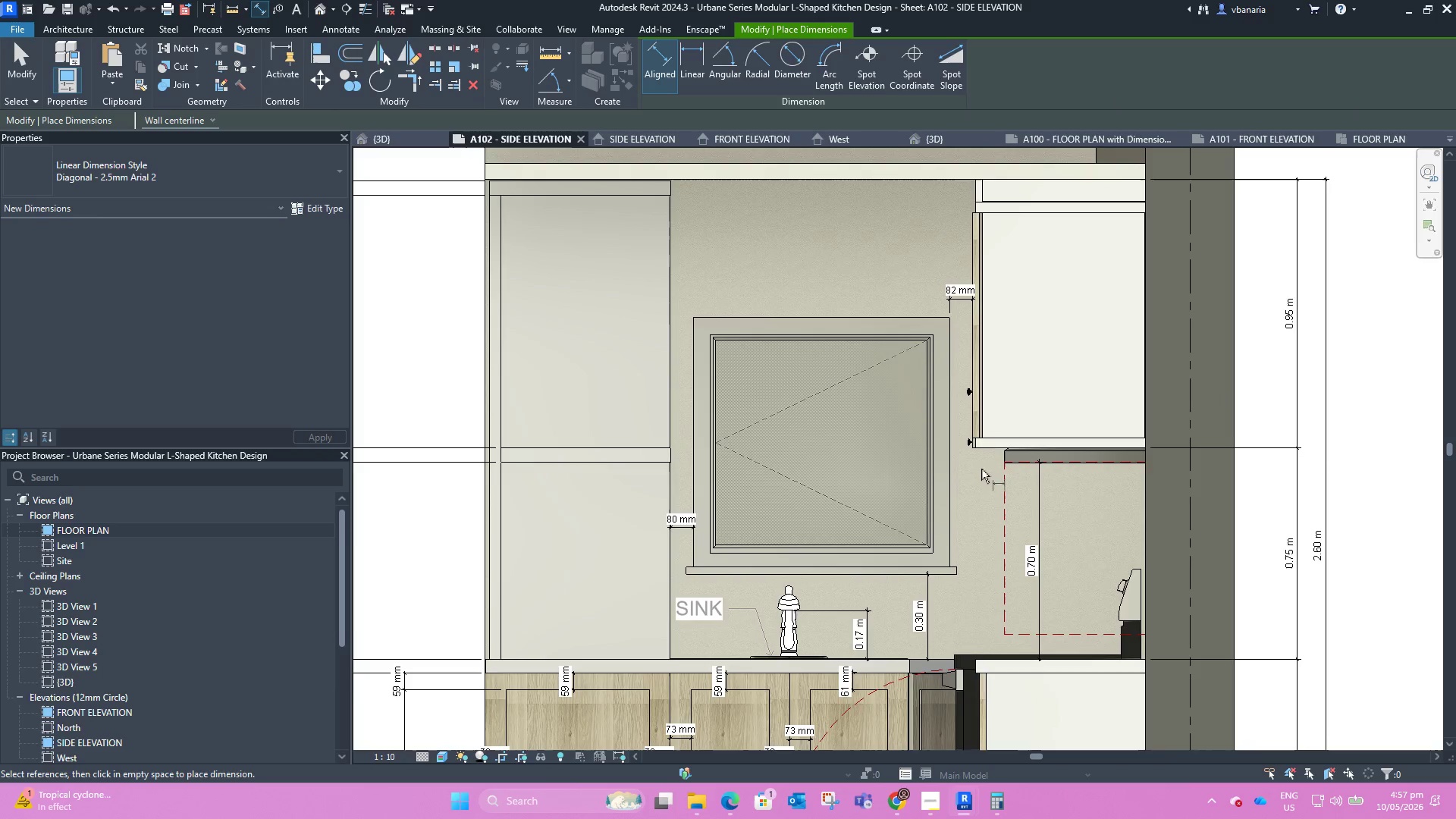 
scroll: coordinate [1019, 453], scroll_direction: up, amount: 8.0
 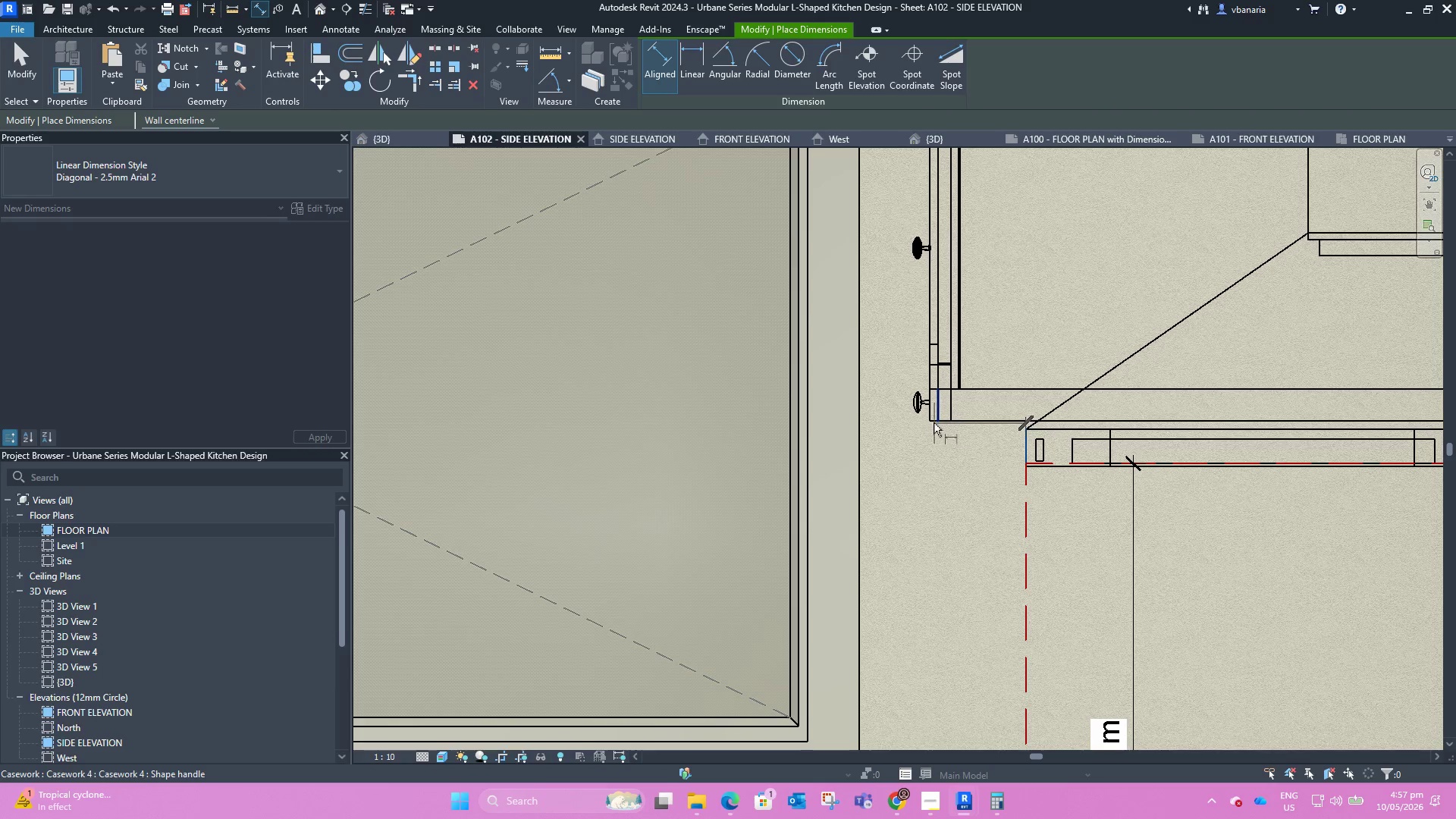 
left_click([929, 421])
 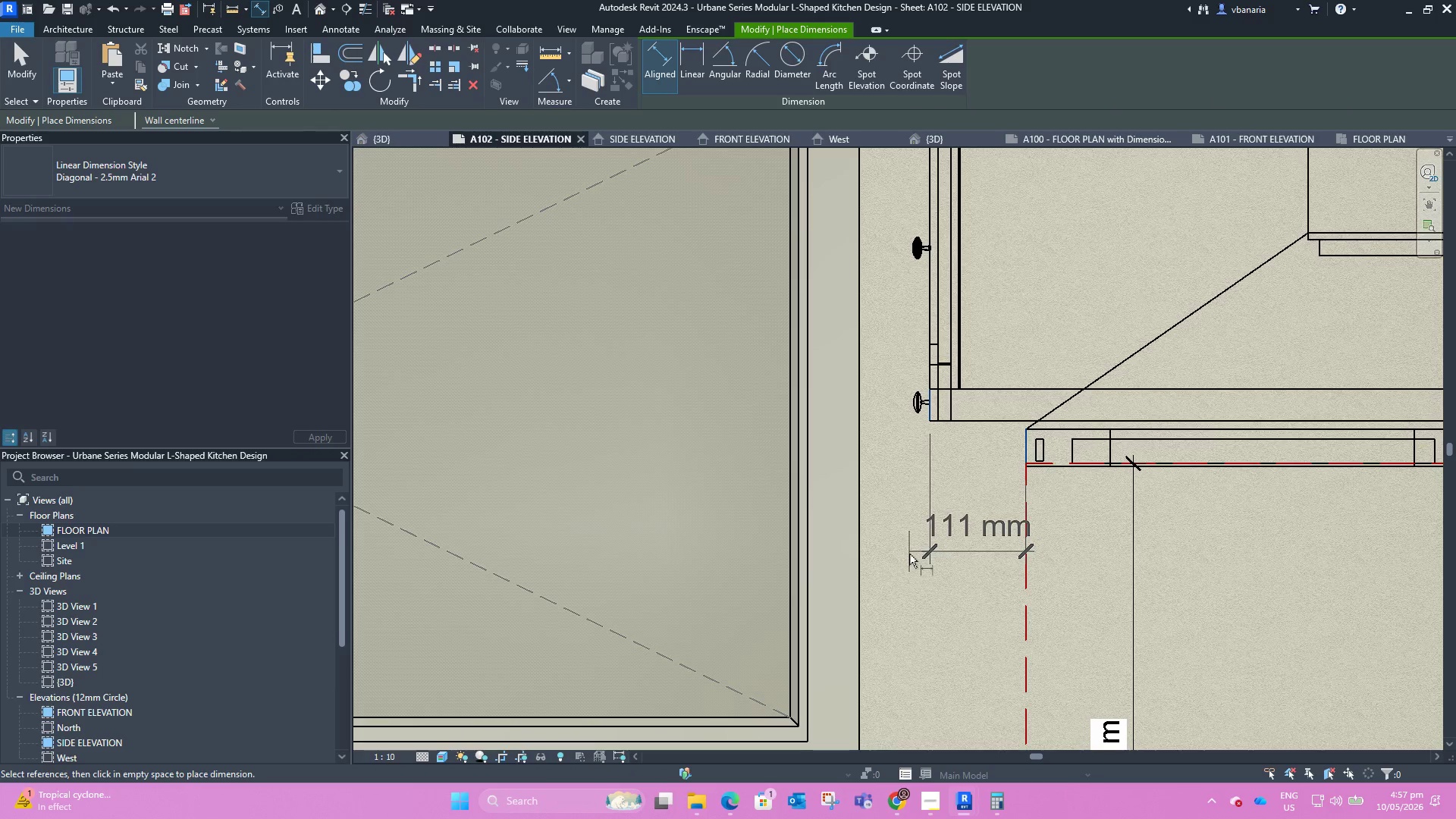 
scroll: coordinate [889, 434], scroll_direction: down, amount: 5.0
 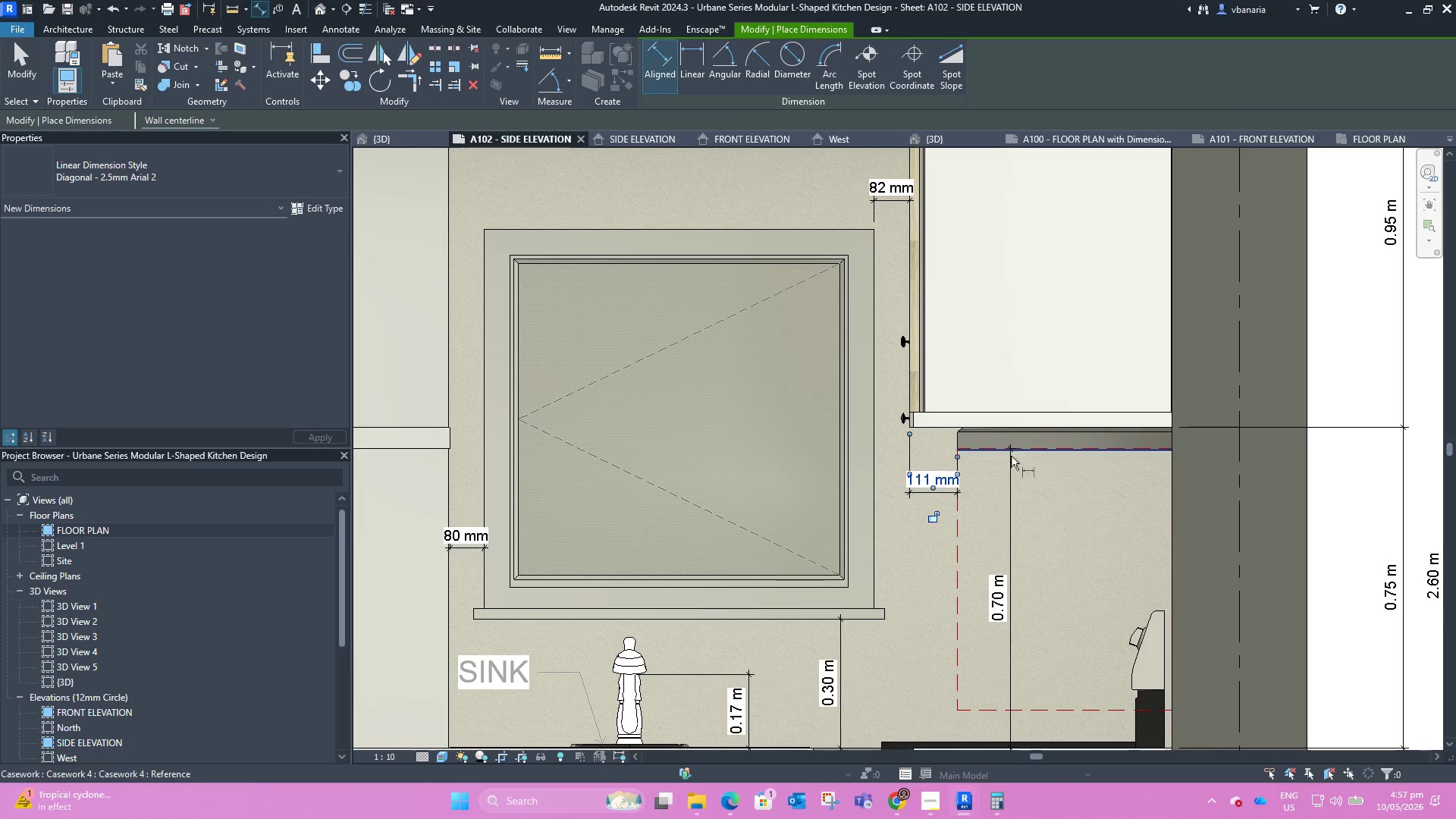 
key(Escape)
 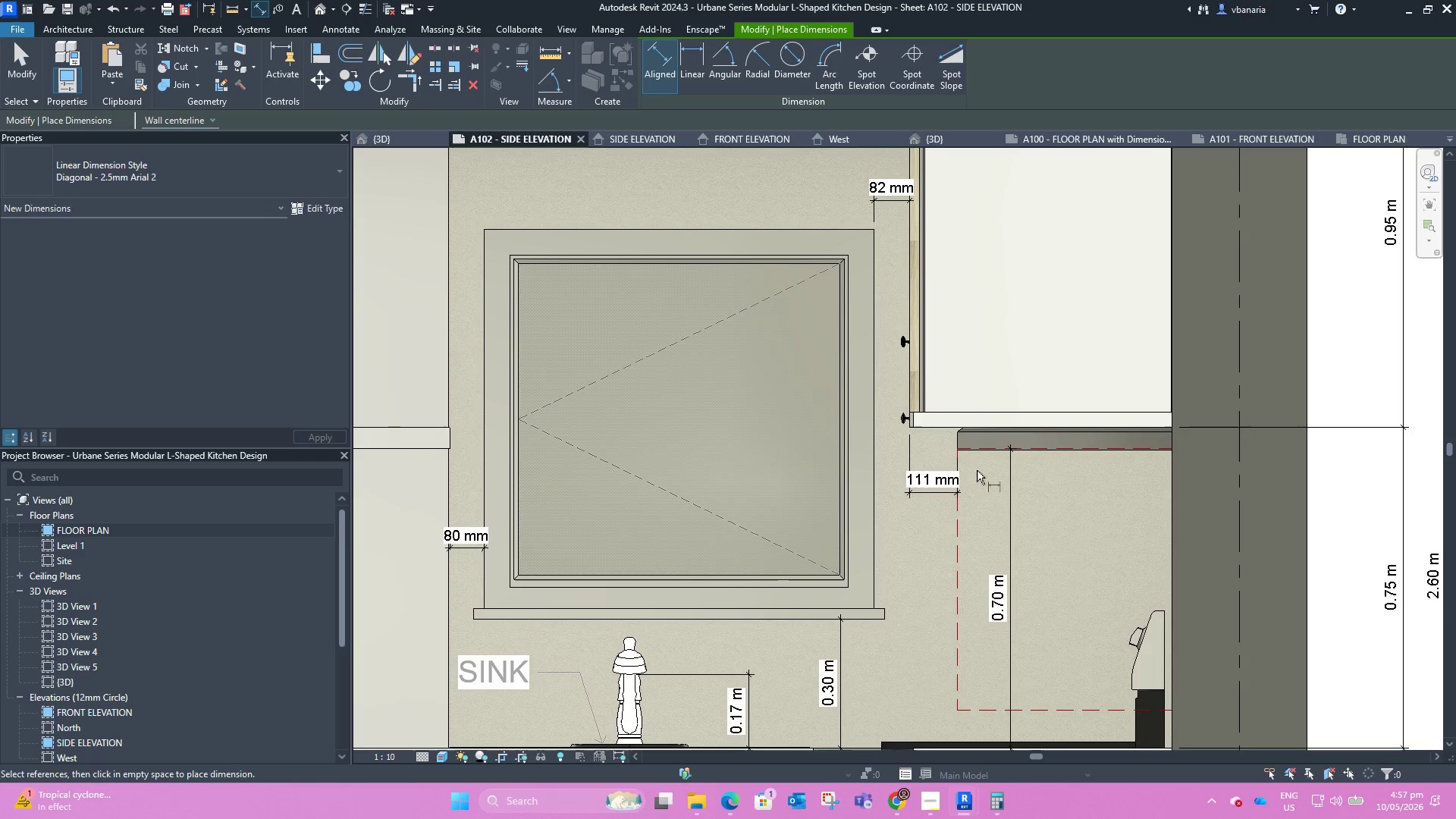 
scroll: coordinate [976, 468], scroll_direction: up, amount: 4.0
 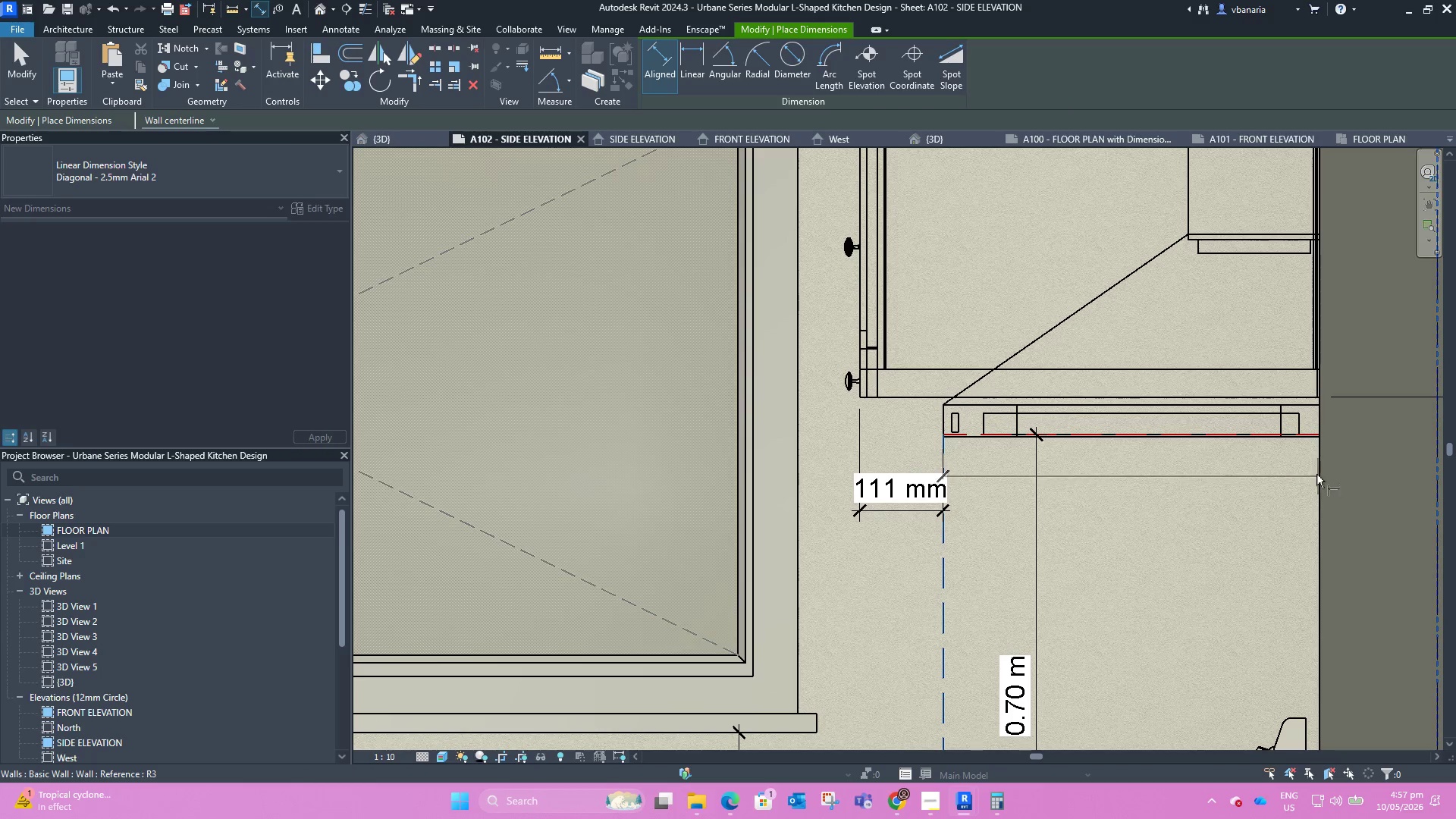 
scroll: coordinate [1267, 469], scroll_direction: none, amount: 0.0
 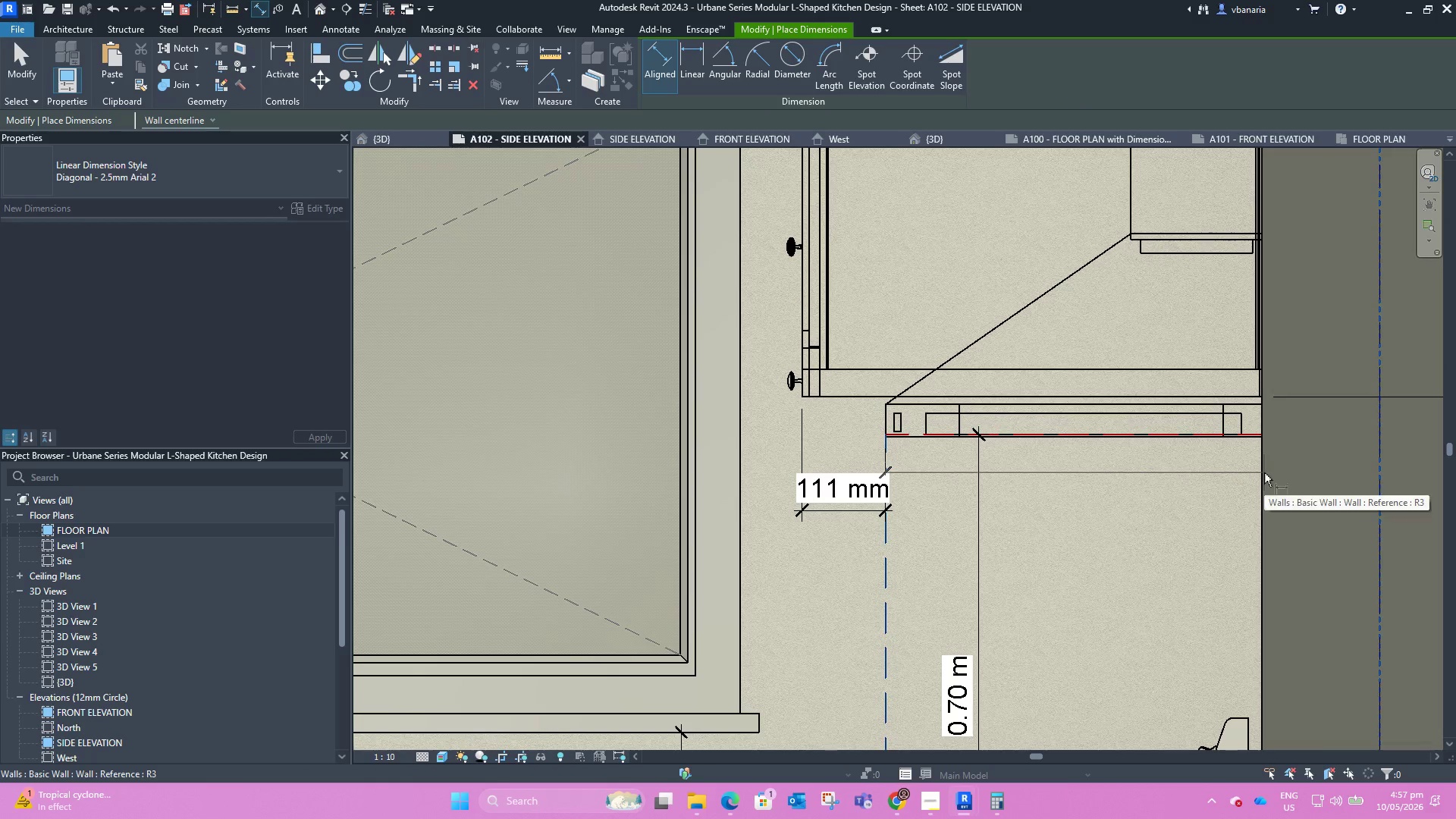 
key(Tab)
 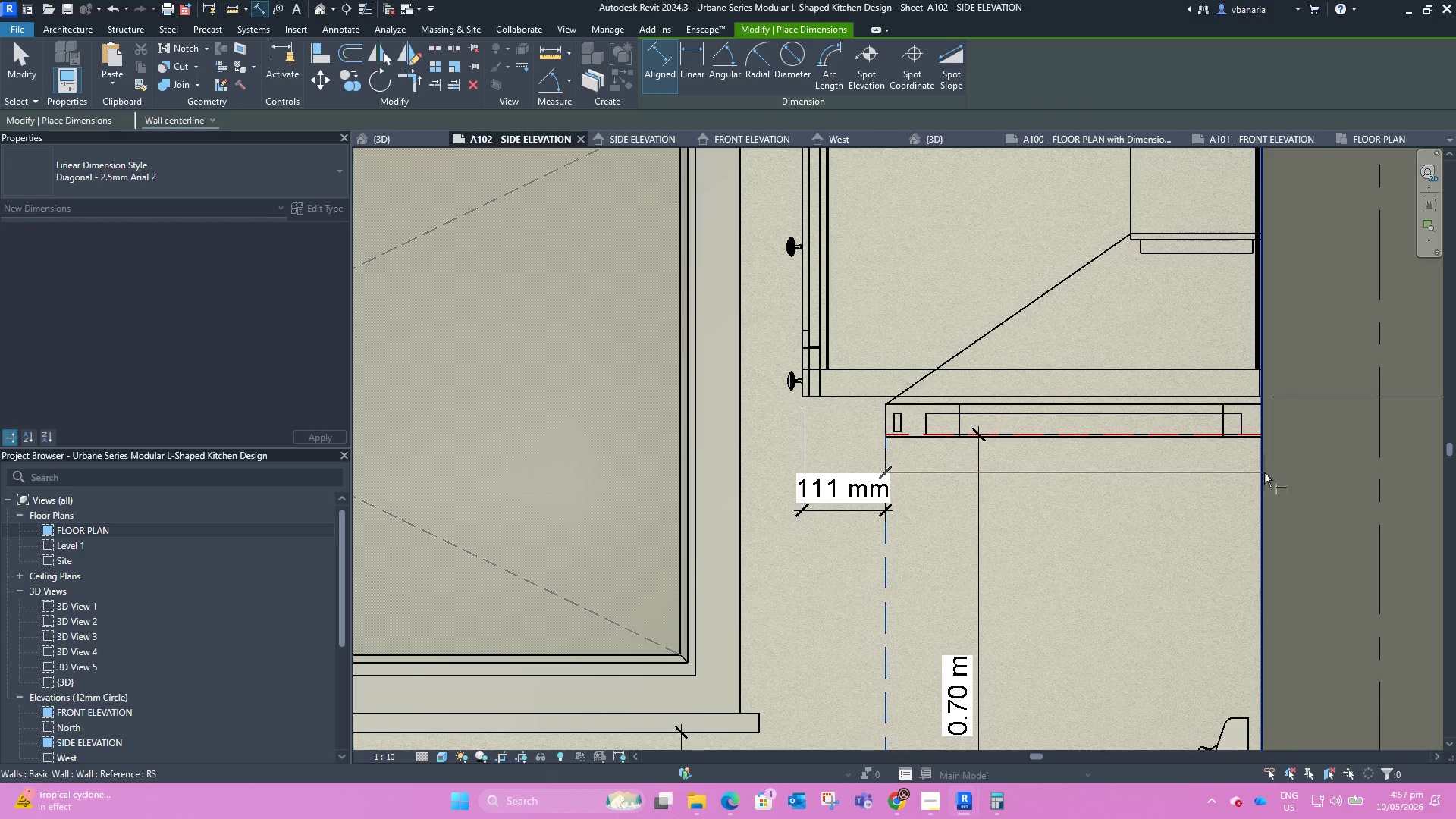 
left_click([1264, 472])
 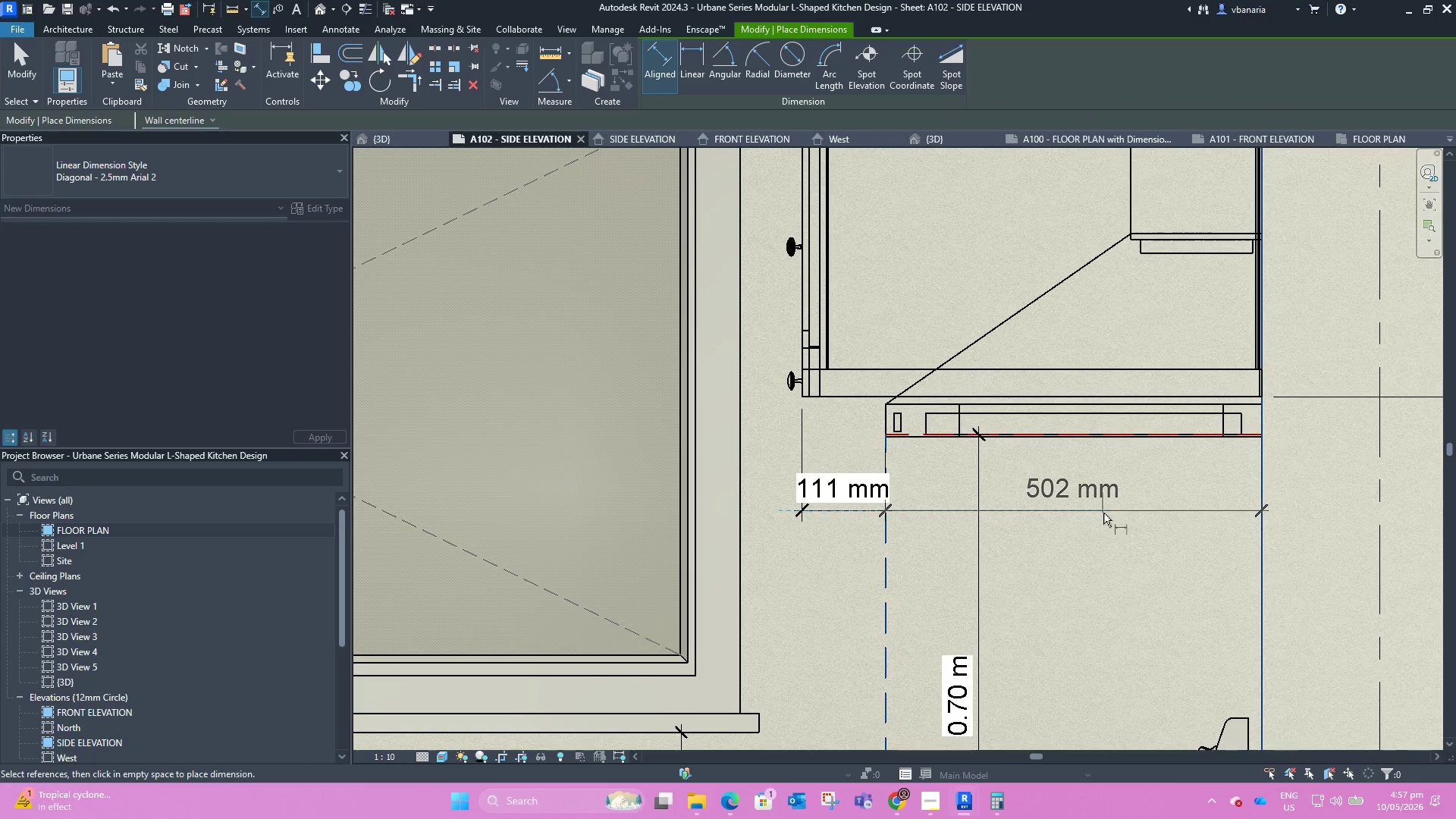 
scroll: coordinate [1054, 475], scroll_direction: down, amount: 7.0
 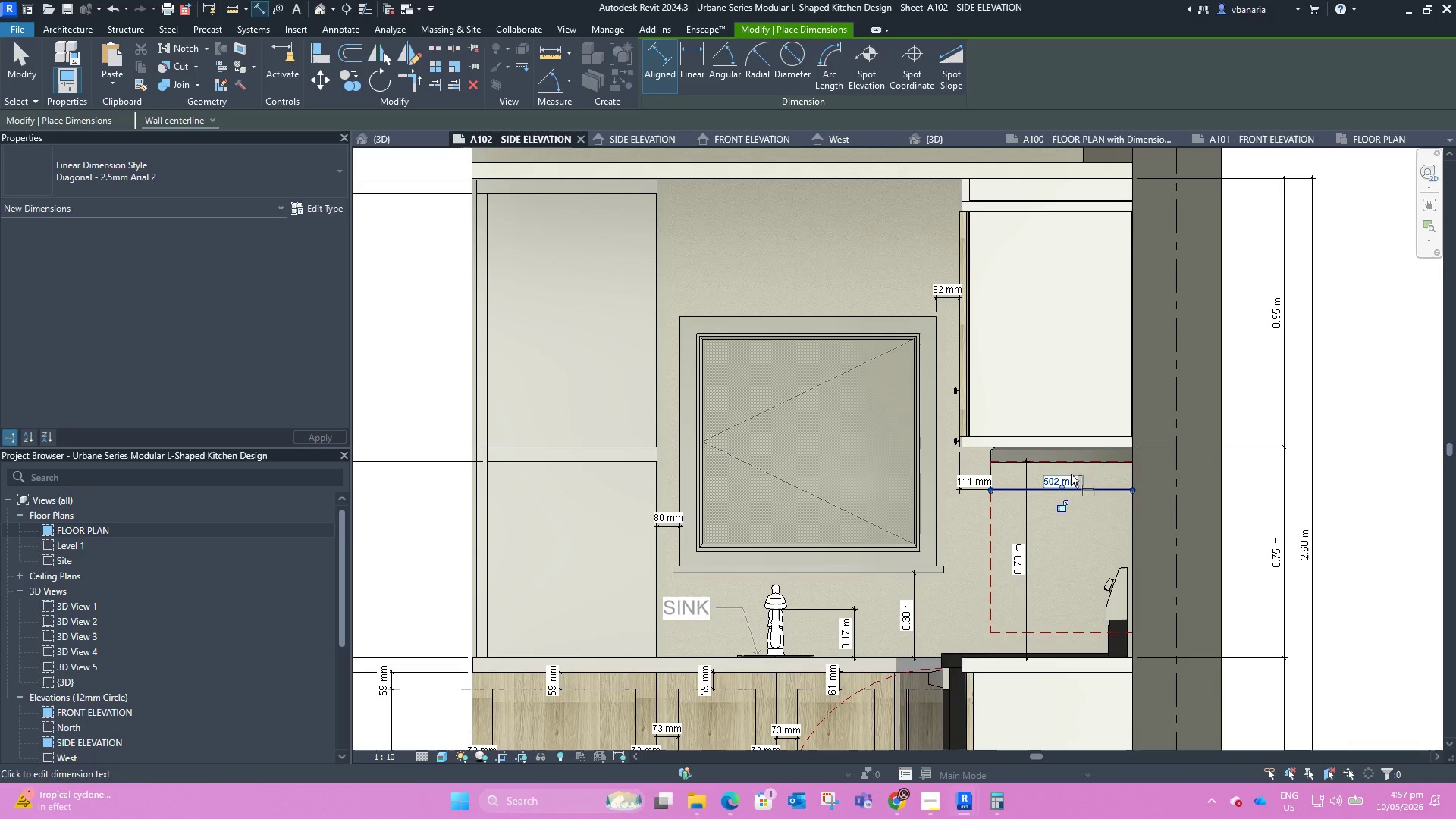 
key(Escape)
 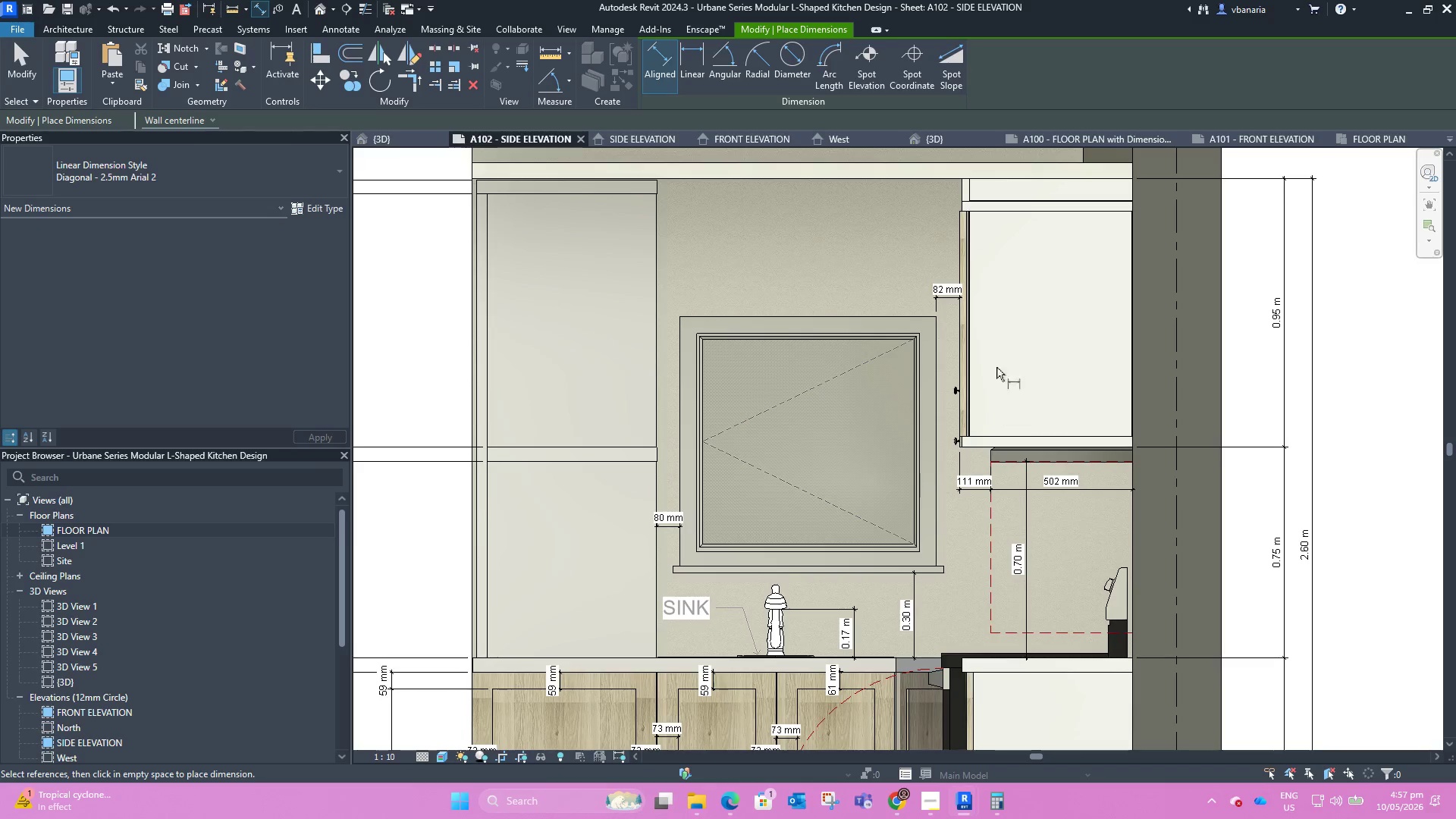 
scroll: coordinate [962, 505], scroll_direction: up, amount: 7.0
 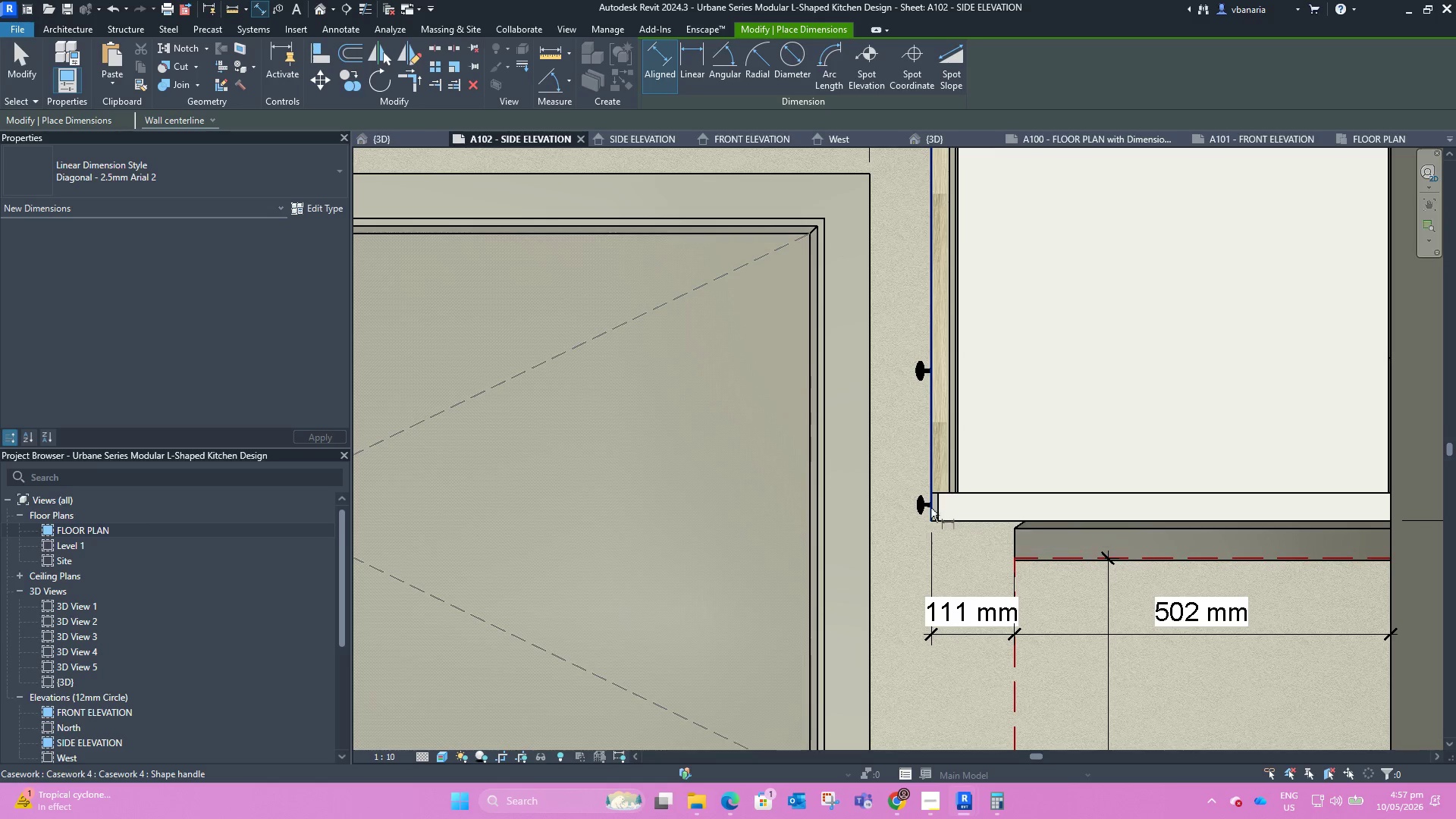 
left_click_drag(start_coordinate=[930, 507], to_coordinate=[934, 507])
 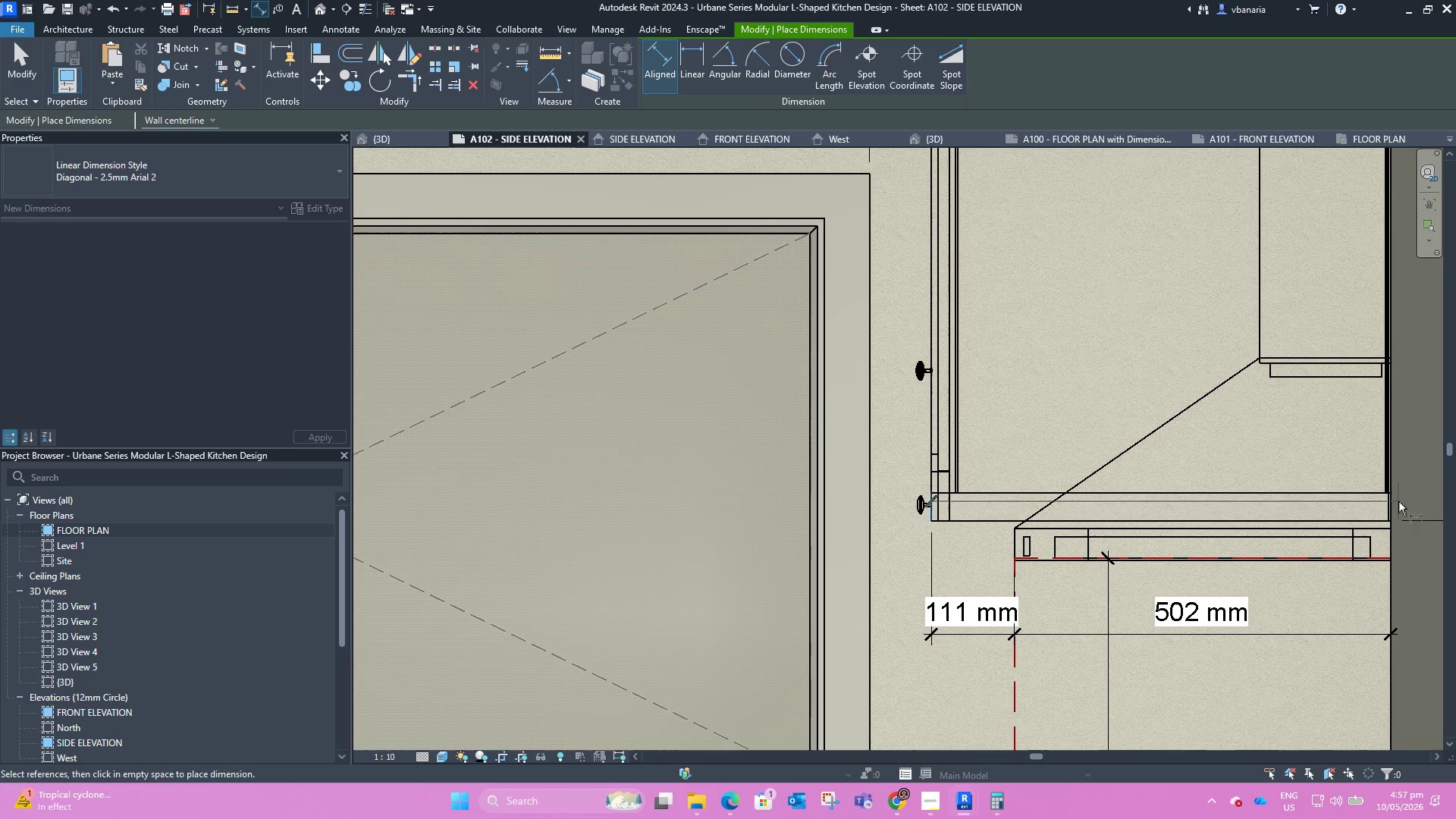 
key(Tab)
 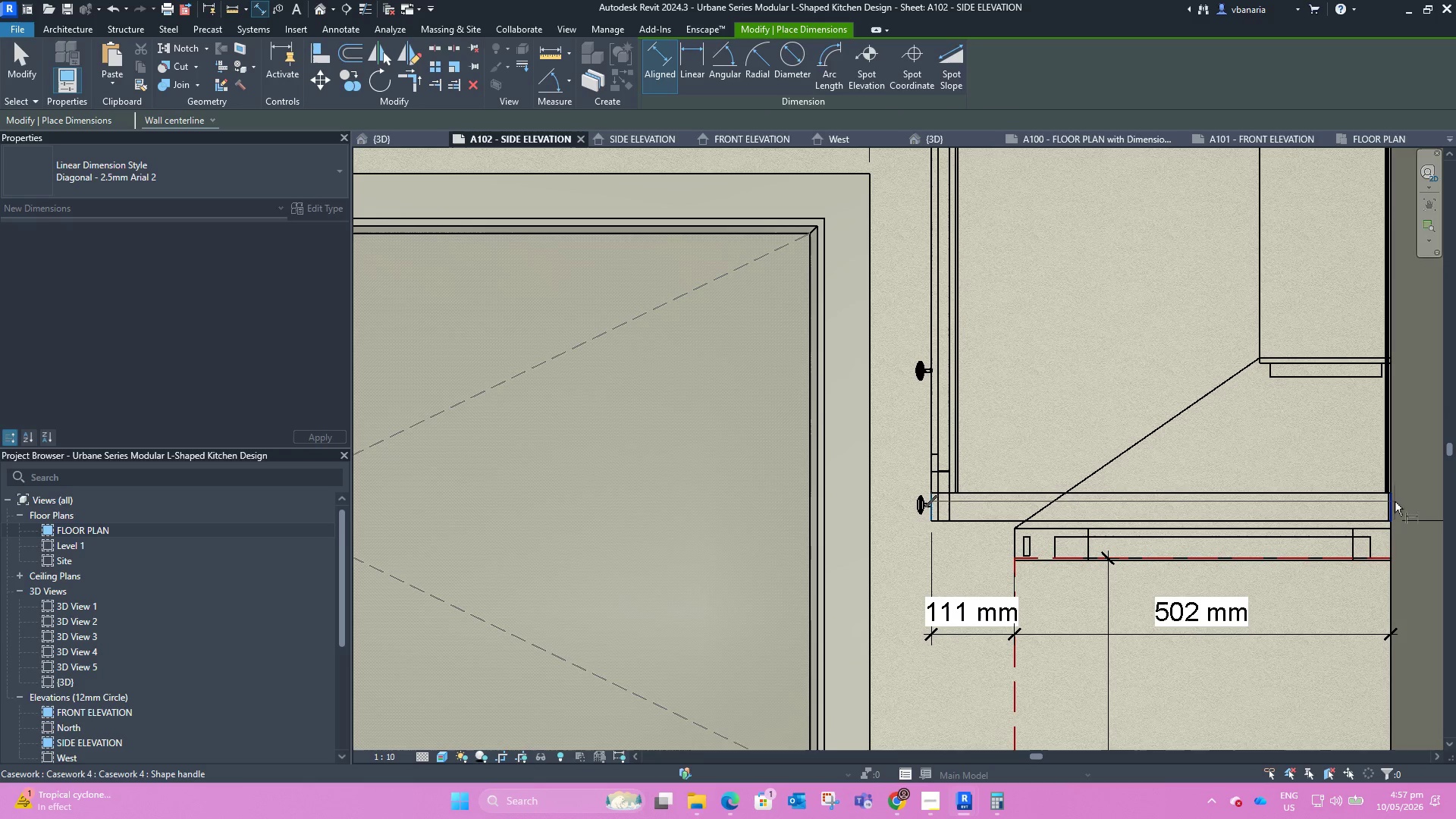 
left_click([1395, 501])
 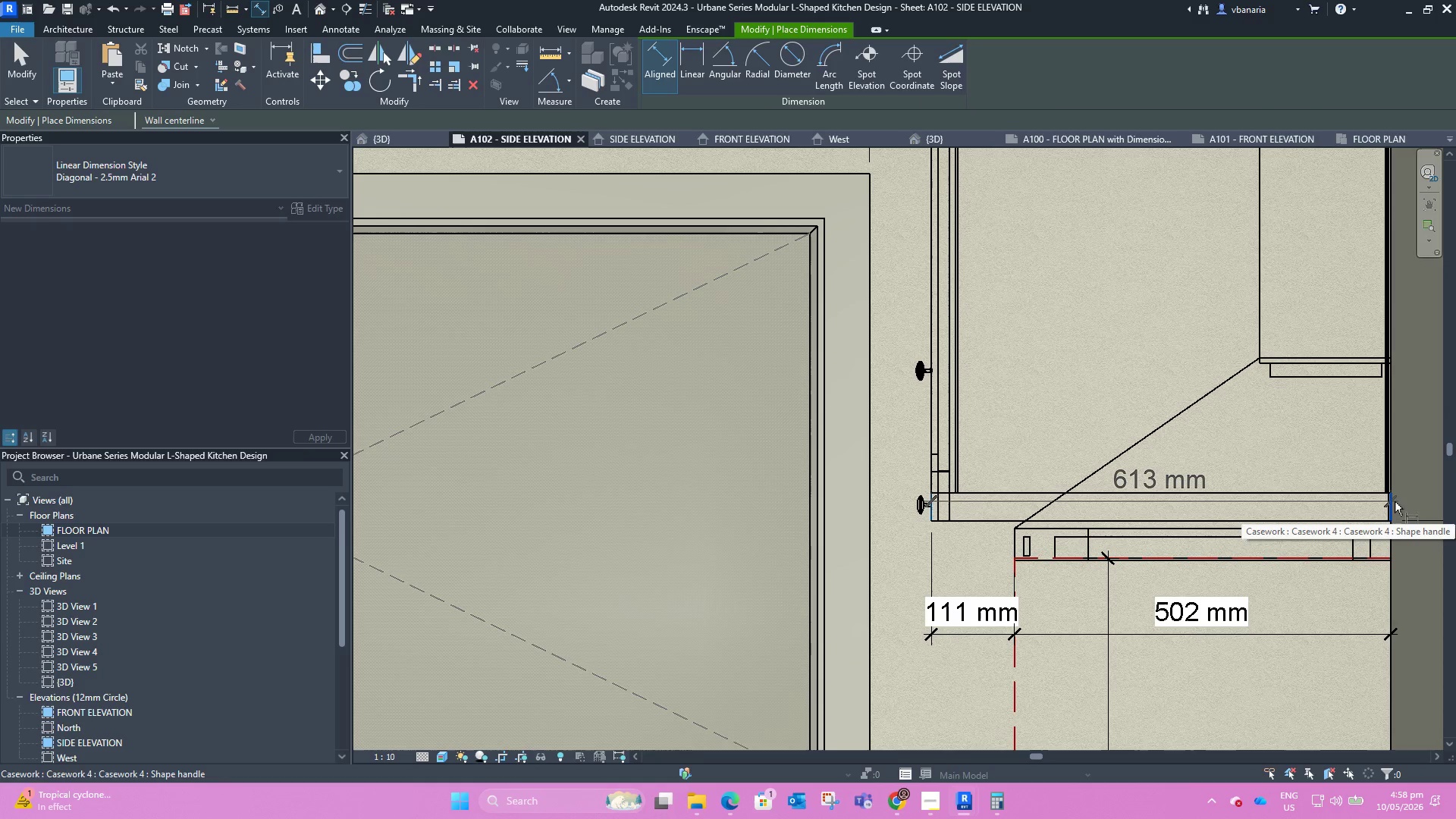 
key(Escape)
 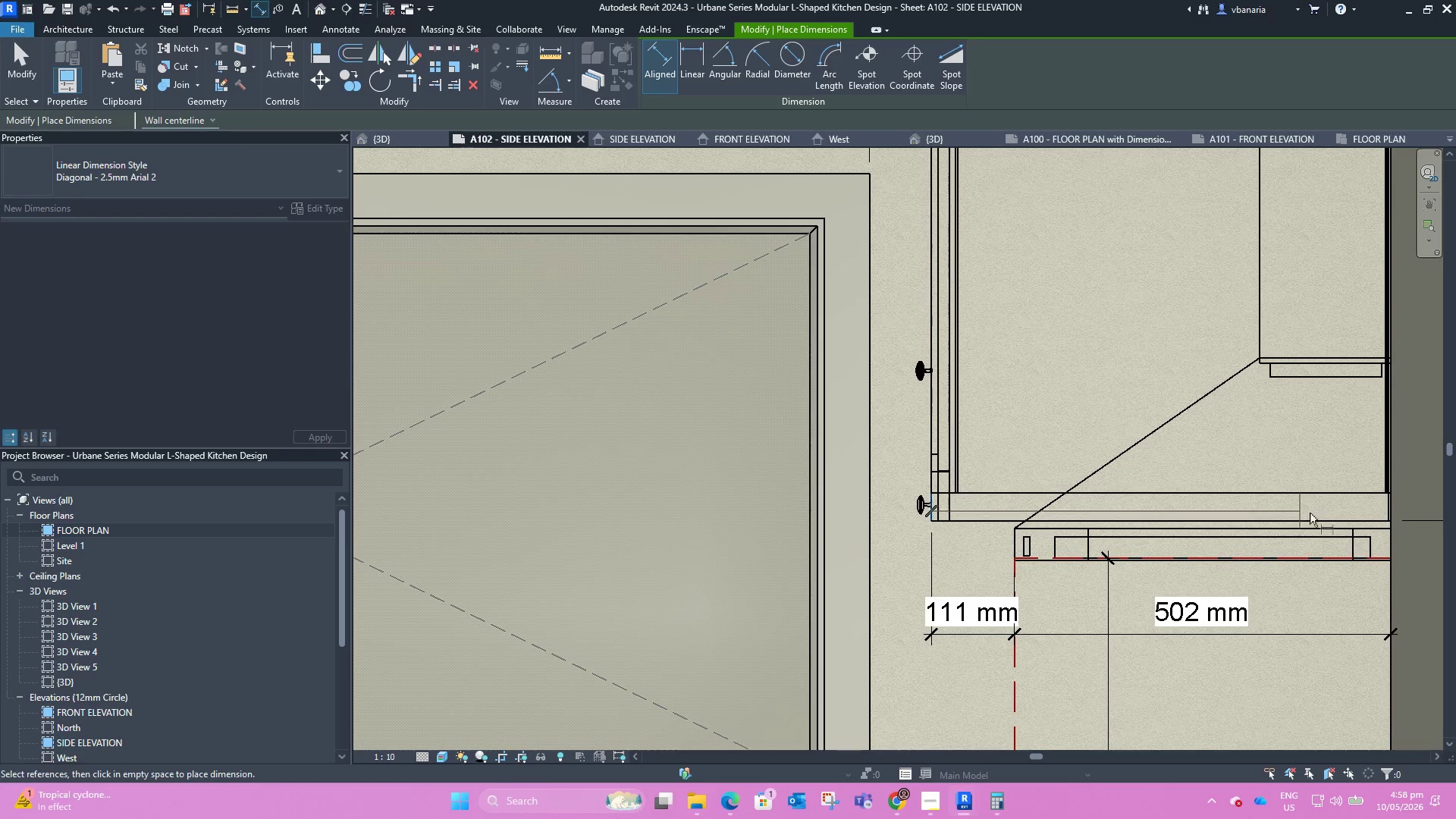 
scroll: coordinate [1379, 505], scroll_direction: up, amount: 5.0
 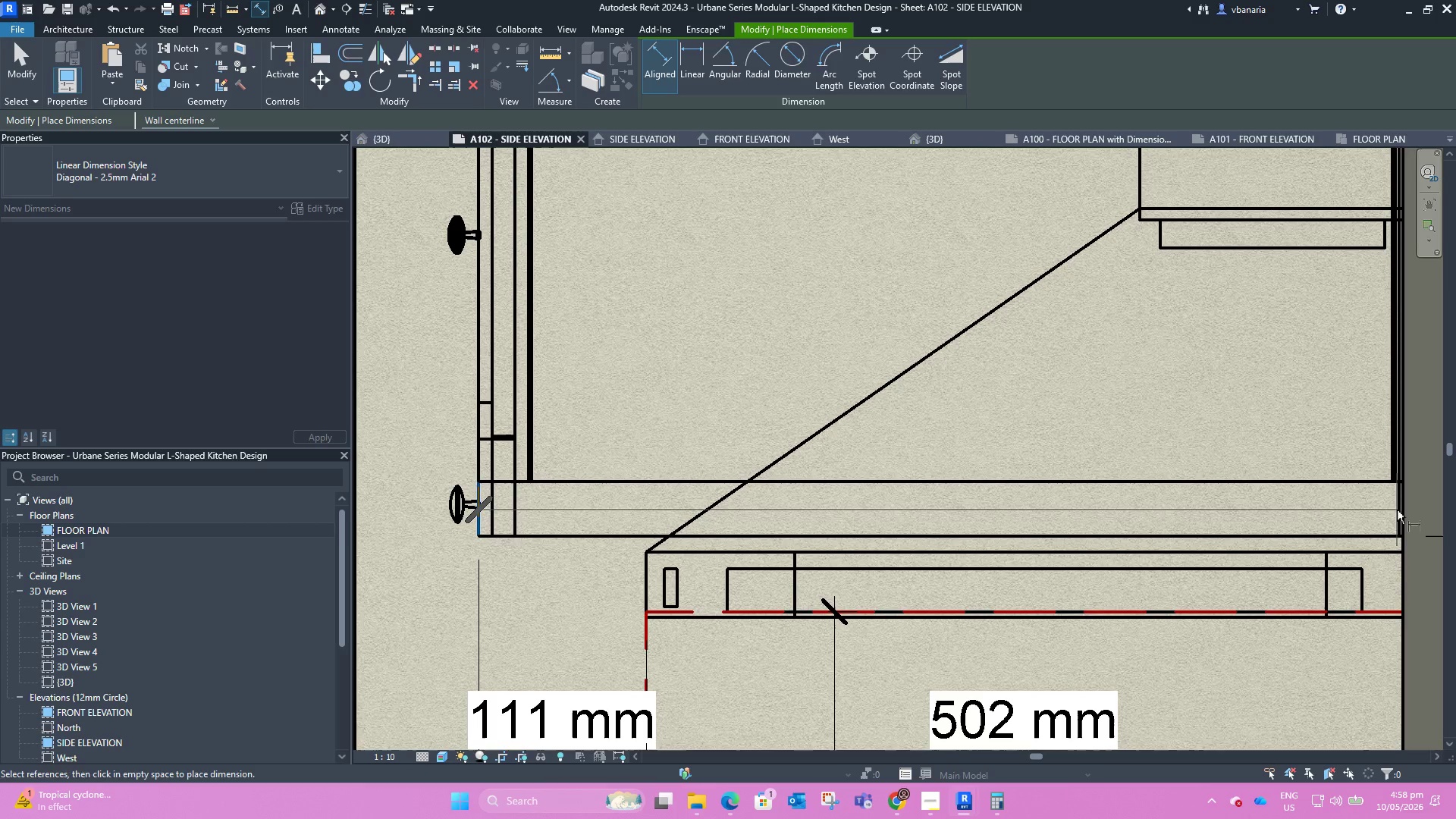 
key(Tab)
 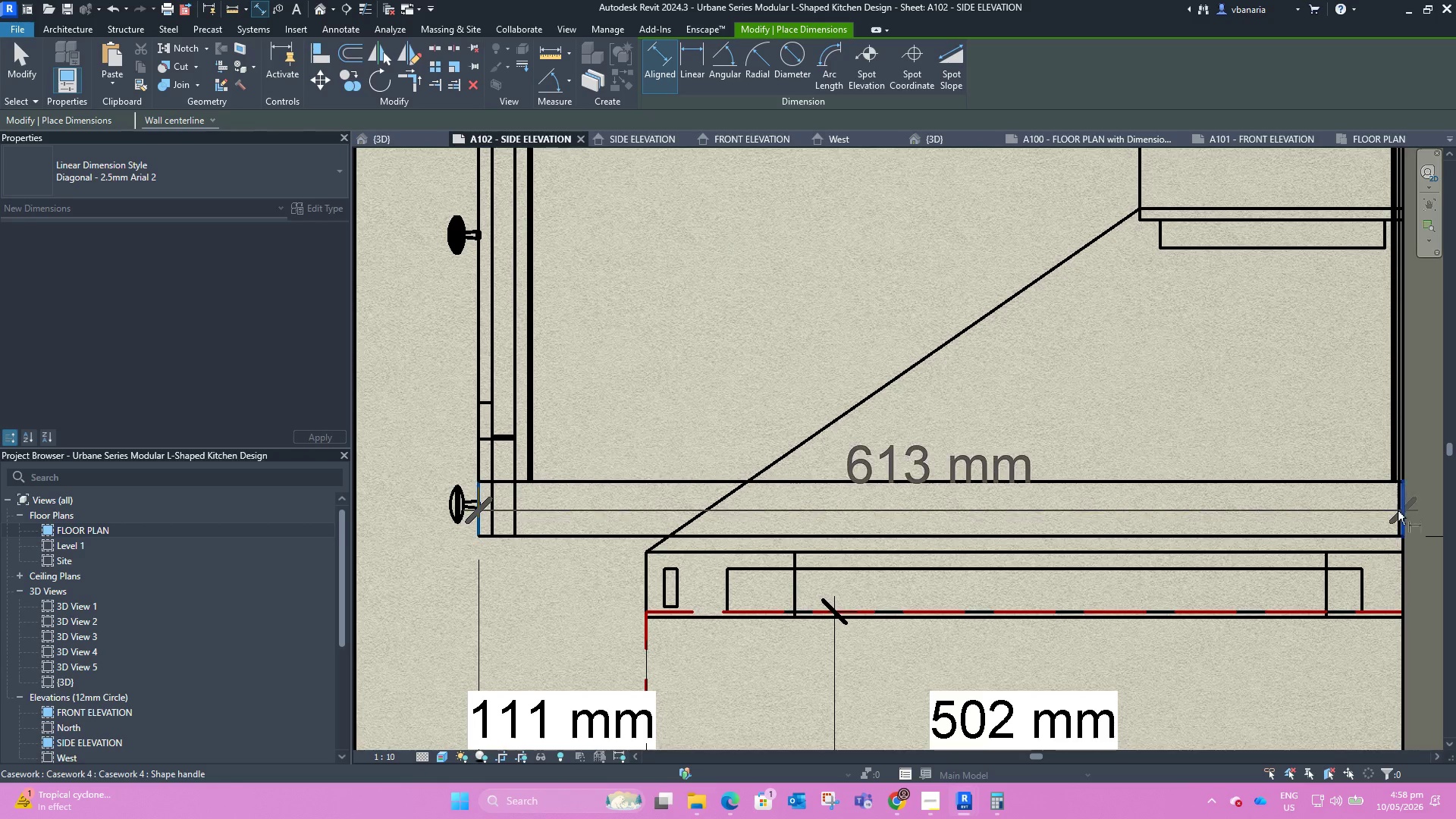 
left_click([1398, 510])
 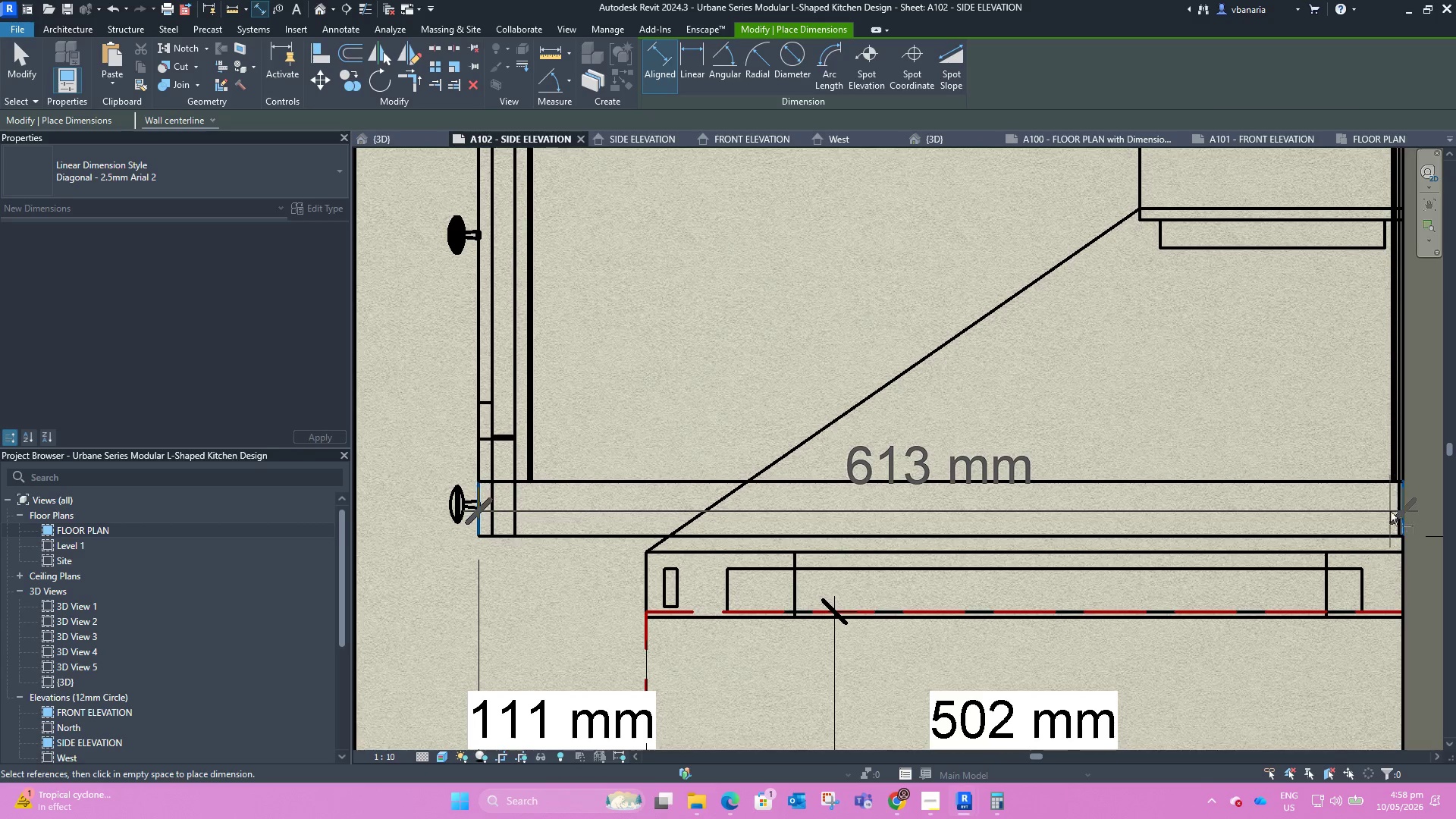 
key(Escape)
 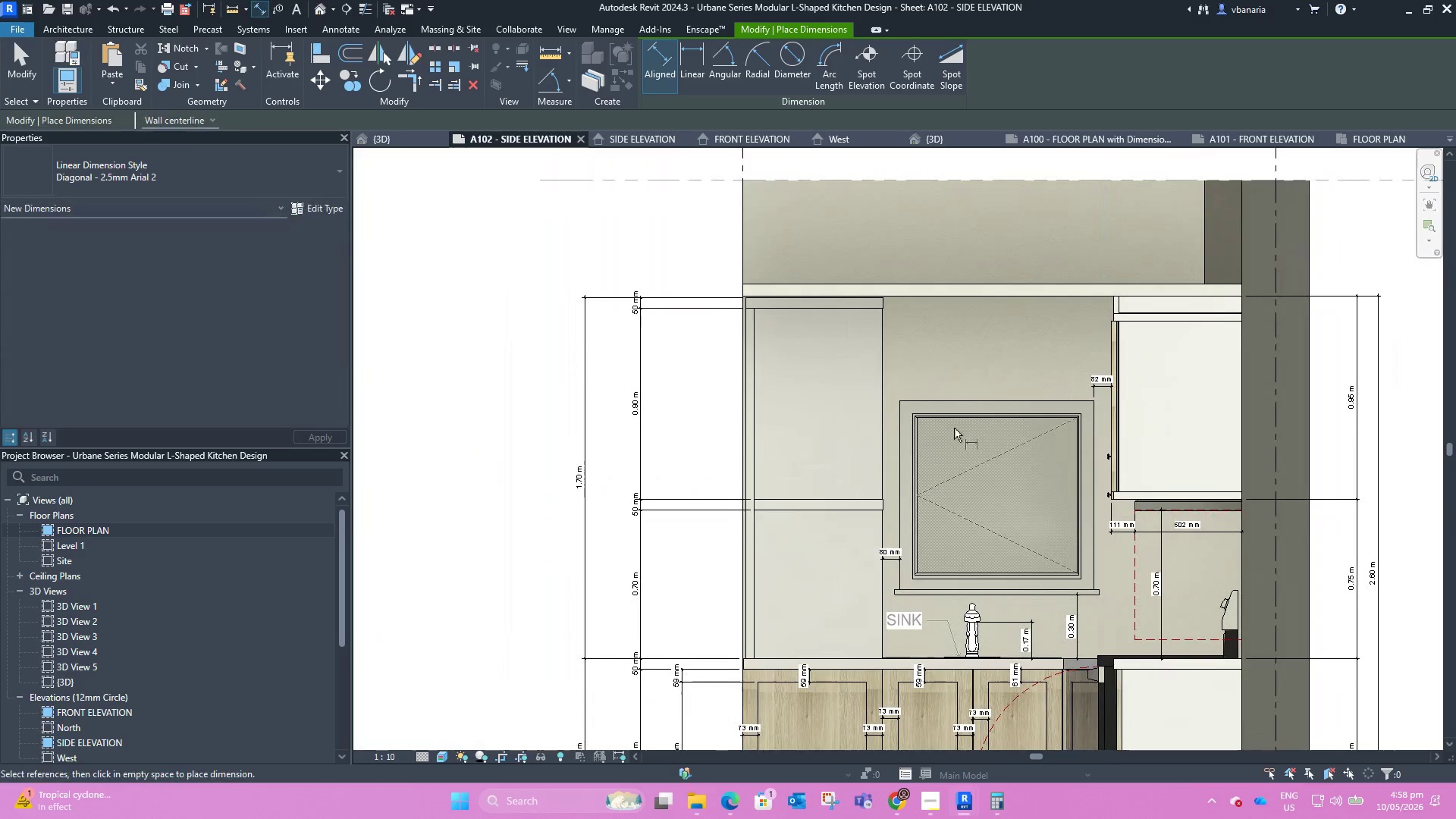 
scroll: coordinate [1102, 482], scroll_direction: down, amount: 11.0
 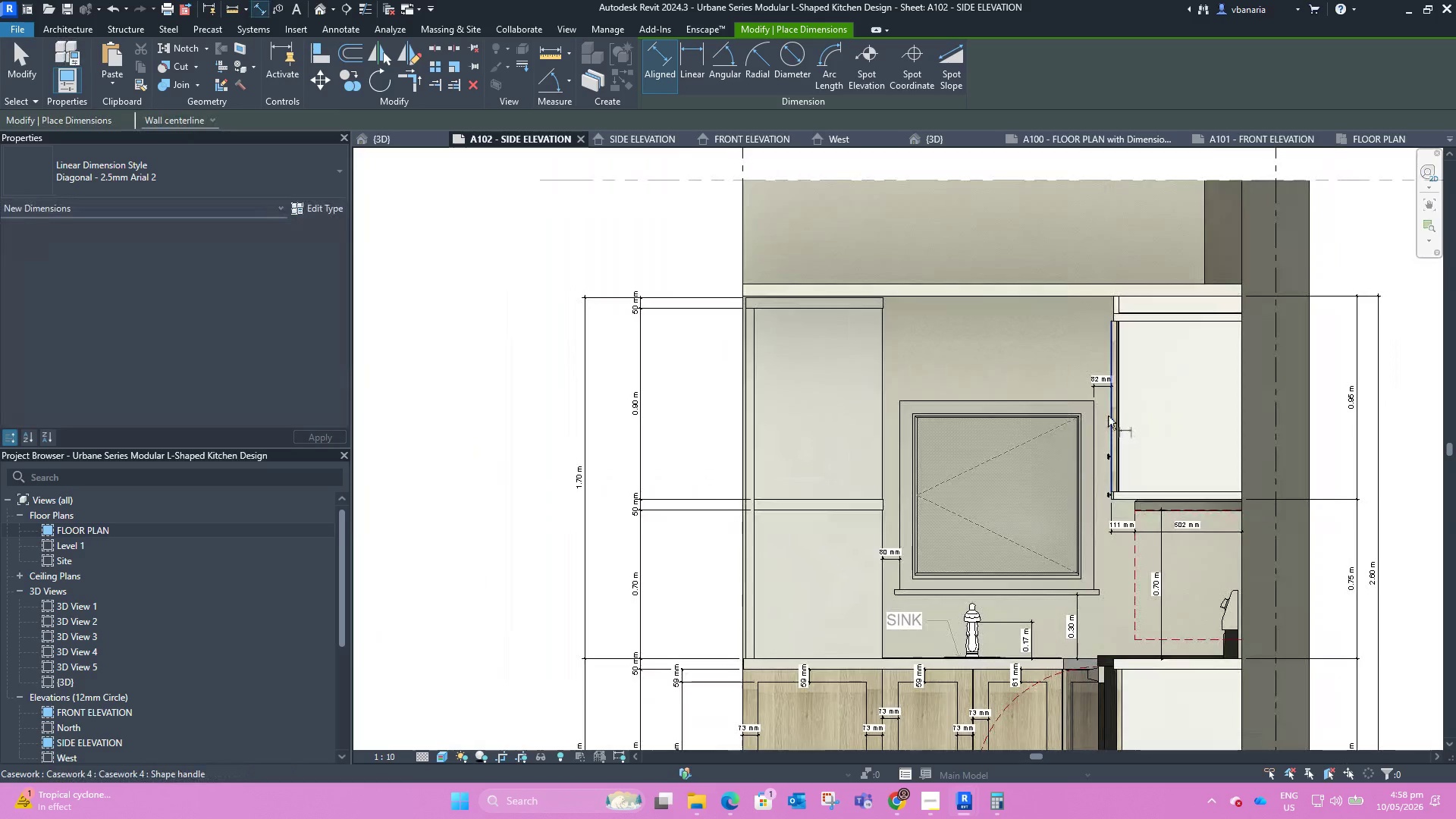 
scroll: coordinate [794, 524], scroll_direction: up, amount: 2.0
 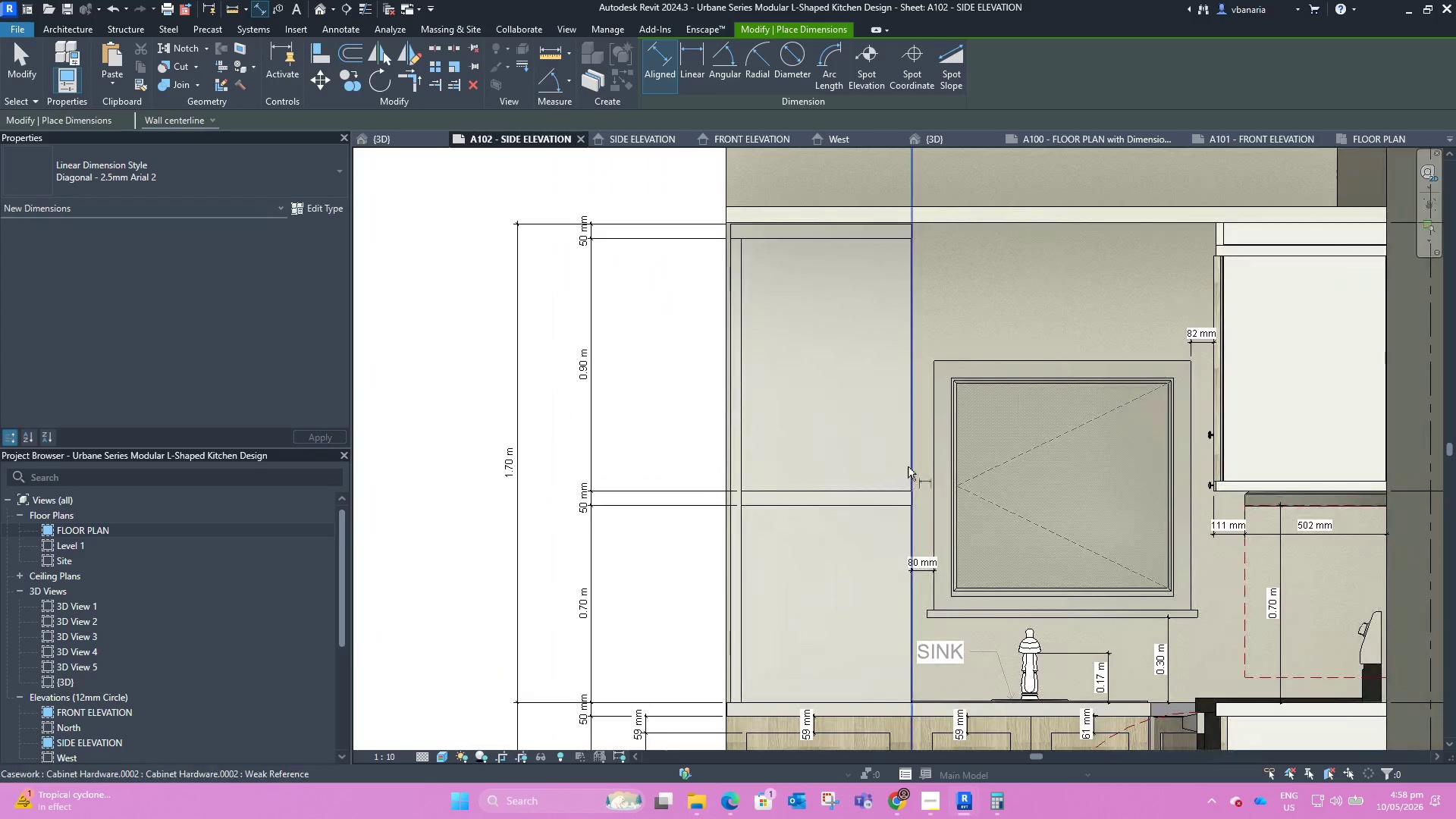 
left_click([908, 466])
 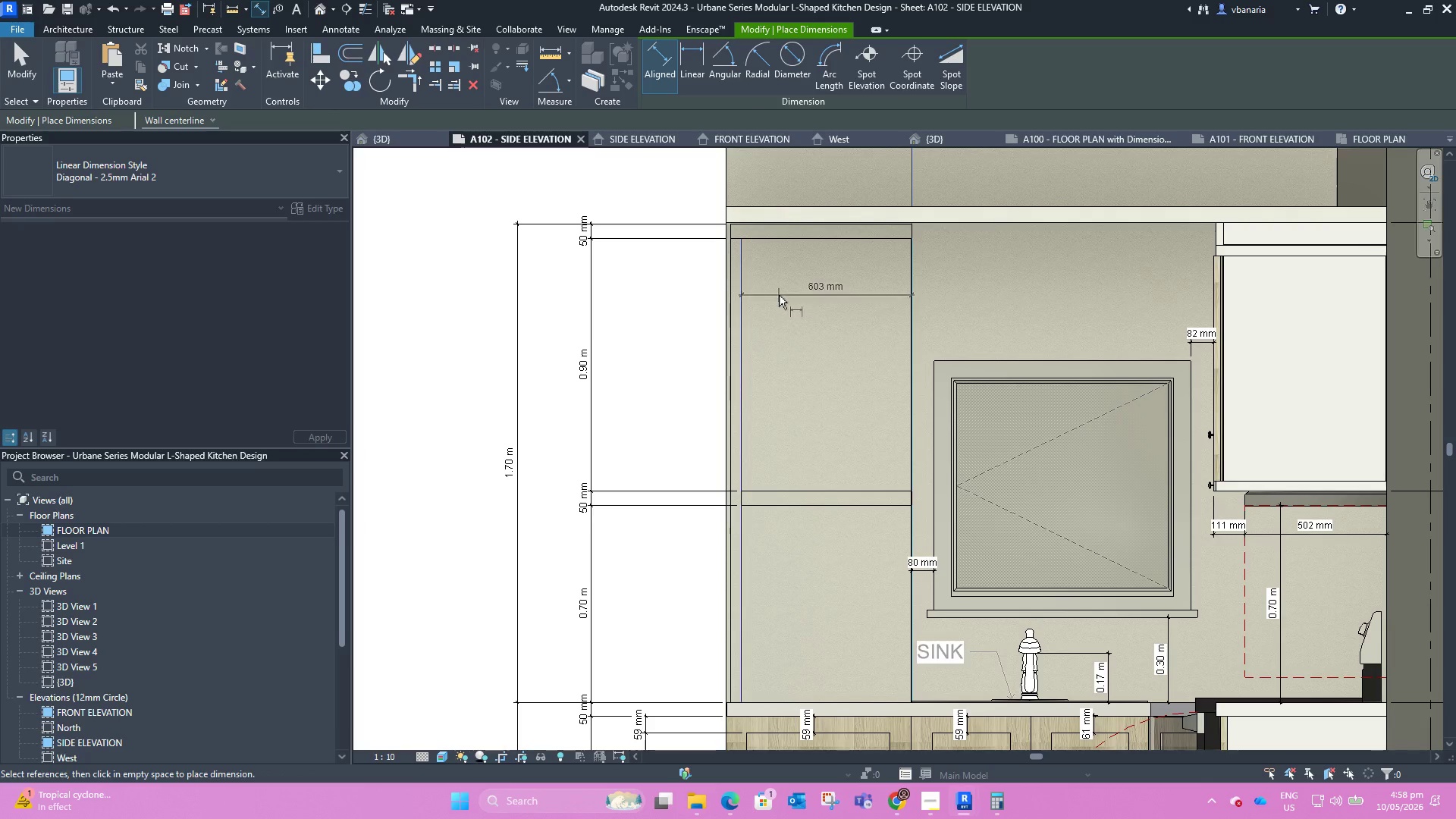 
wait(6.38)
 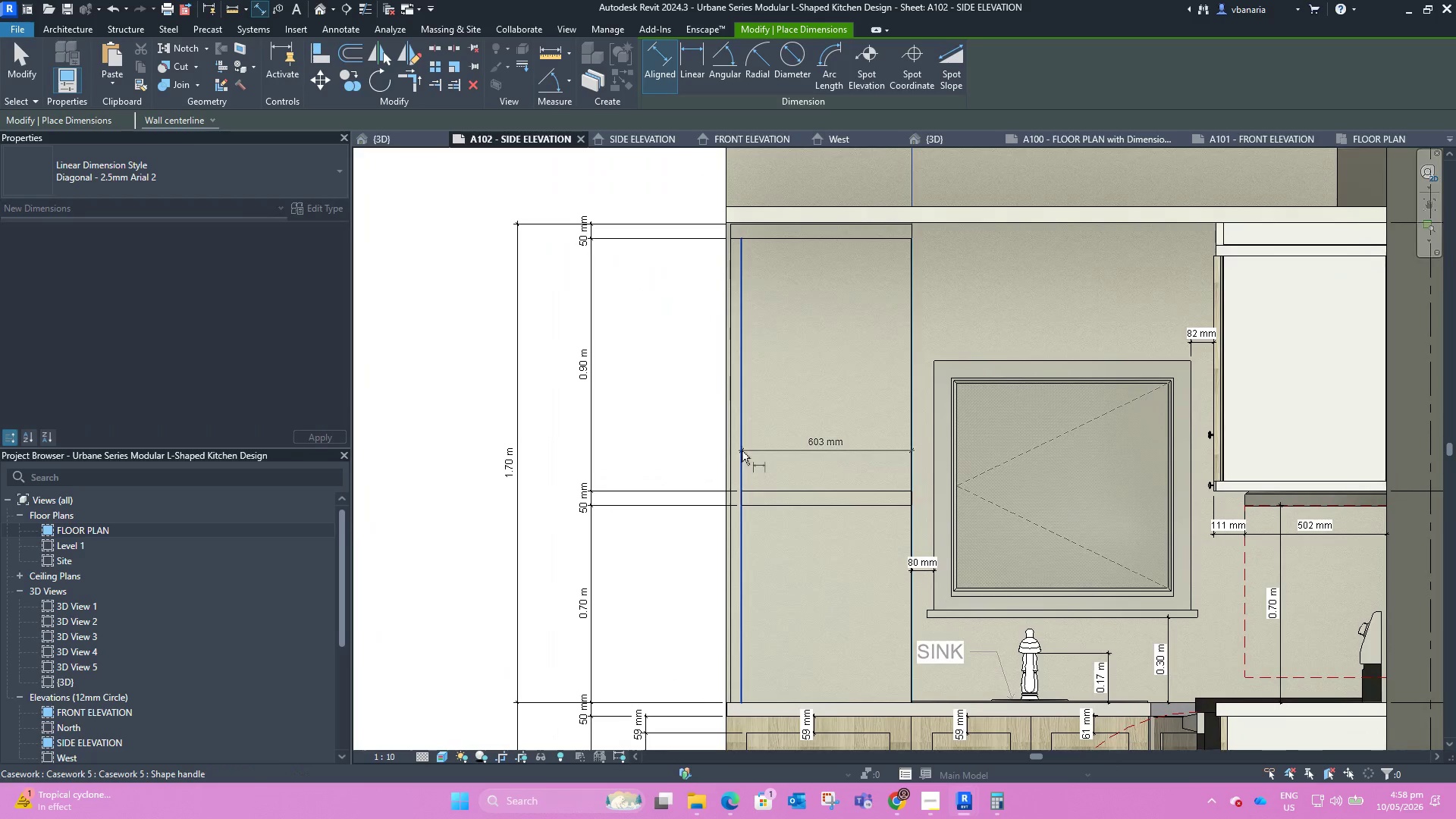 
left_click([775, 322])
 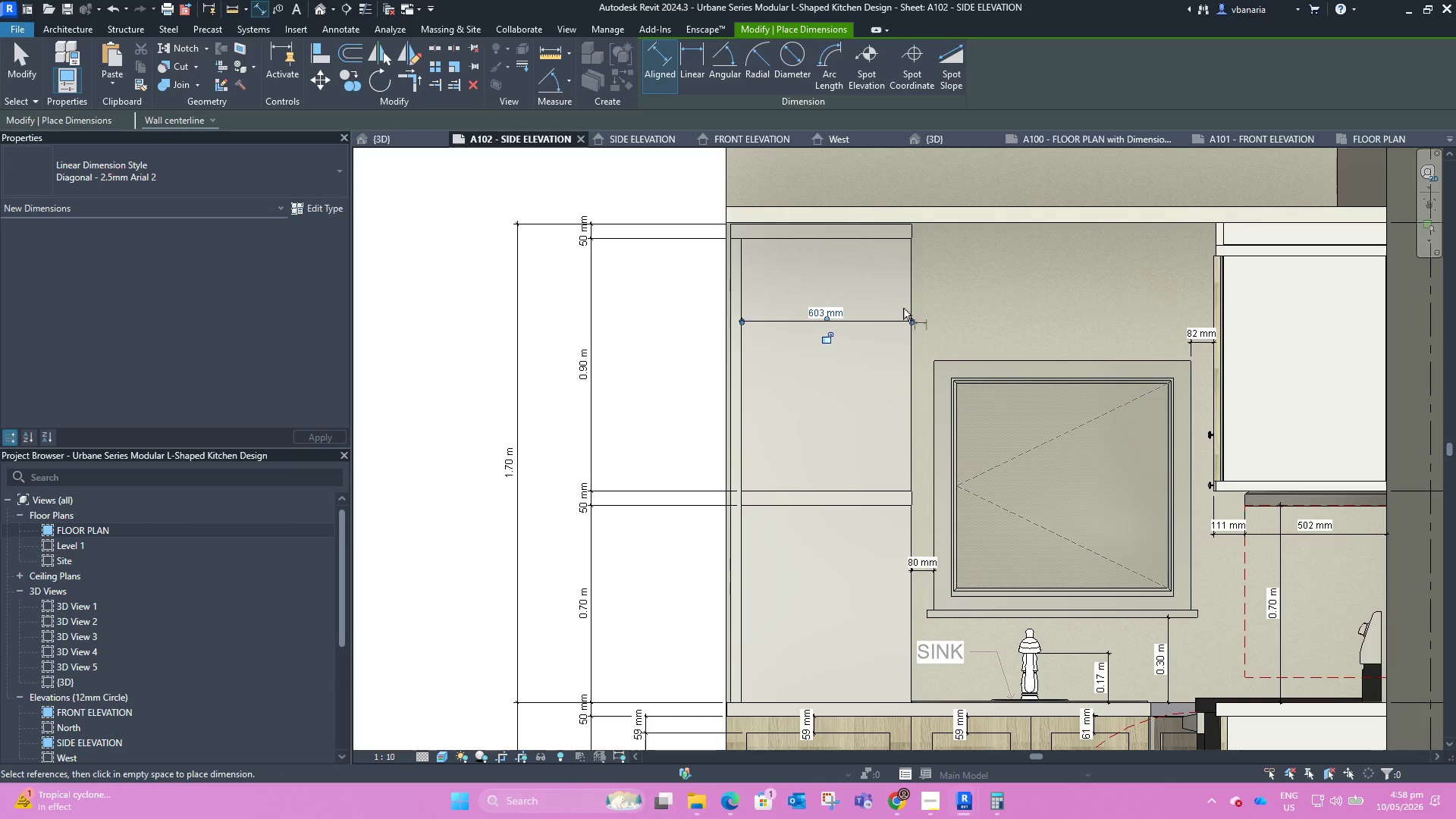 
key(Escape)
 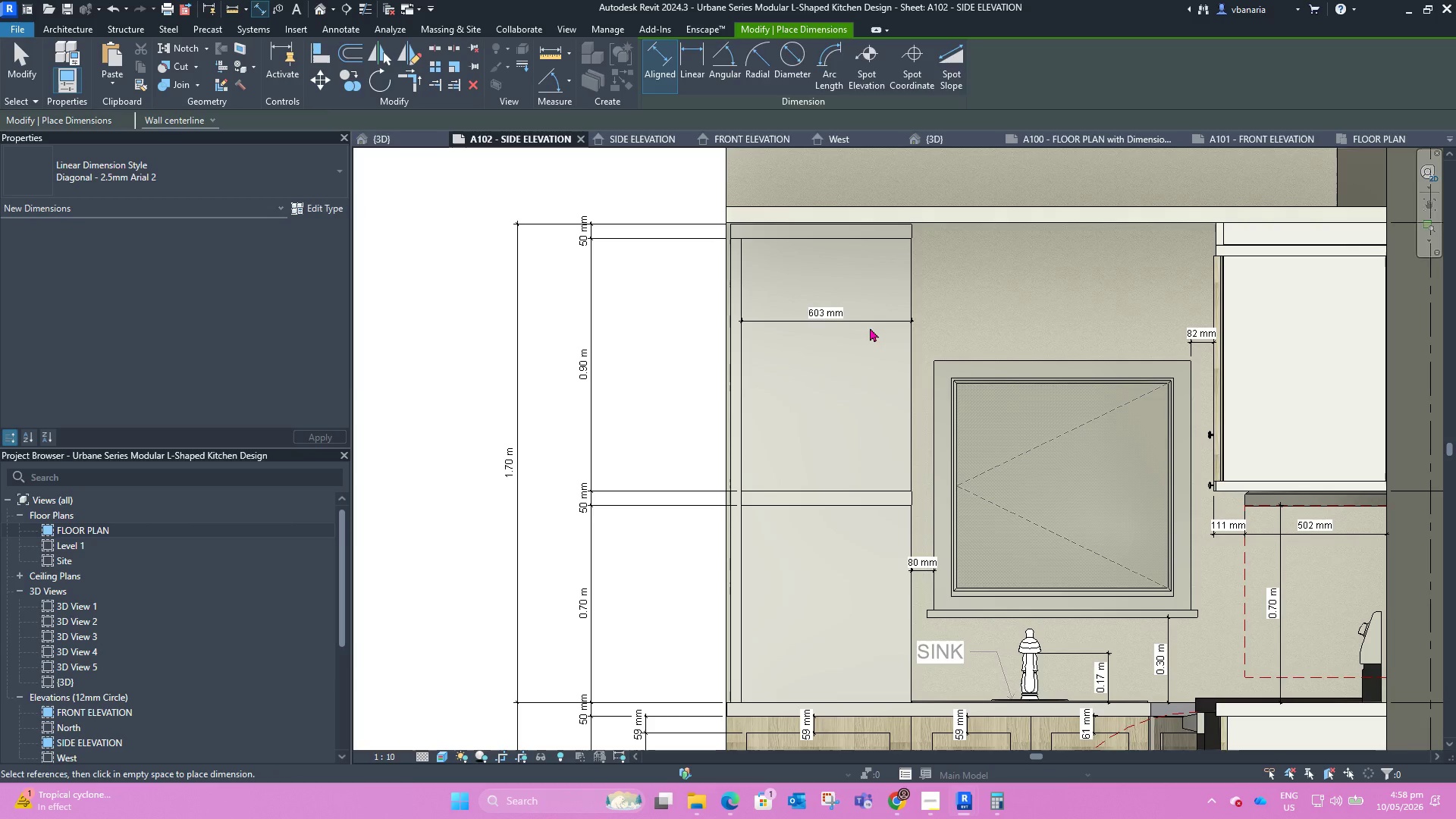 
key(Escape)
 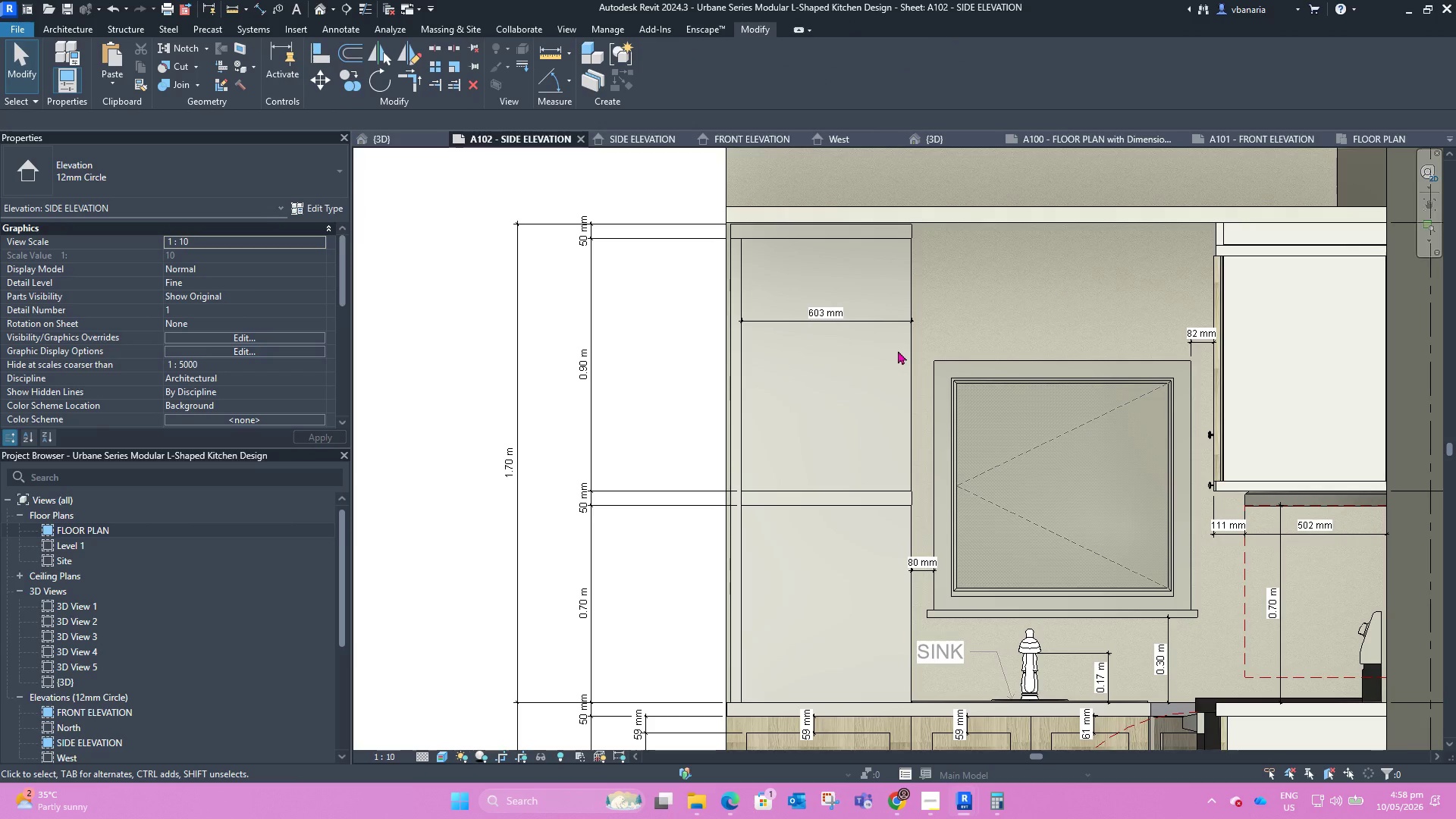 
left_click([910, 360])
 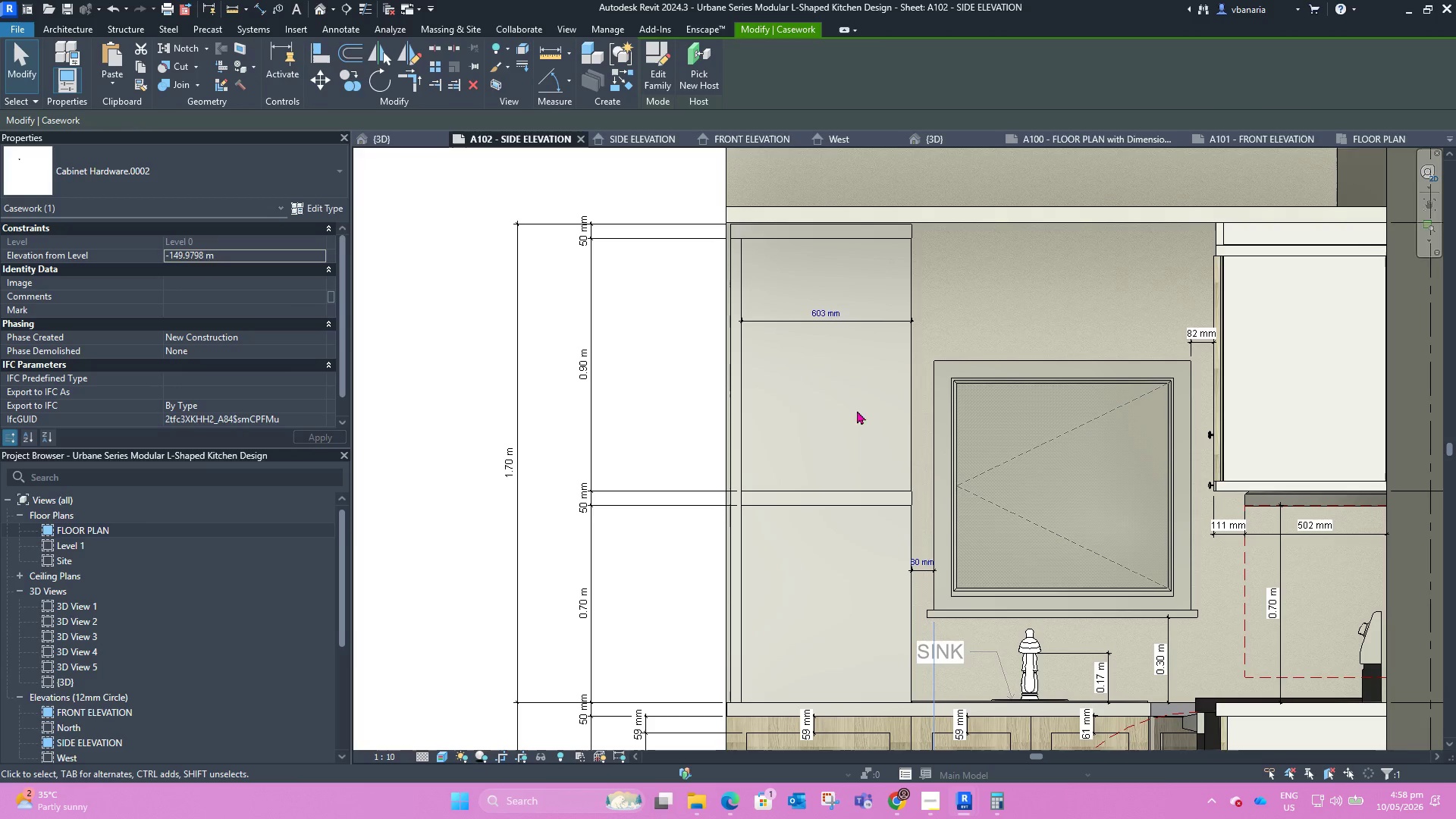 
left_click([828, 406])
 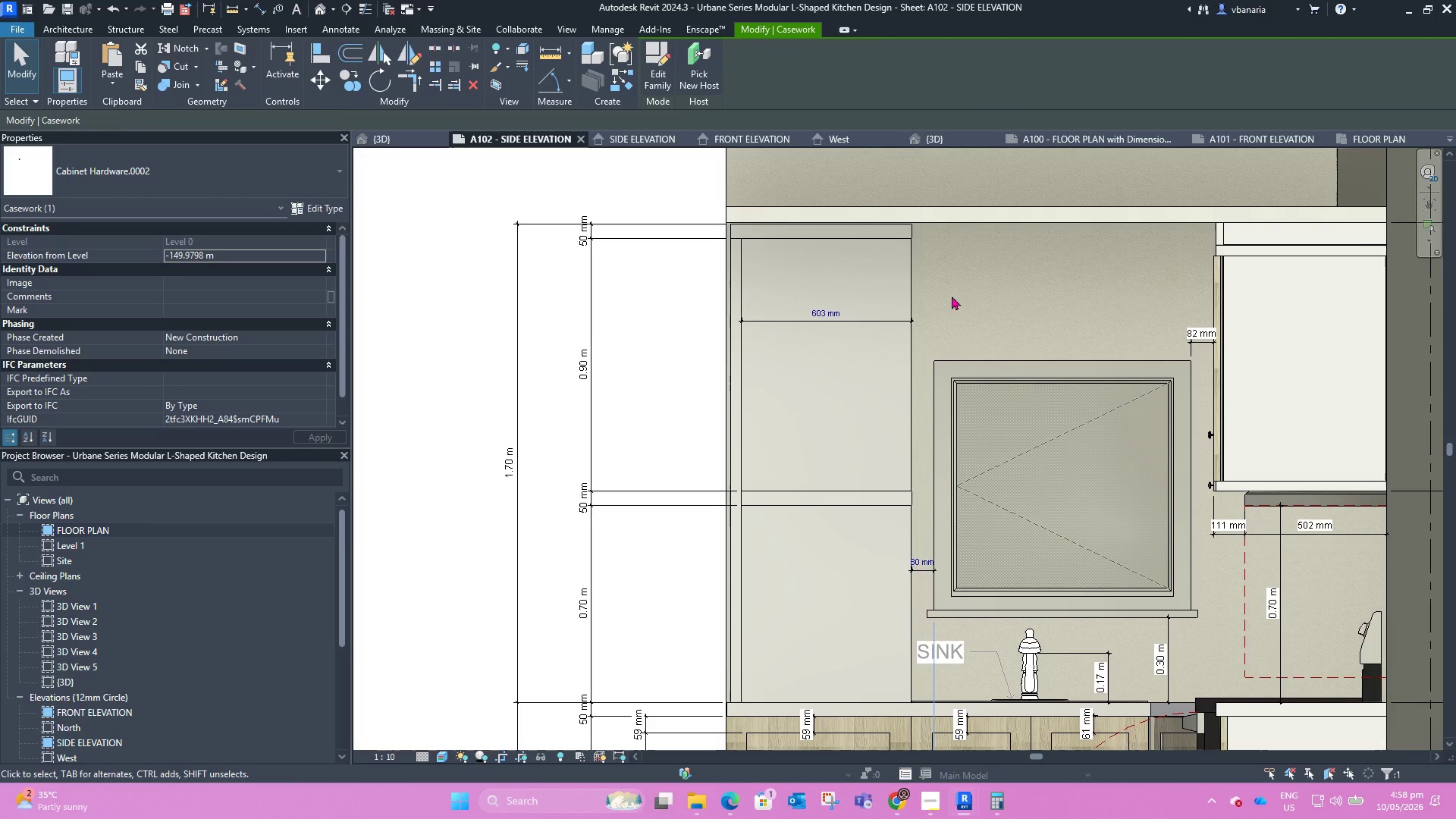 
left_click([952, 295])
 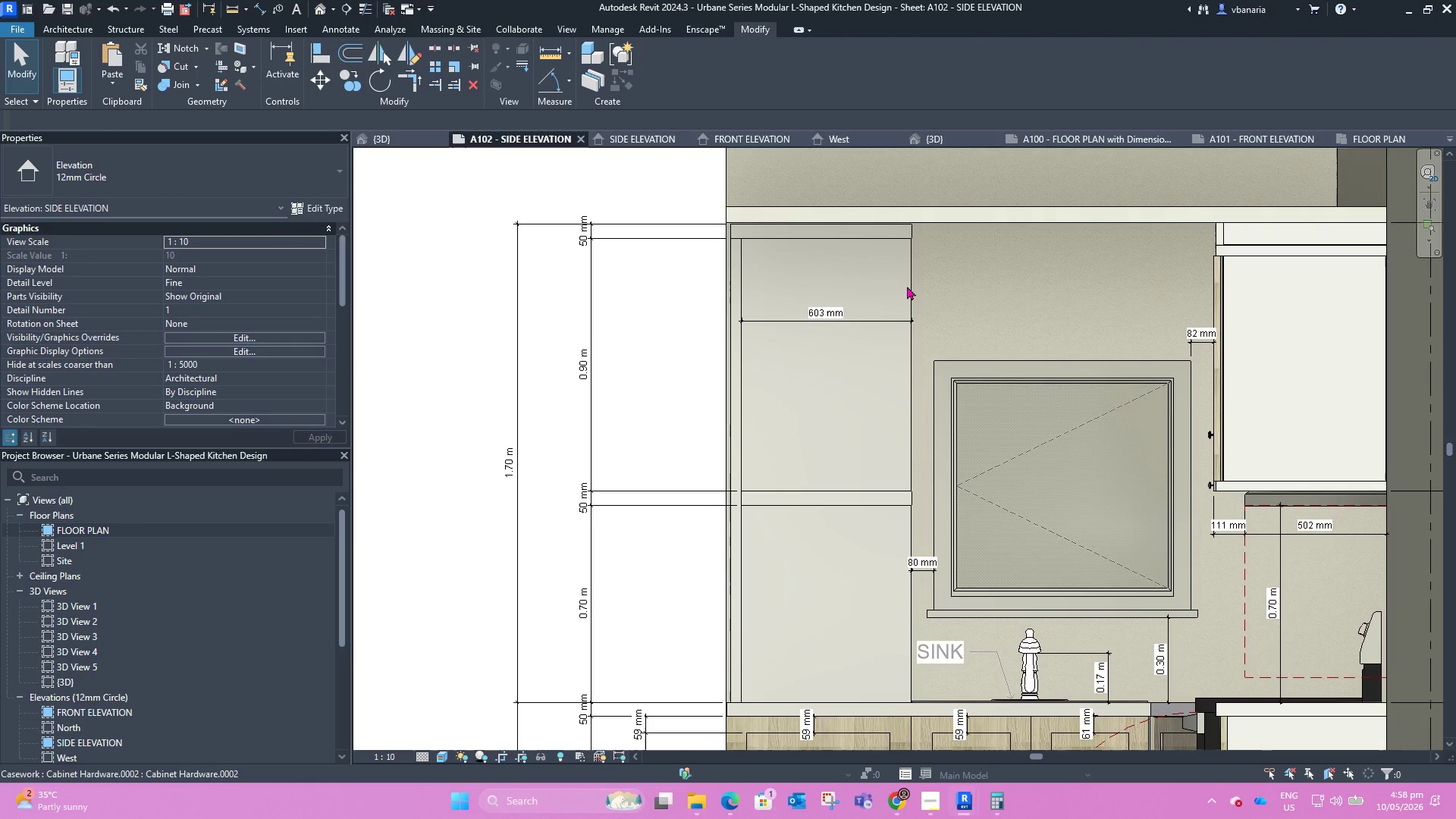 
left_click([912, 287])
 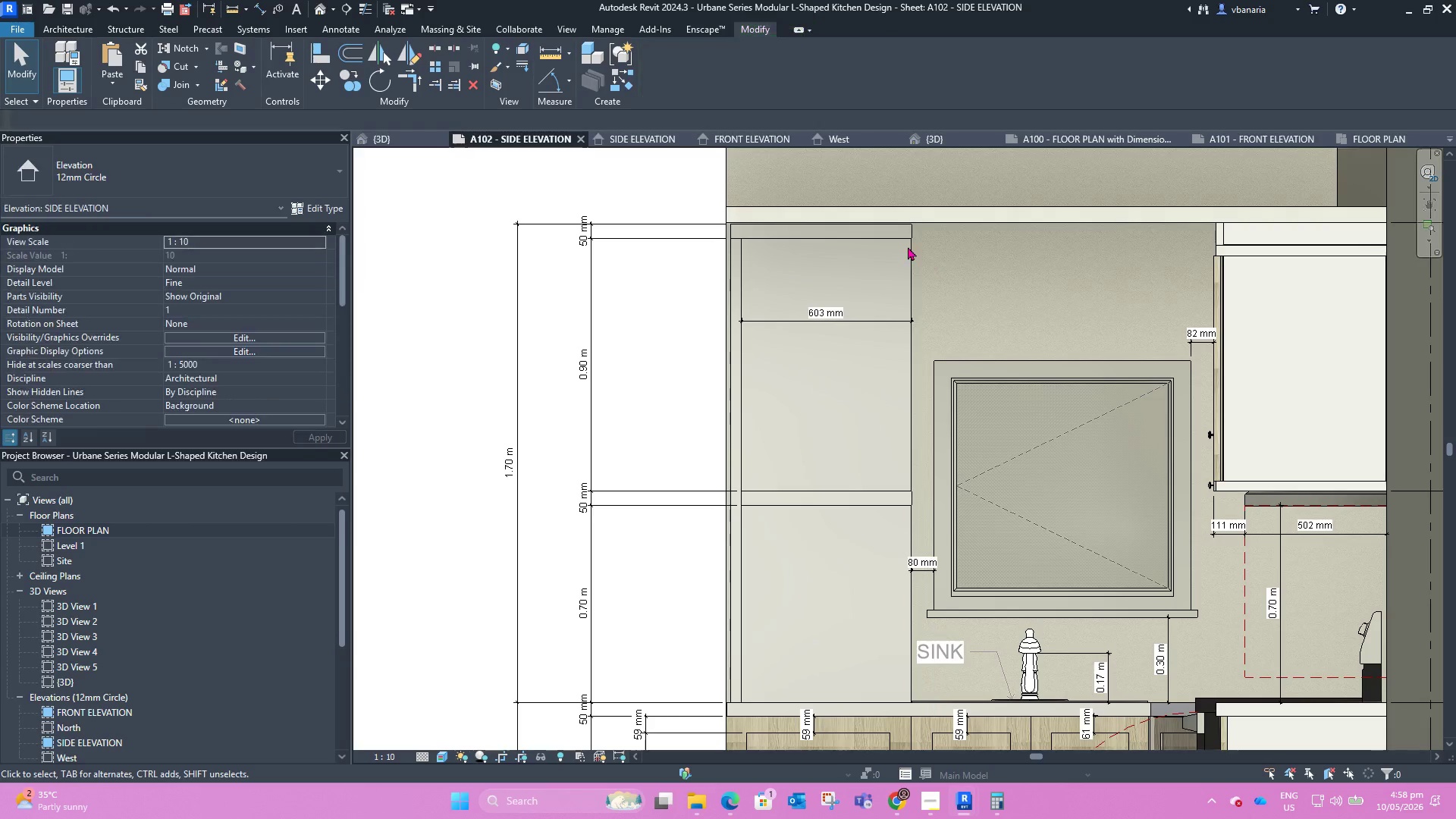 
left_click([902, 241])
 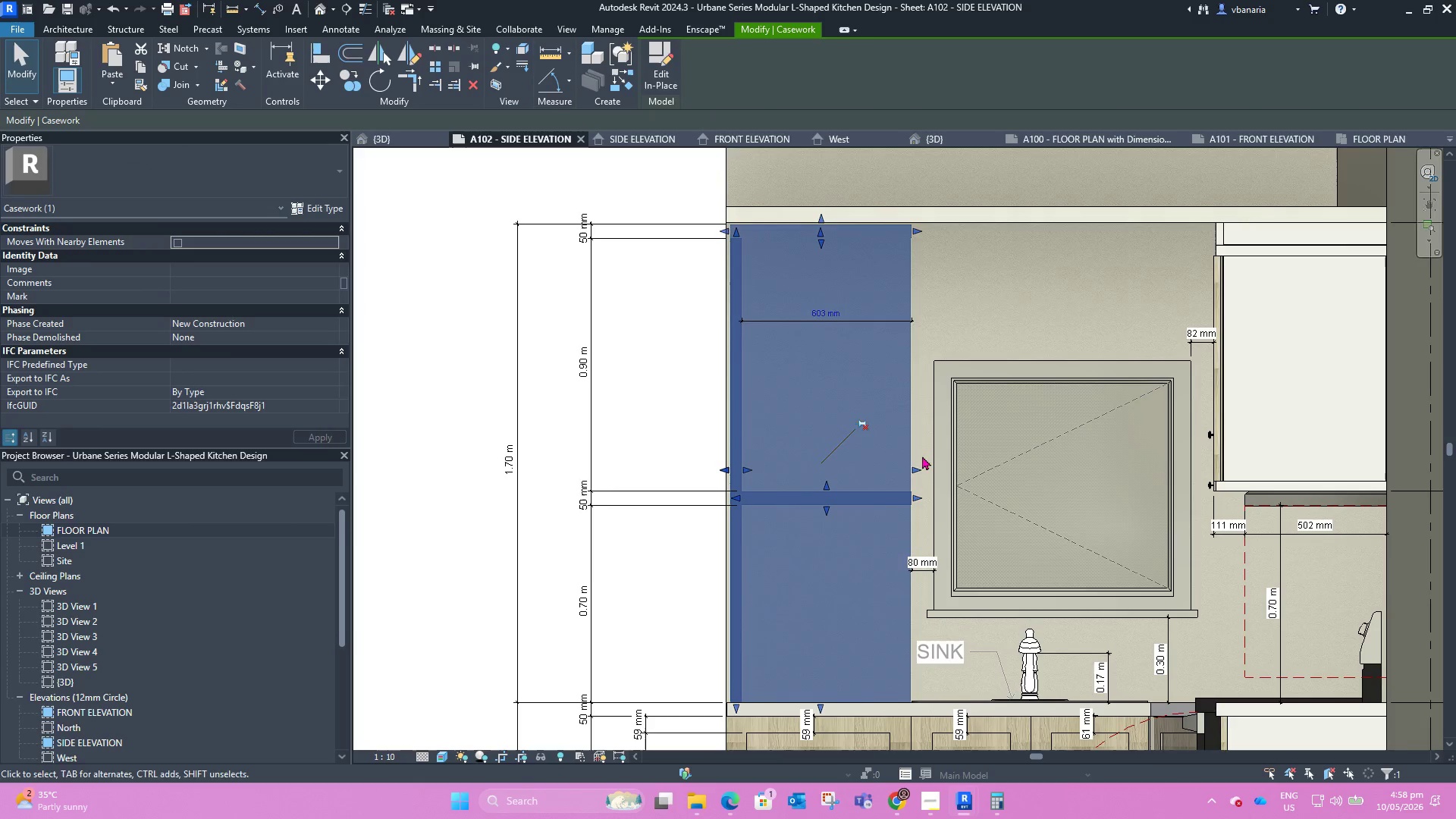 
scroll: coordinate [916, 487], scroll_direction: up, amount: 3.0
 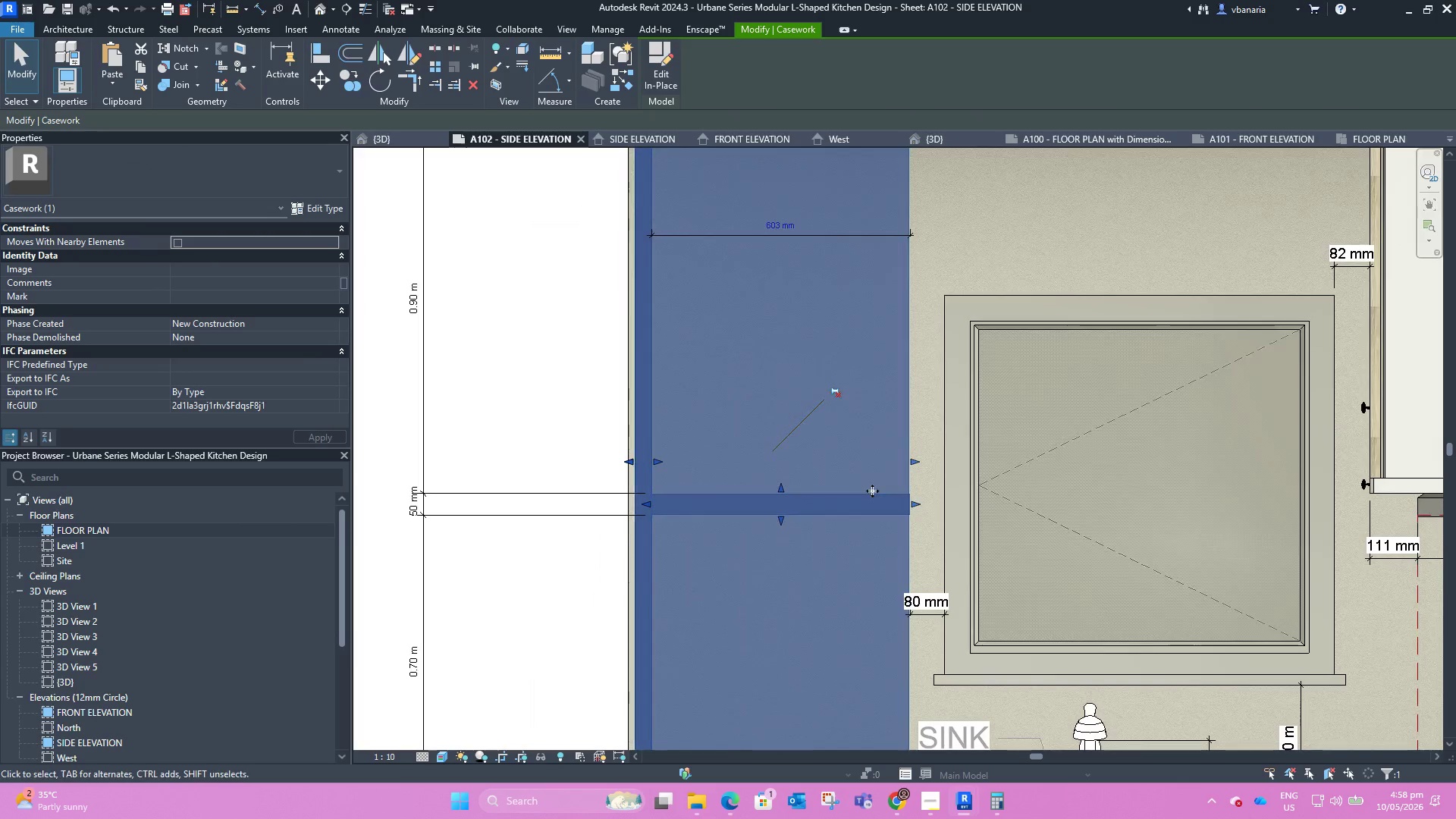 
scroll: coordinate [865, 496], scroll_direction: down, amount: 2.0
 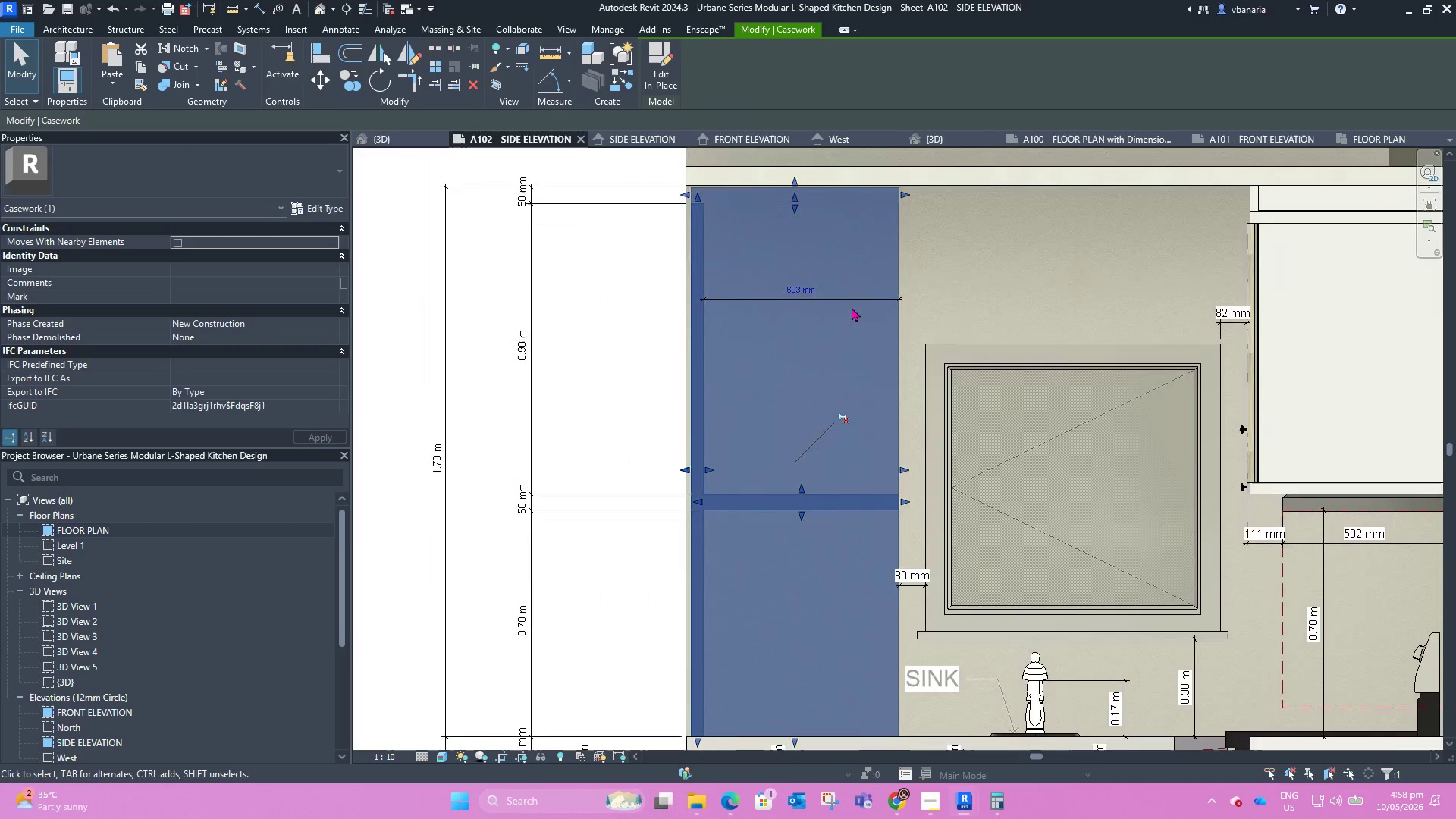 
scroll: coordinate [855, 310], scroll_direction: up, amount: 3.0
 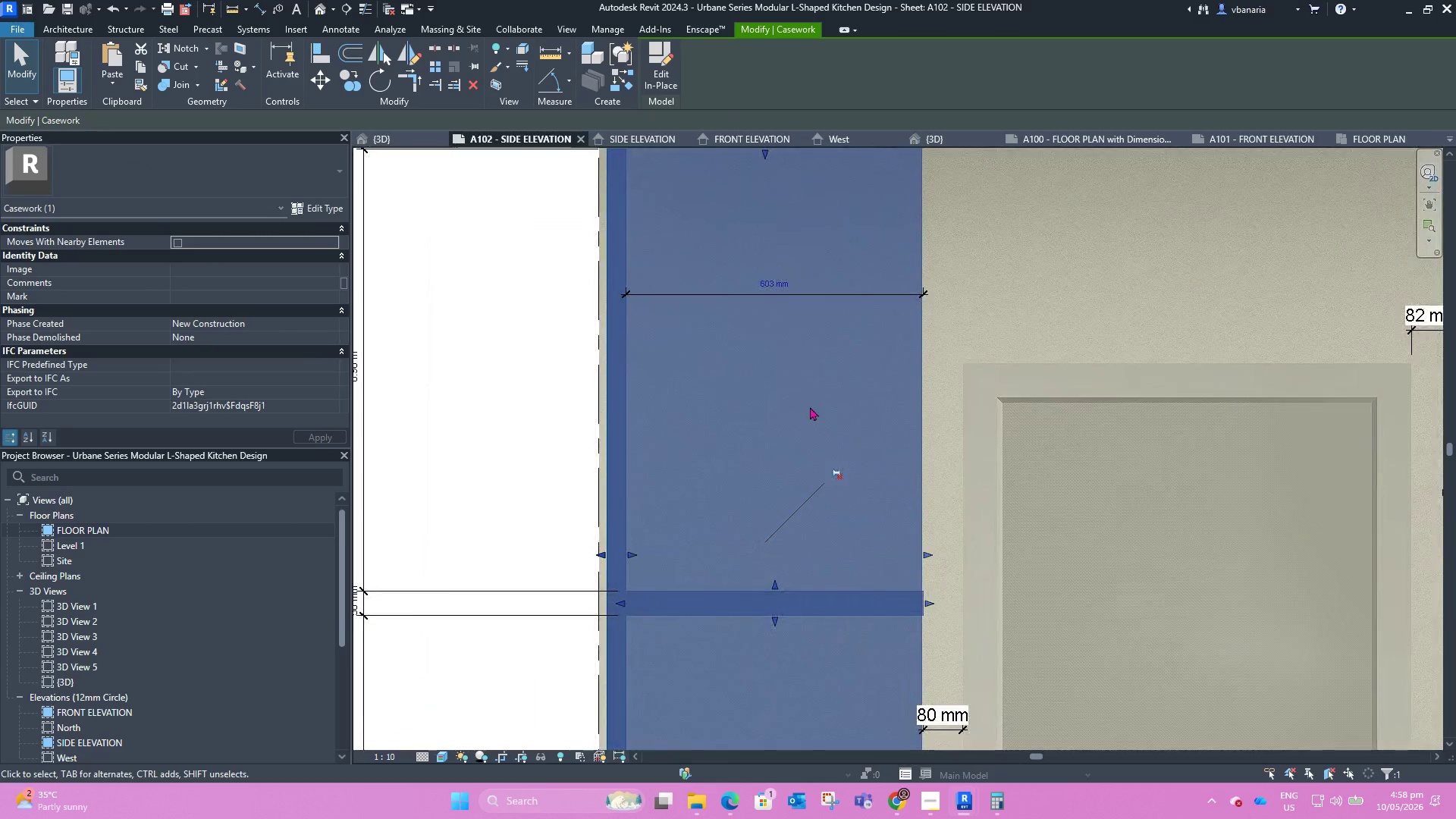 
scroll: coordinate [764, 482], scroll_direction: down, amount: 2.0
 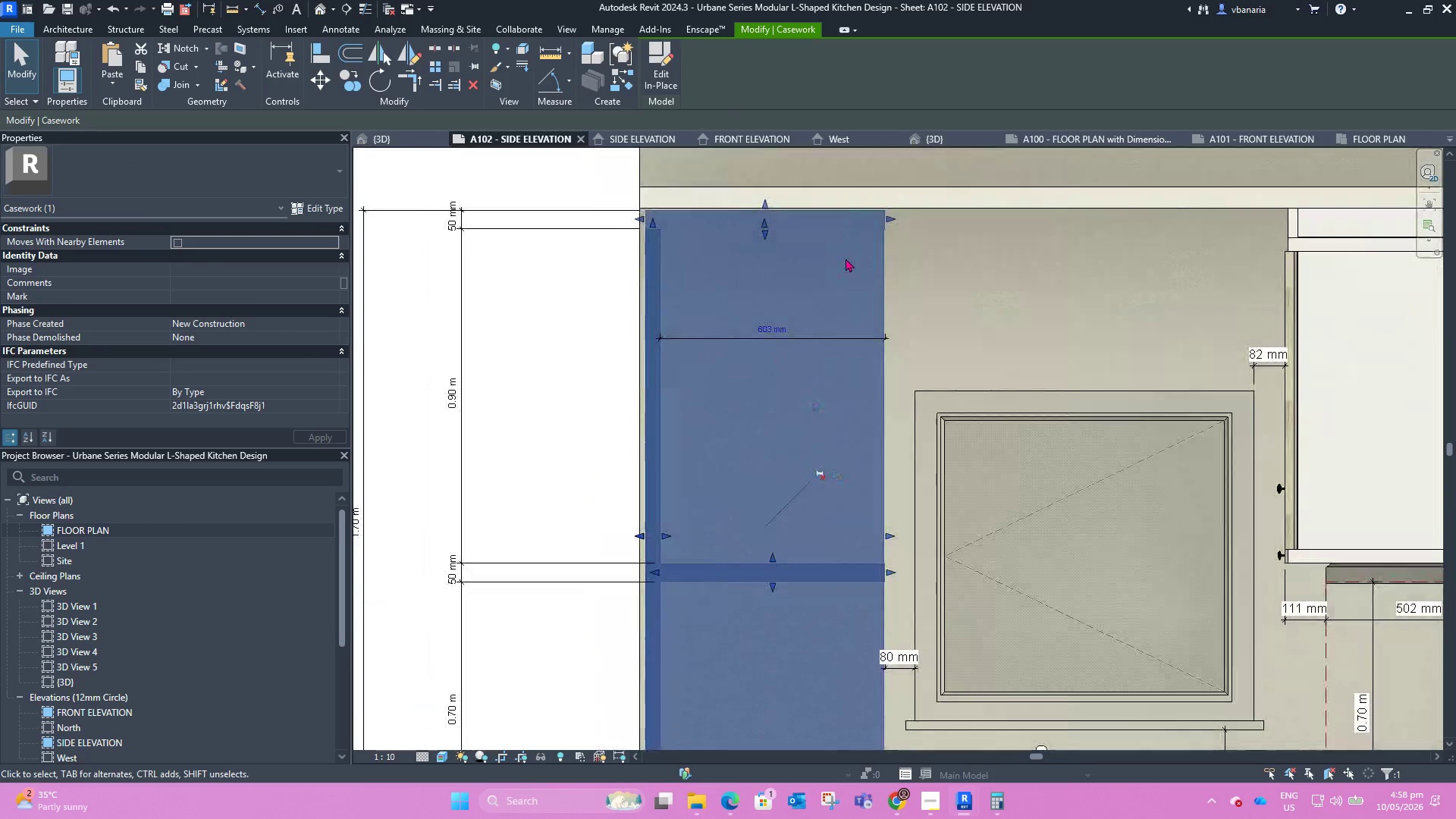 
scroll: coordinate [846, 257], scroll_direction: up, amount: 2.0
 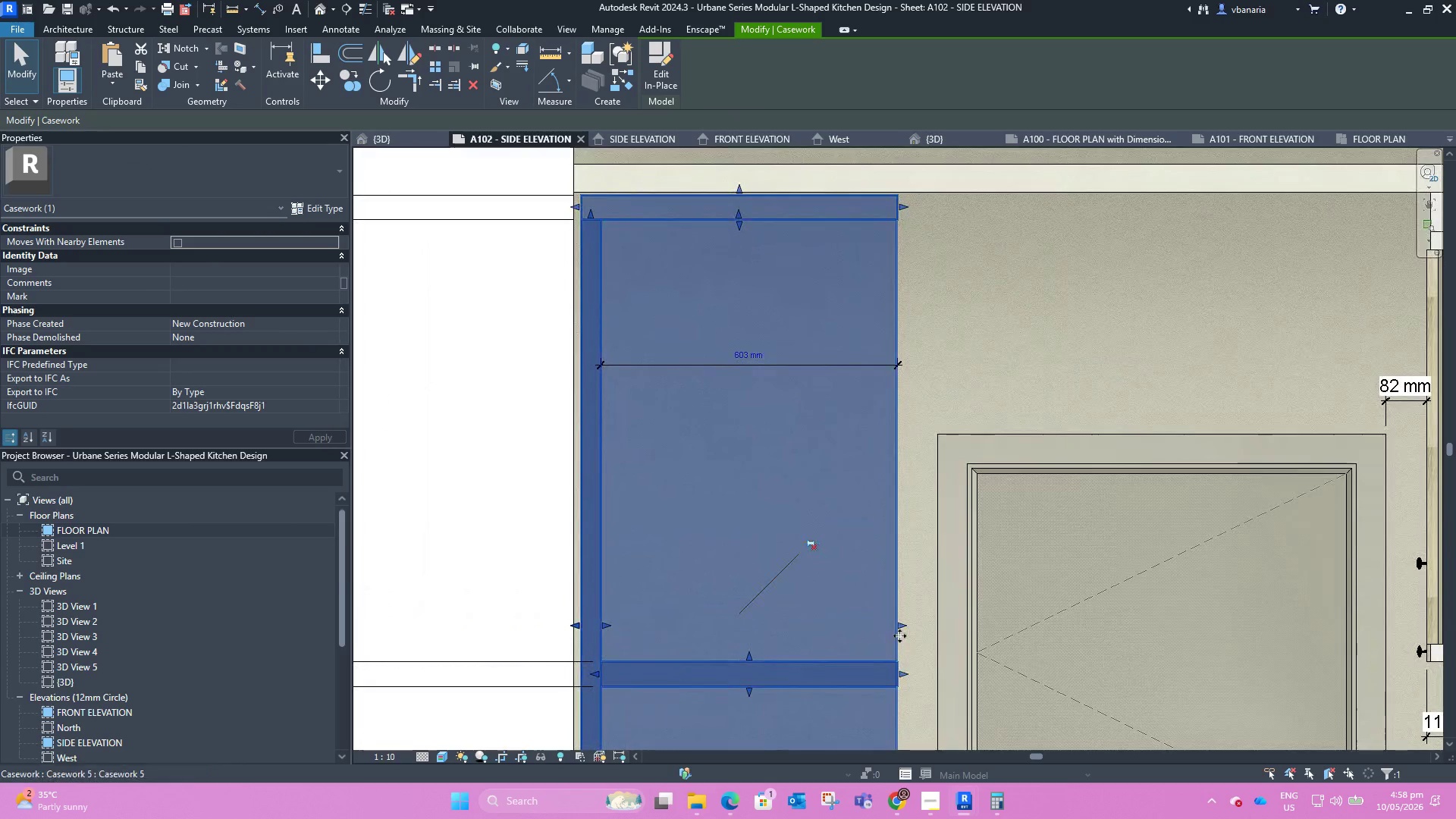 
left_click_drag(start_coordinate=[897, 625], to_coordinate=[890, 620])
 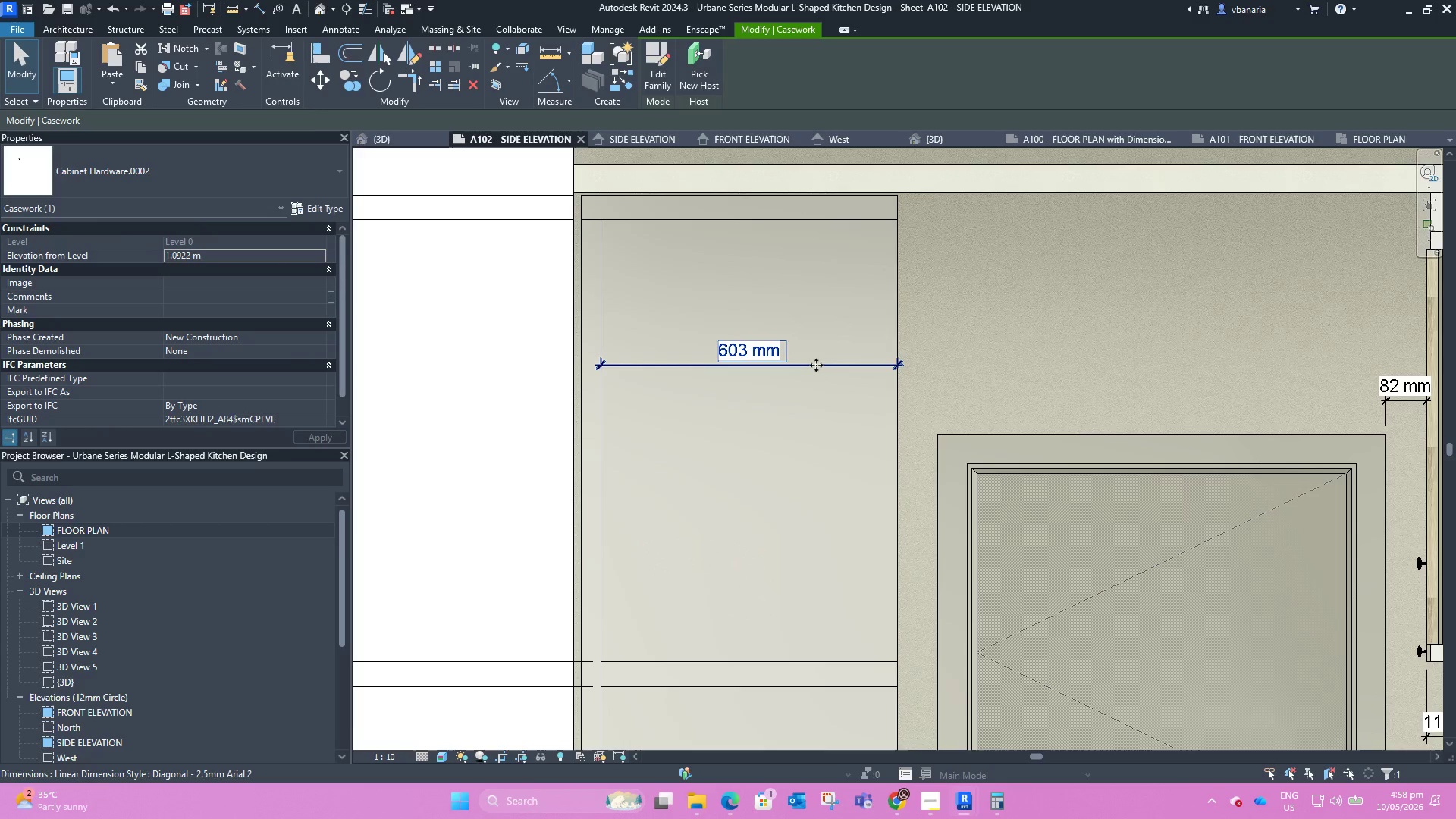 
key(Delete)
 